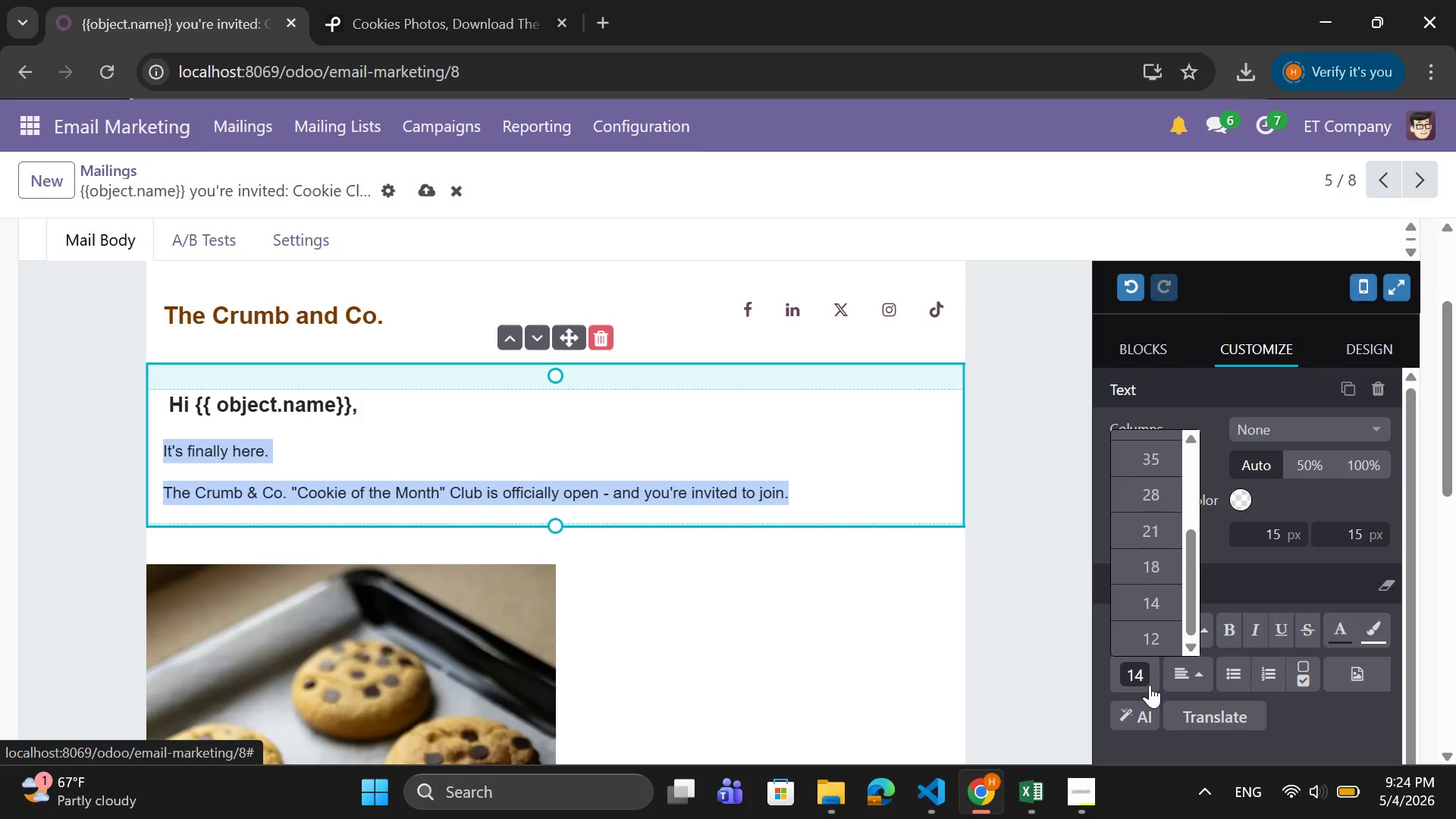 
type(14)
 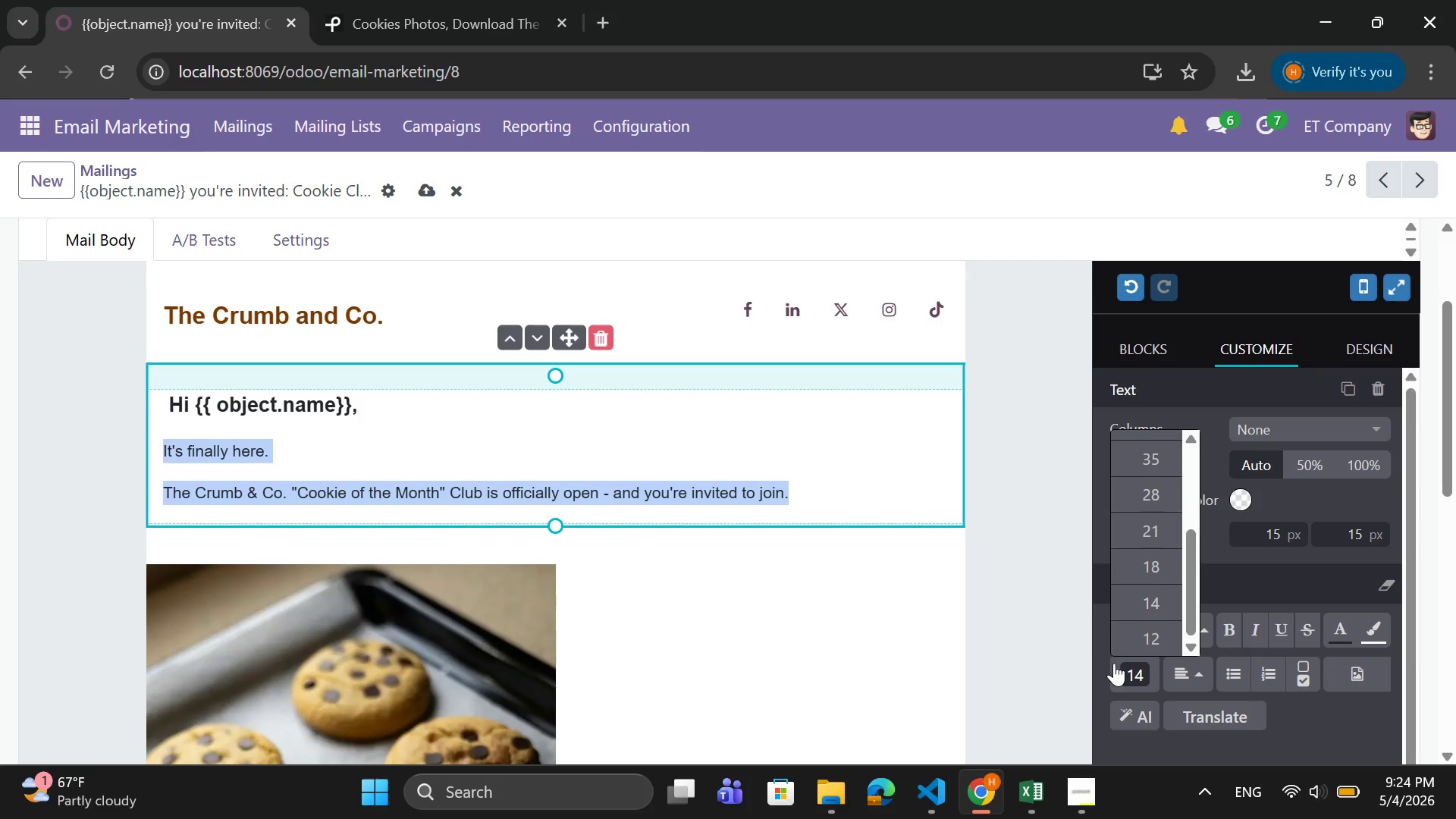 
left_click([1132, 670])
 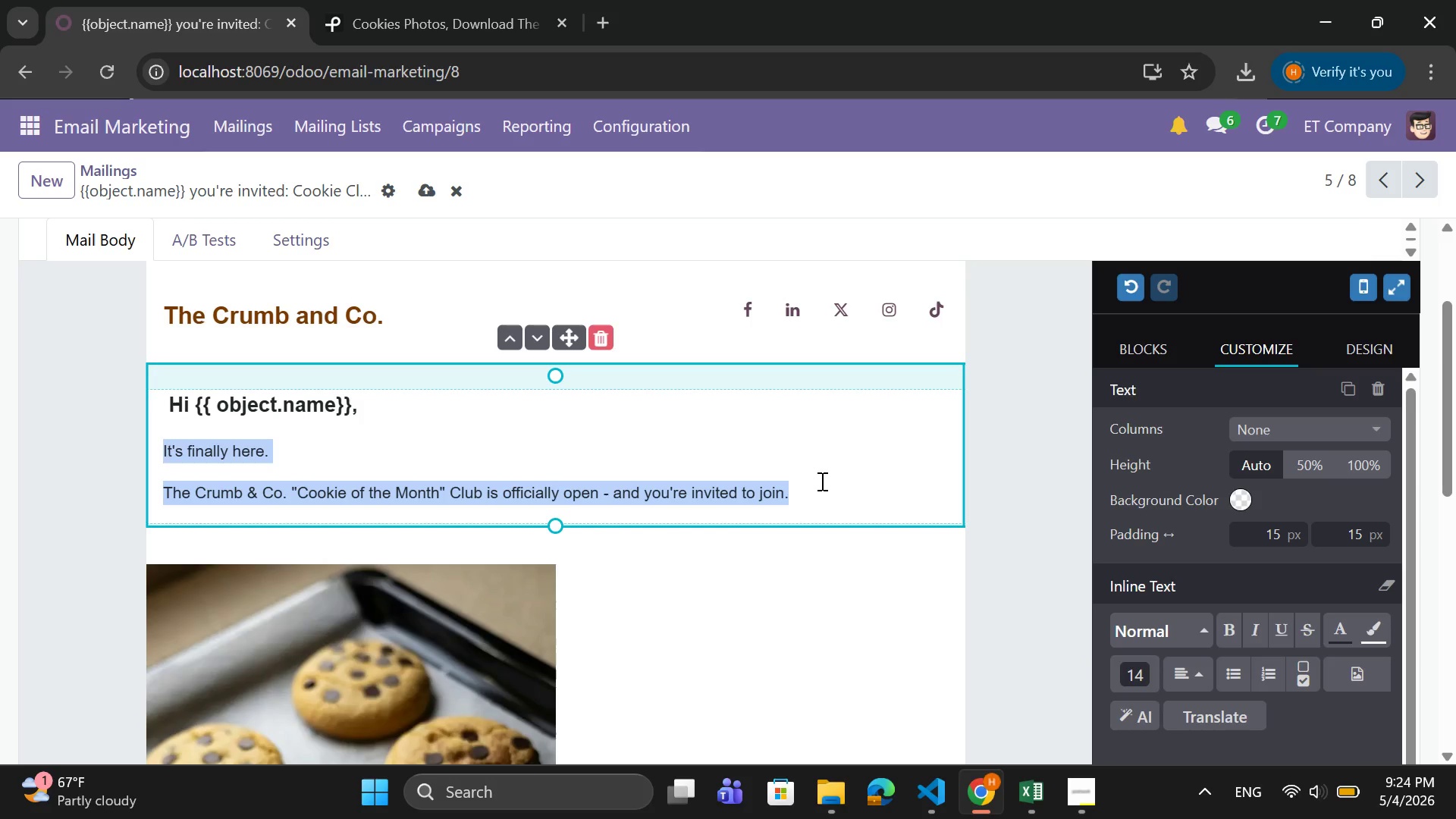 
left_click([821, 481])
 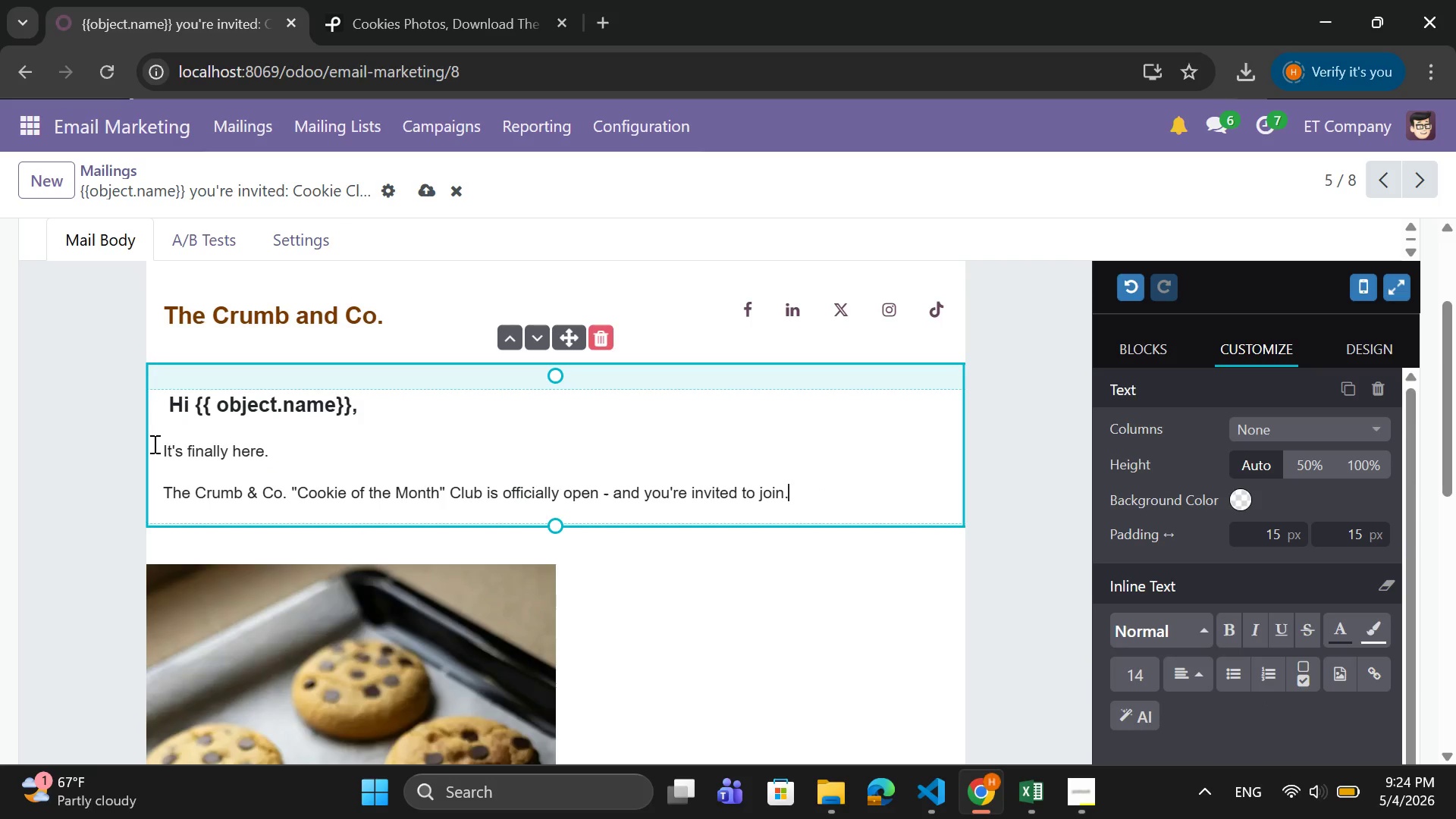 
wait(8.27)
 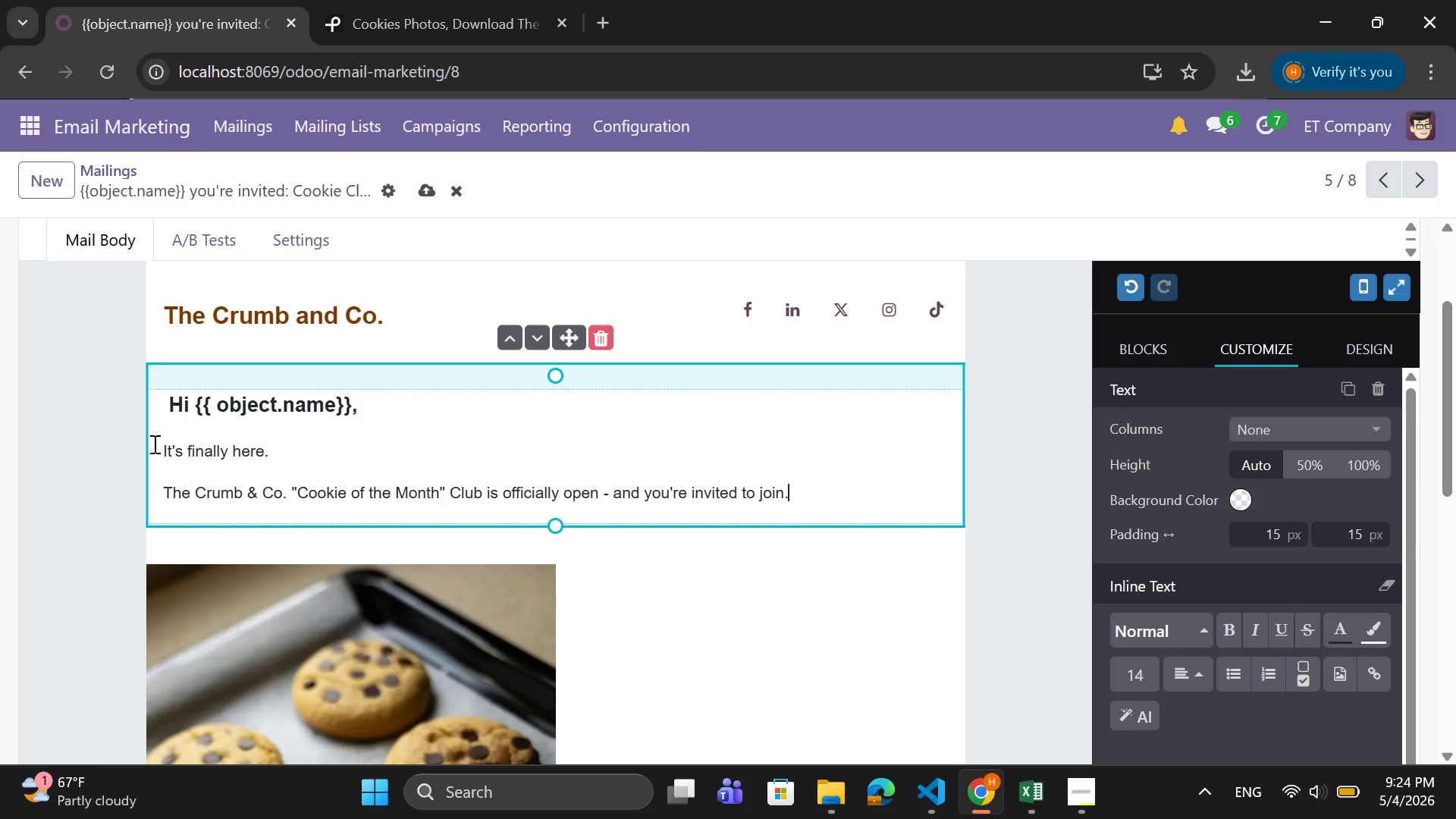 
left_click_drag(start_coordinate=[800, 496], to_coordinate=[163, 472])
 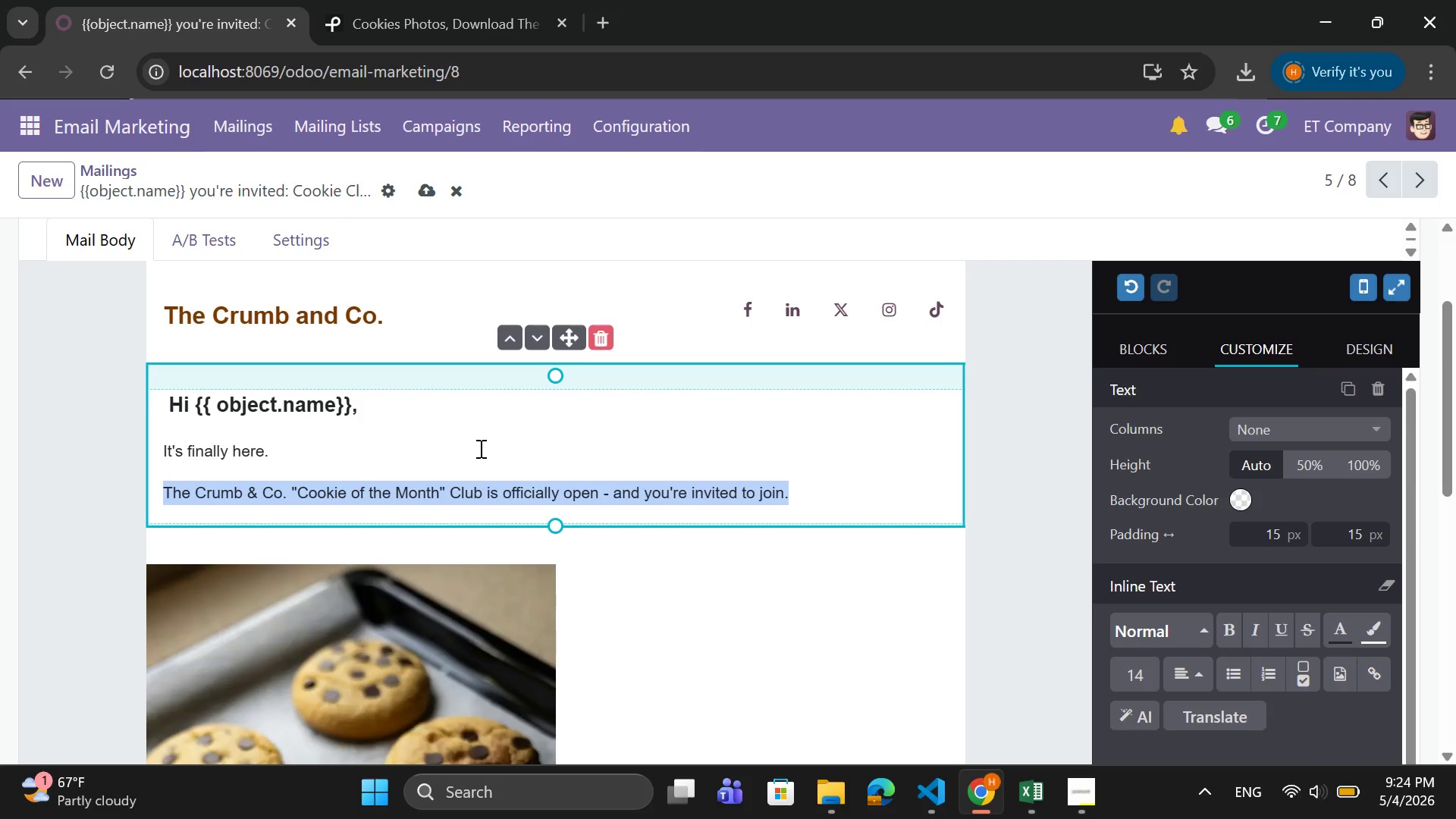 
left_click([479, 448])
 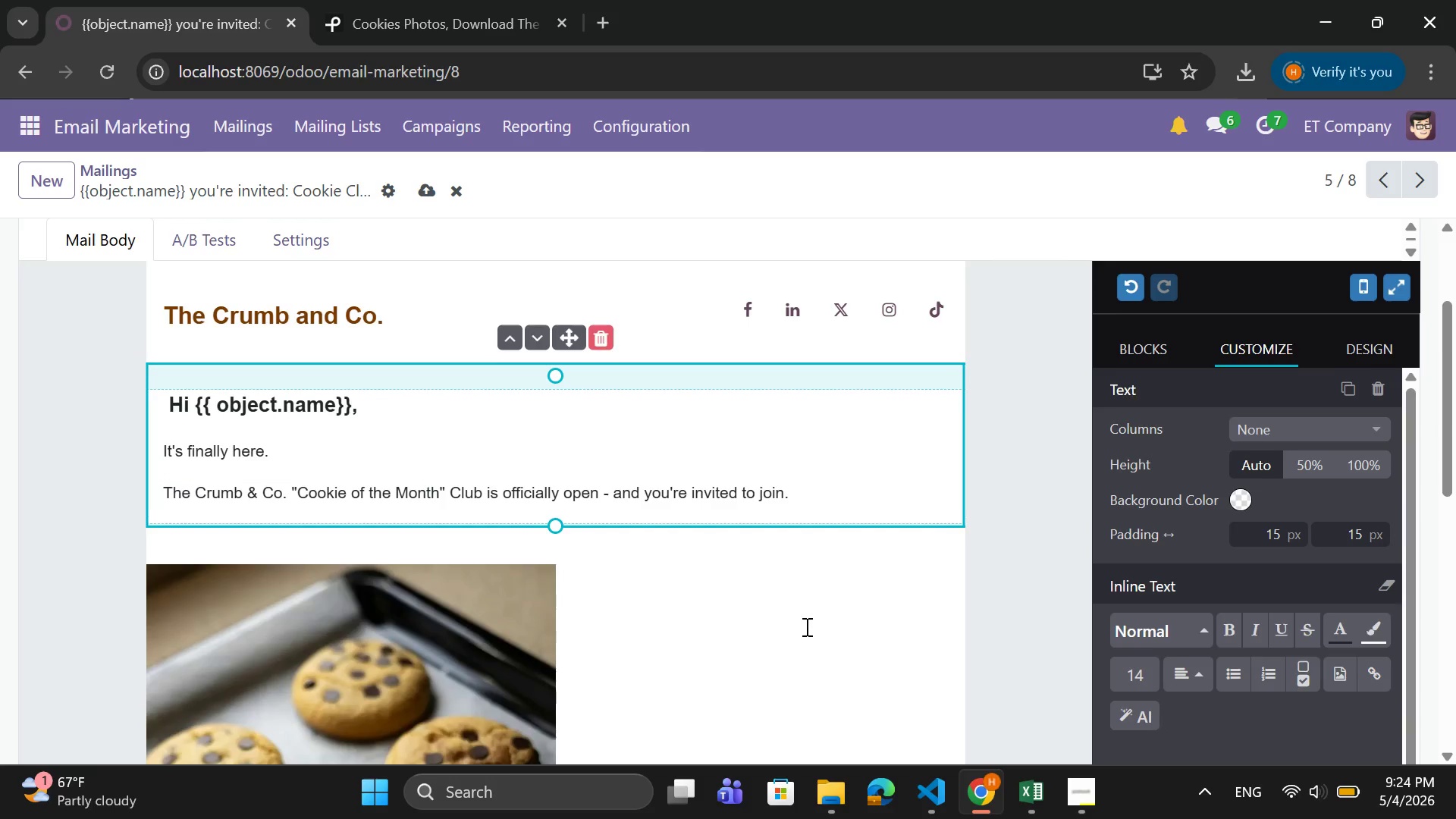 
scroll: coordinate [795, 613], scroll_direction: down, amount: 2.0
 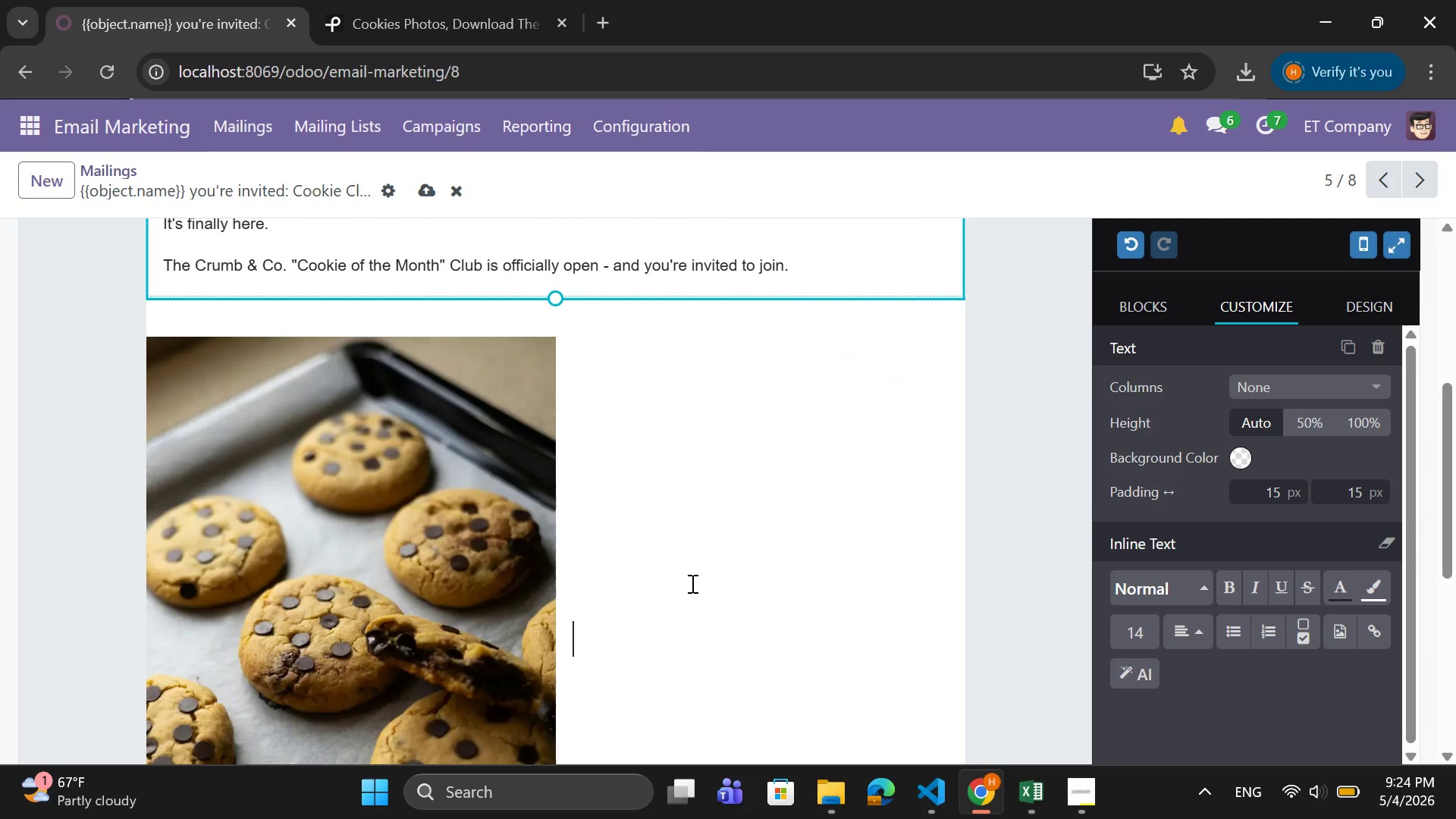 
left_click([691, 583])
 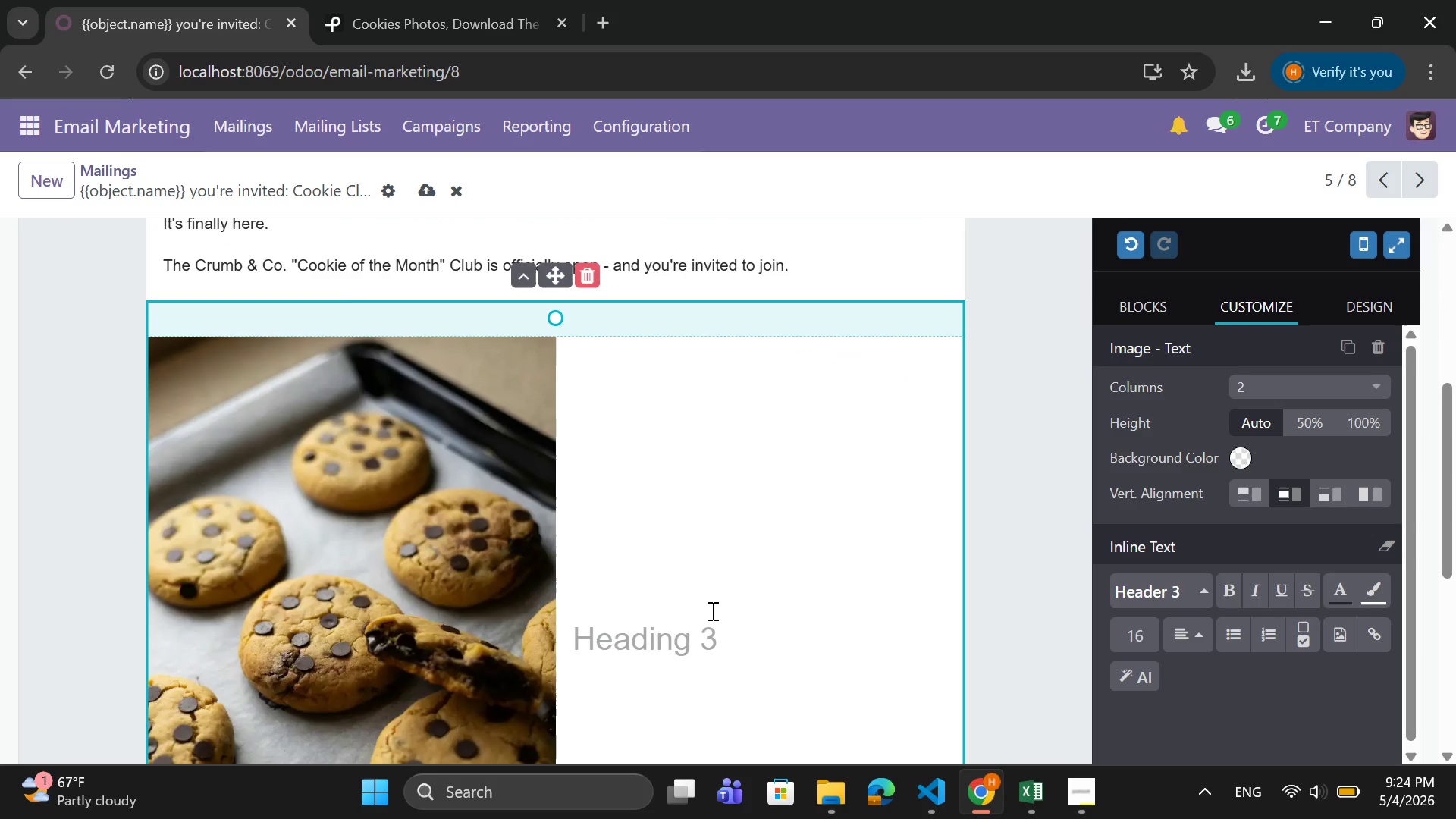 
scroll: coordinate [710, 613], scroll_direction: down, amount: 1.0
 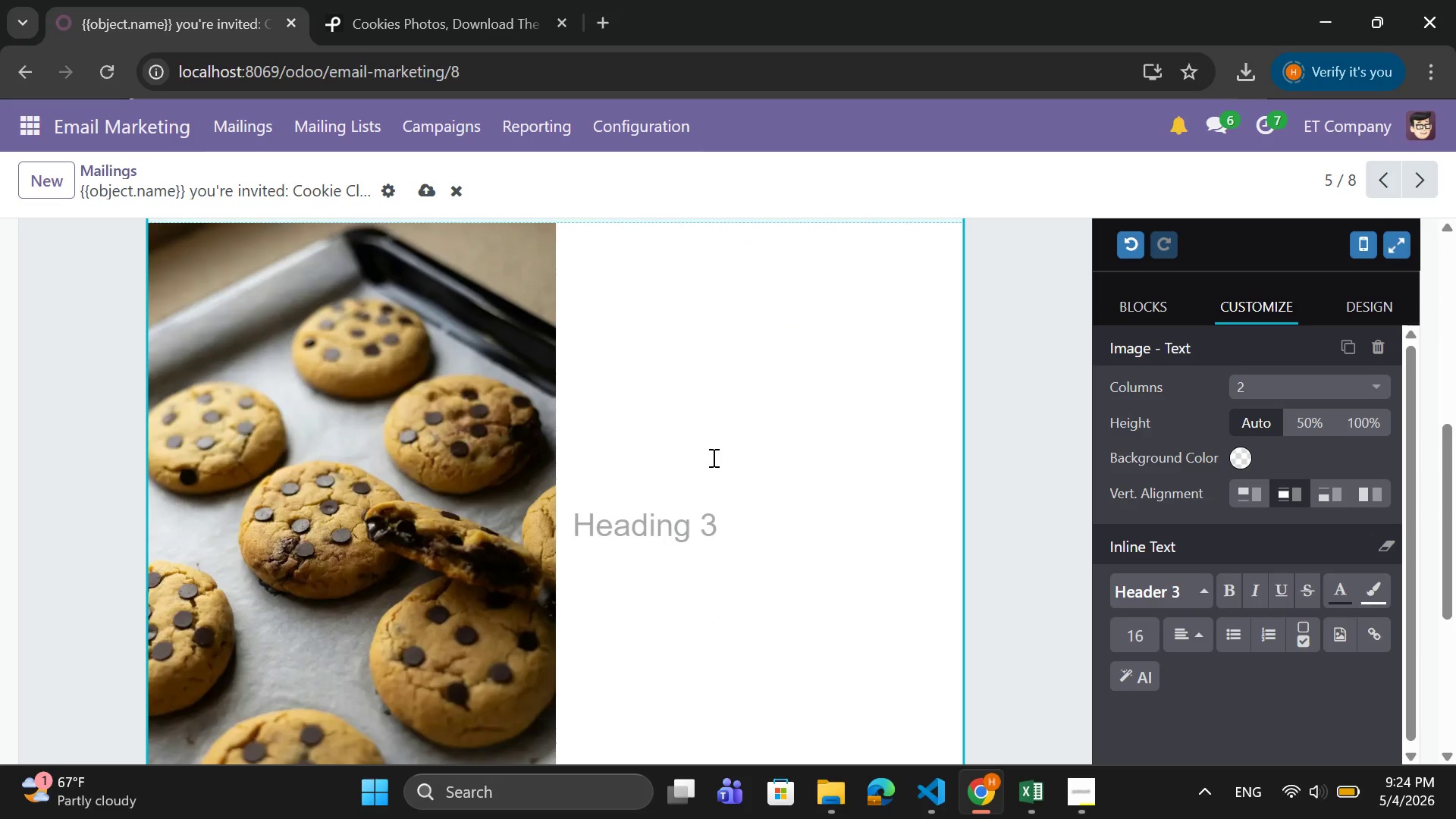 
left_click([712, 457])
 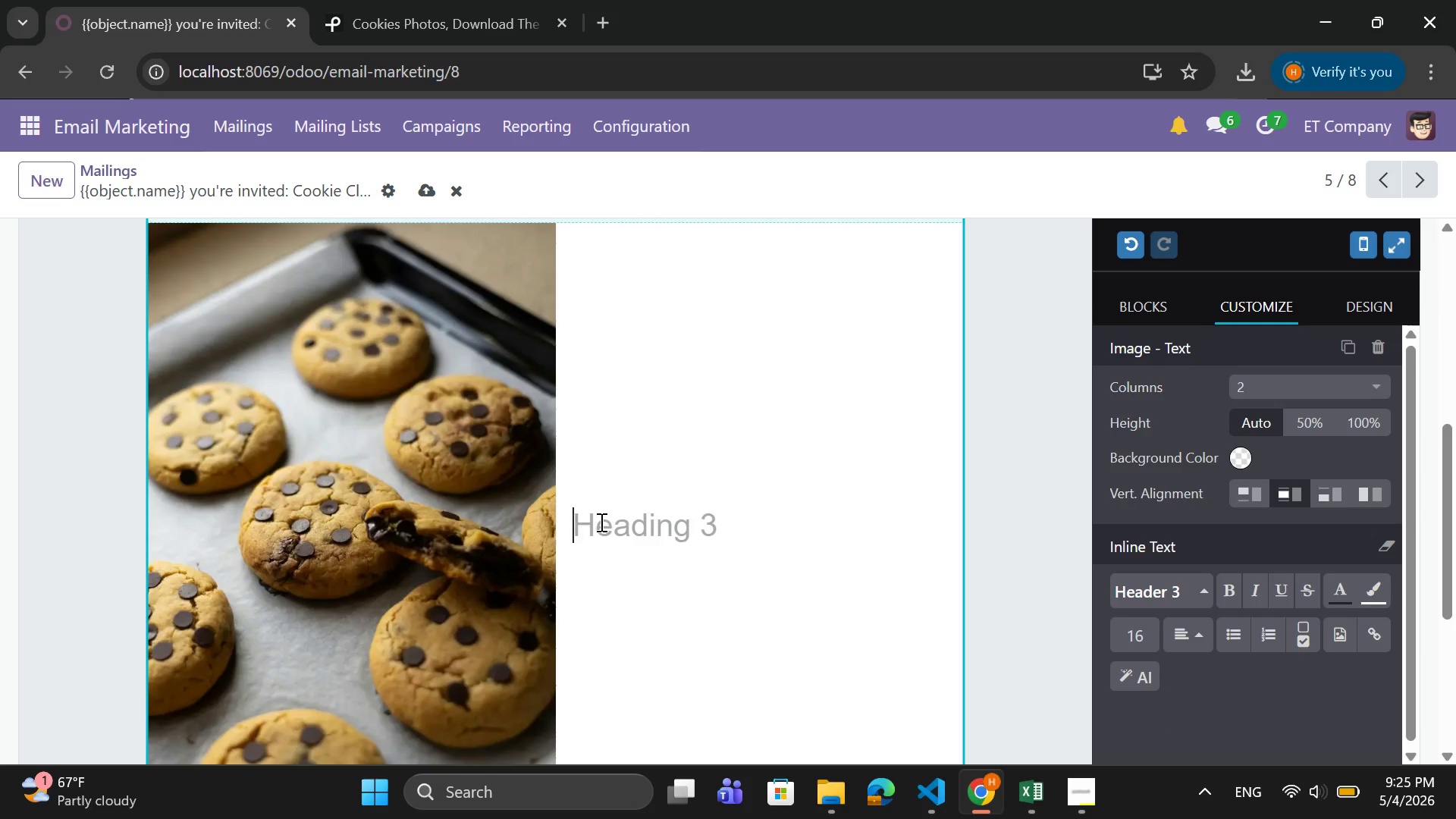 
left_click([600, 522])
 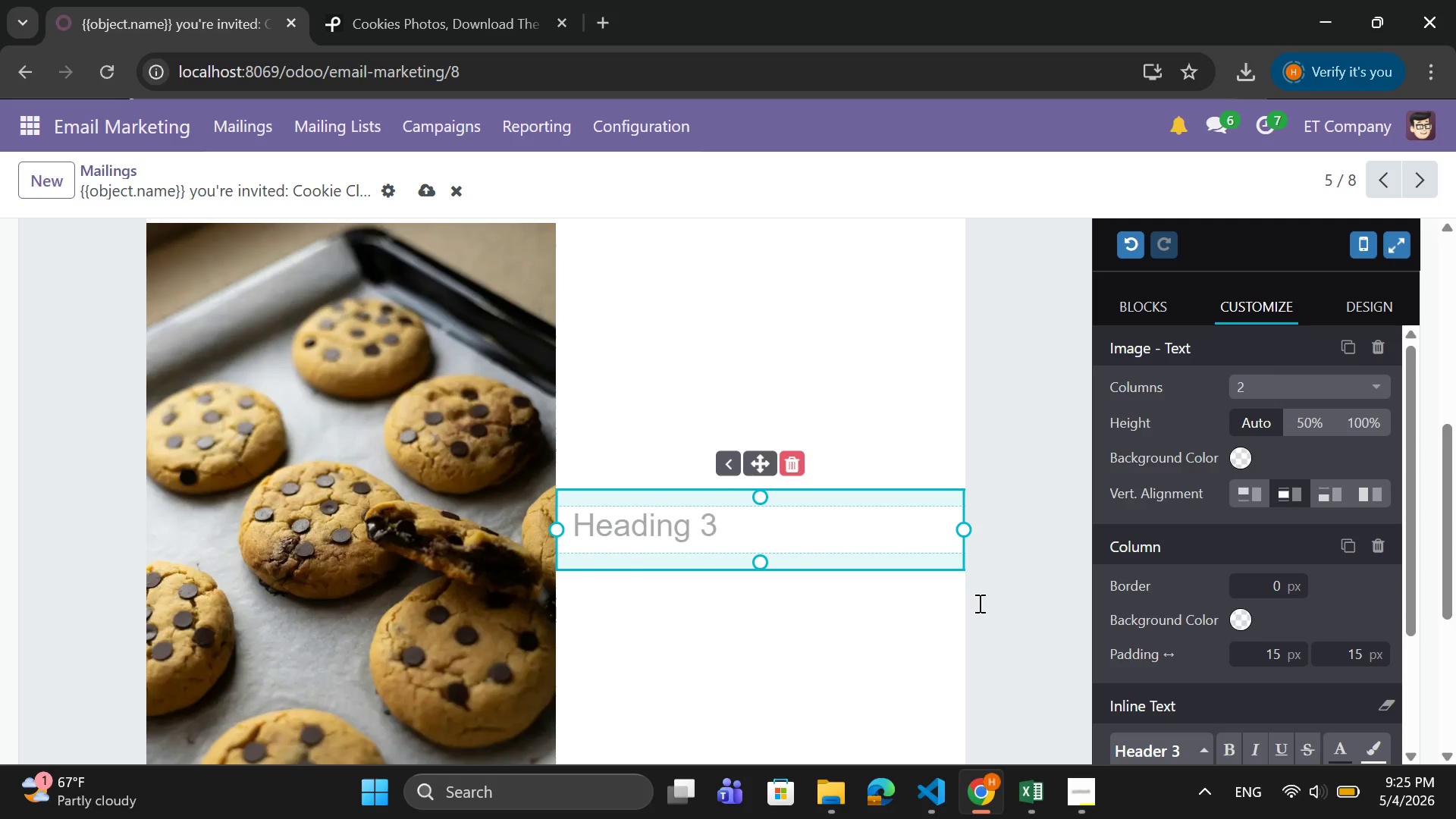 
scroll: coordinate [1240, 649], scroll_direction: down, amount: 3.0
 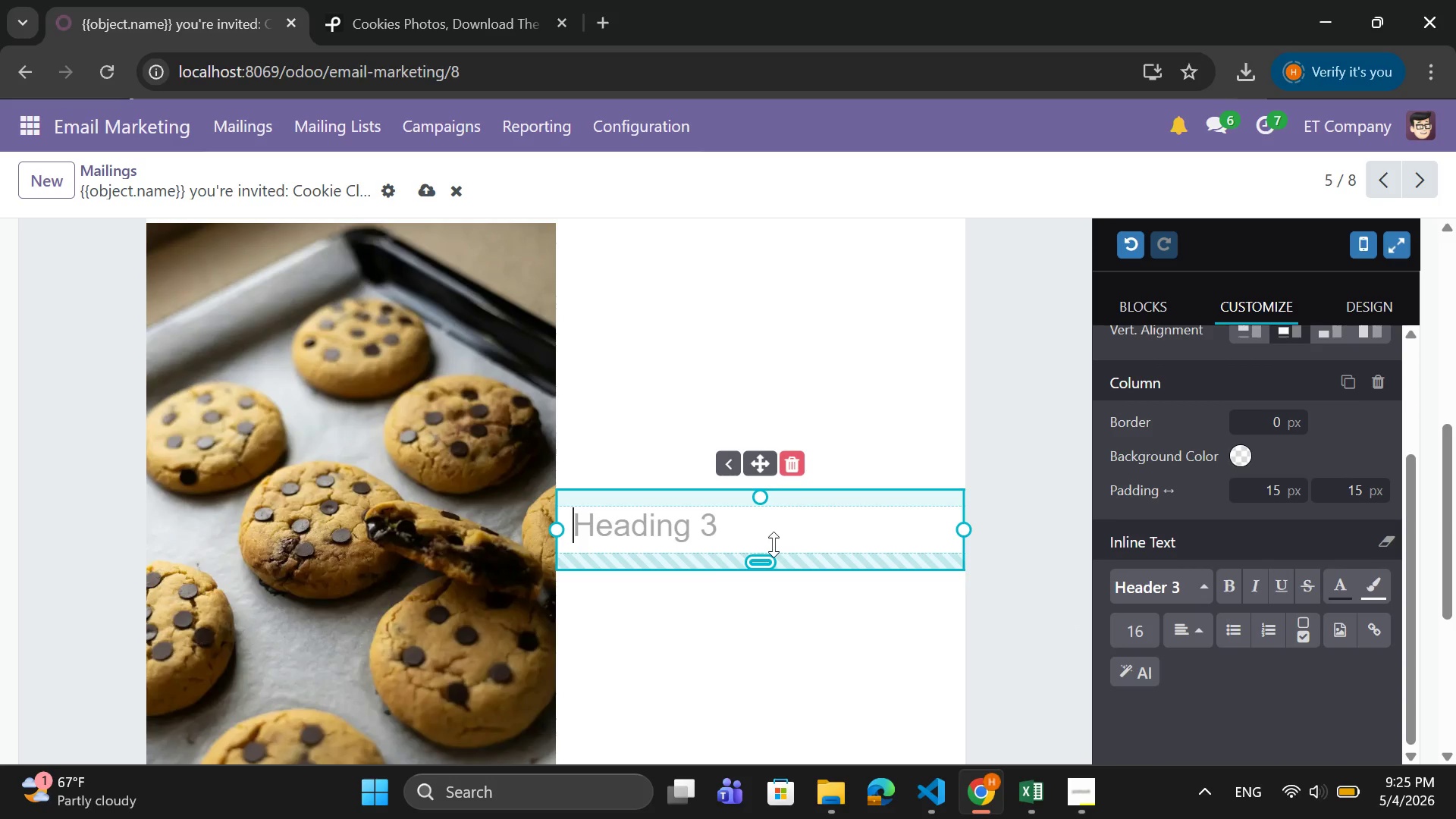 
scroll: coordinate [1269, 562], scroll_direction: up, amount: 9.0
 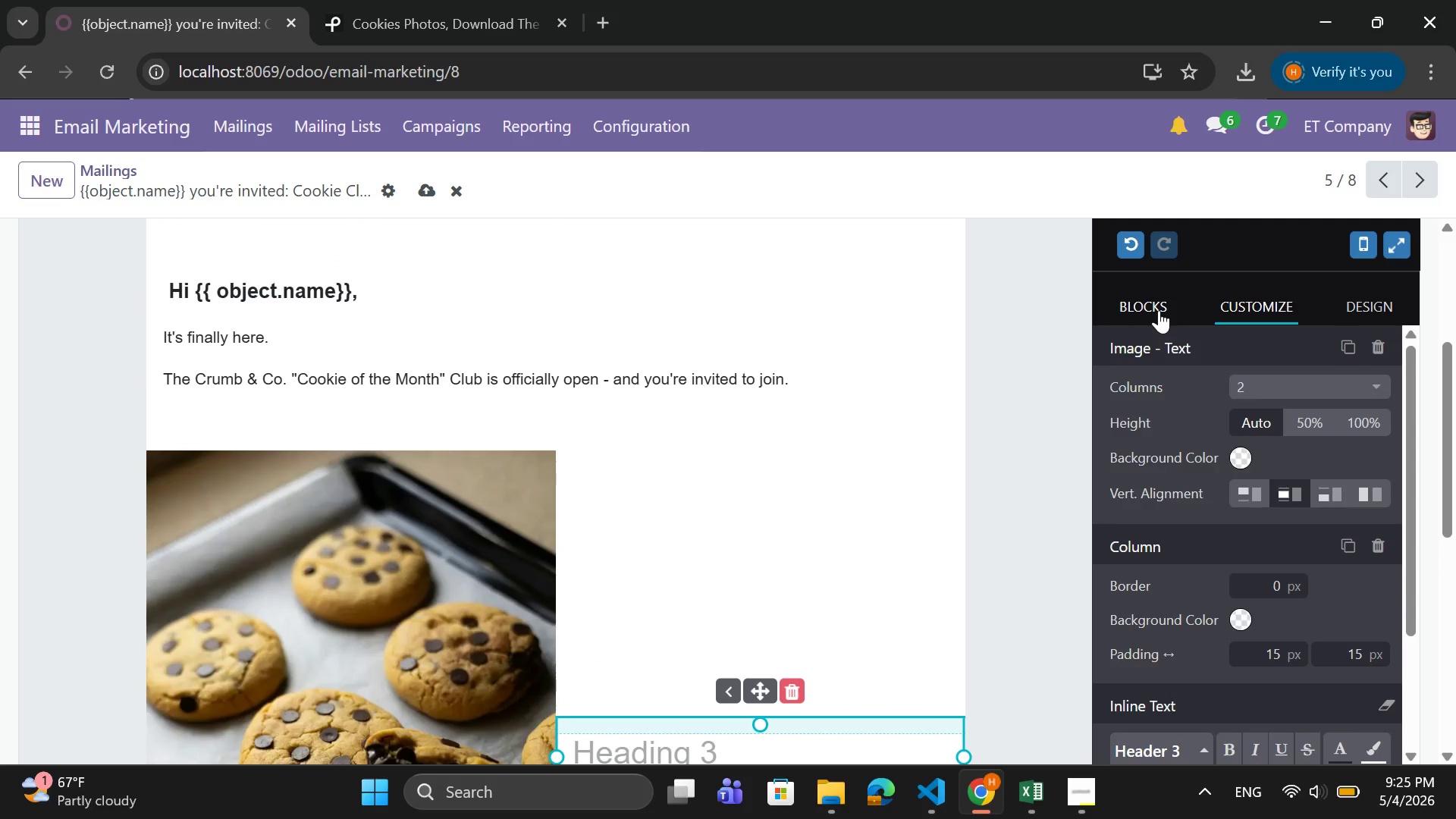 
left_click([1159, 310])
 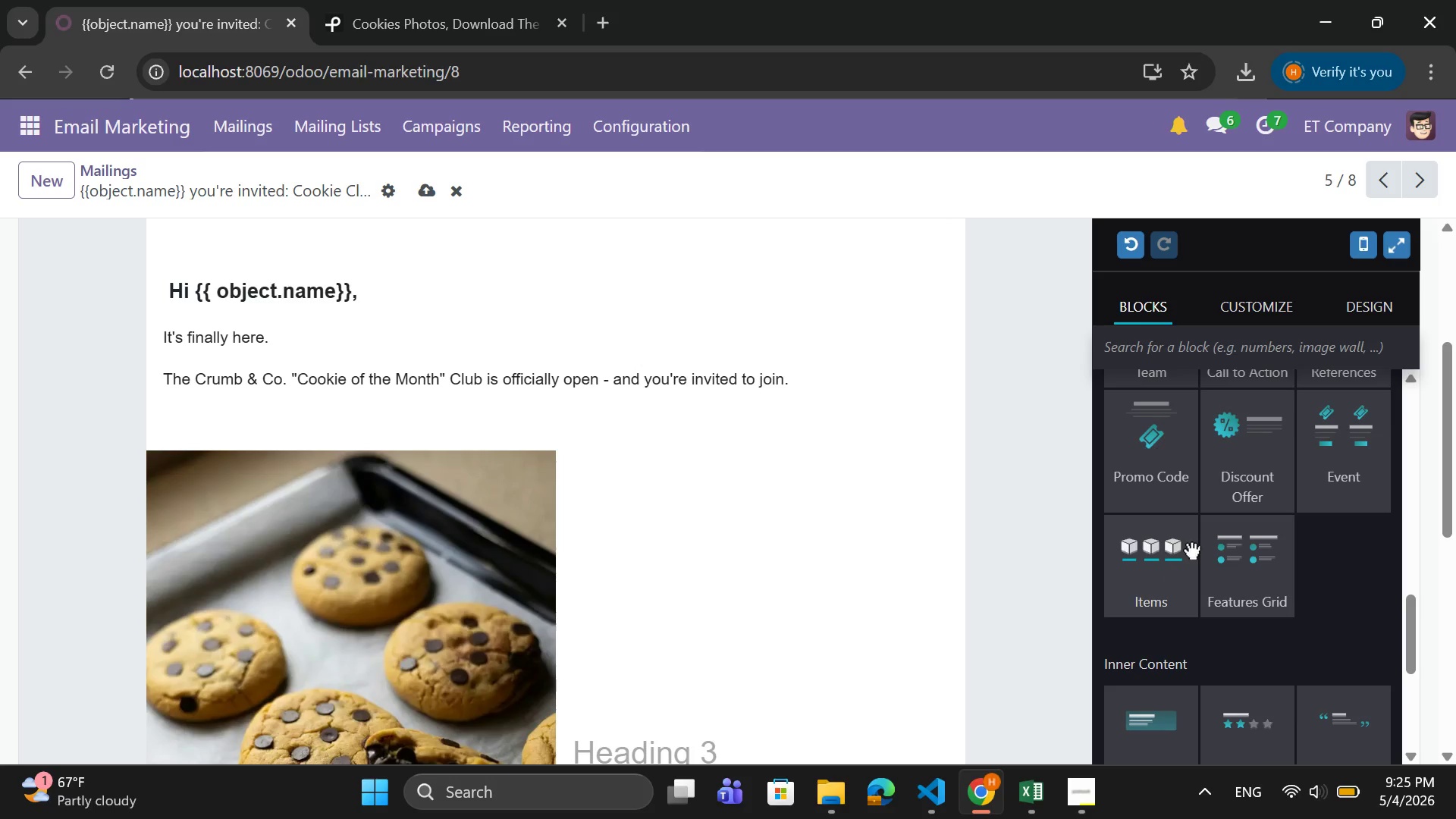 
scroll: coordinate [1190, 547], scroll_direction: down, amount: 1.0
 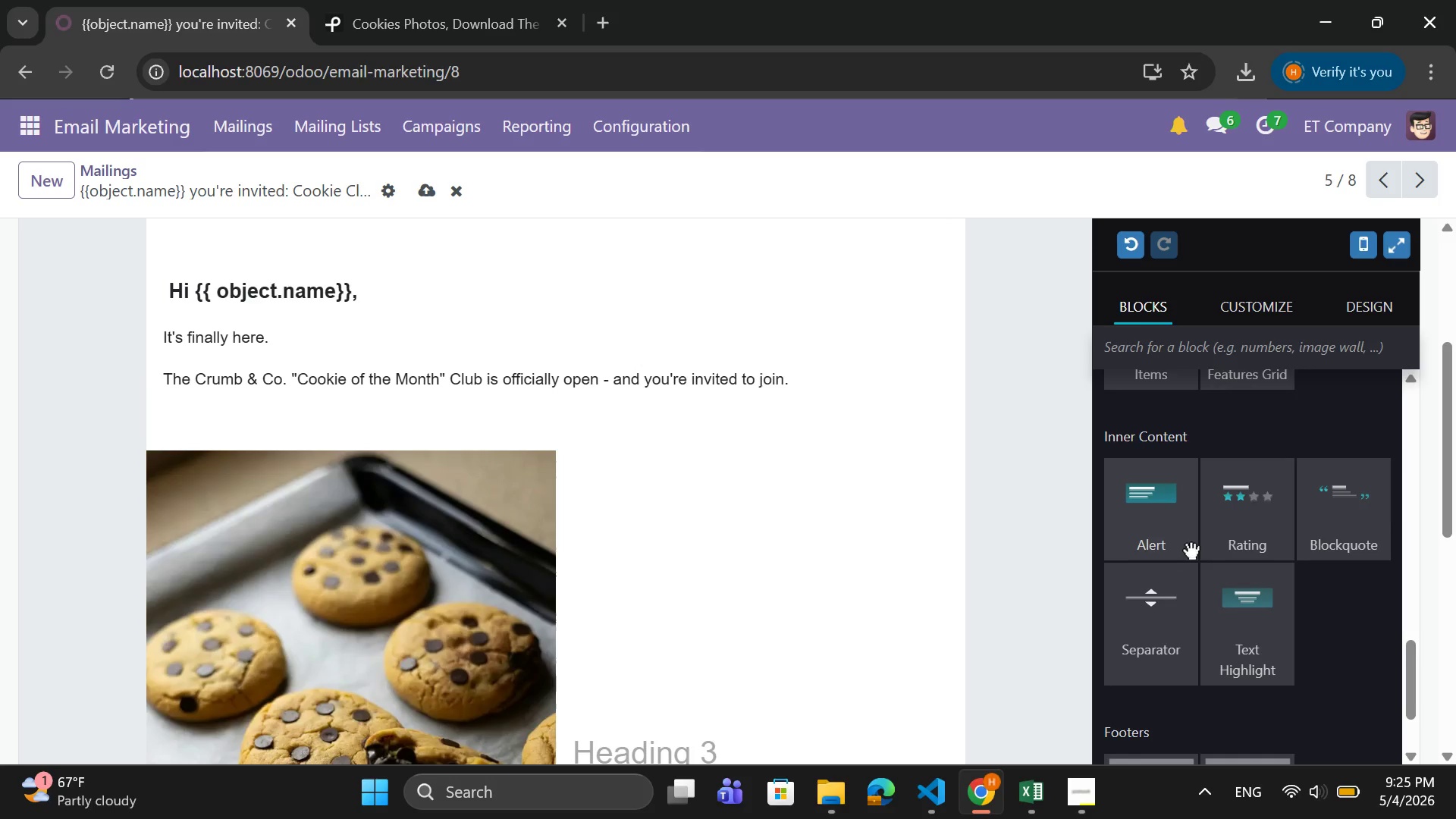 
scroll: coordinate [1190, 547], scroll_direction: up, amount: 5.0
 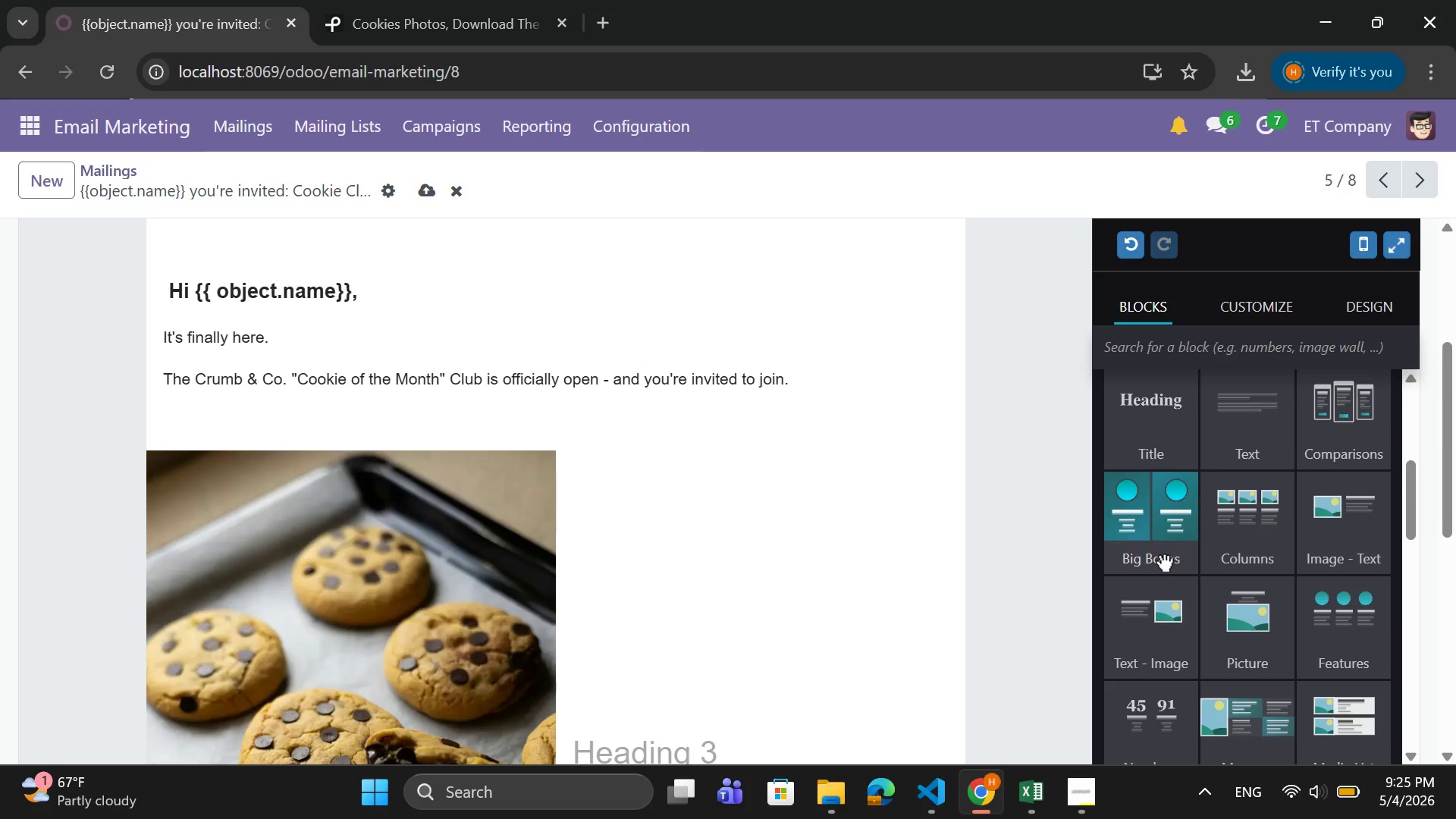 
wait(23.81)
 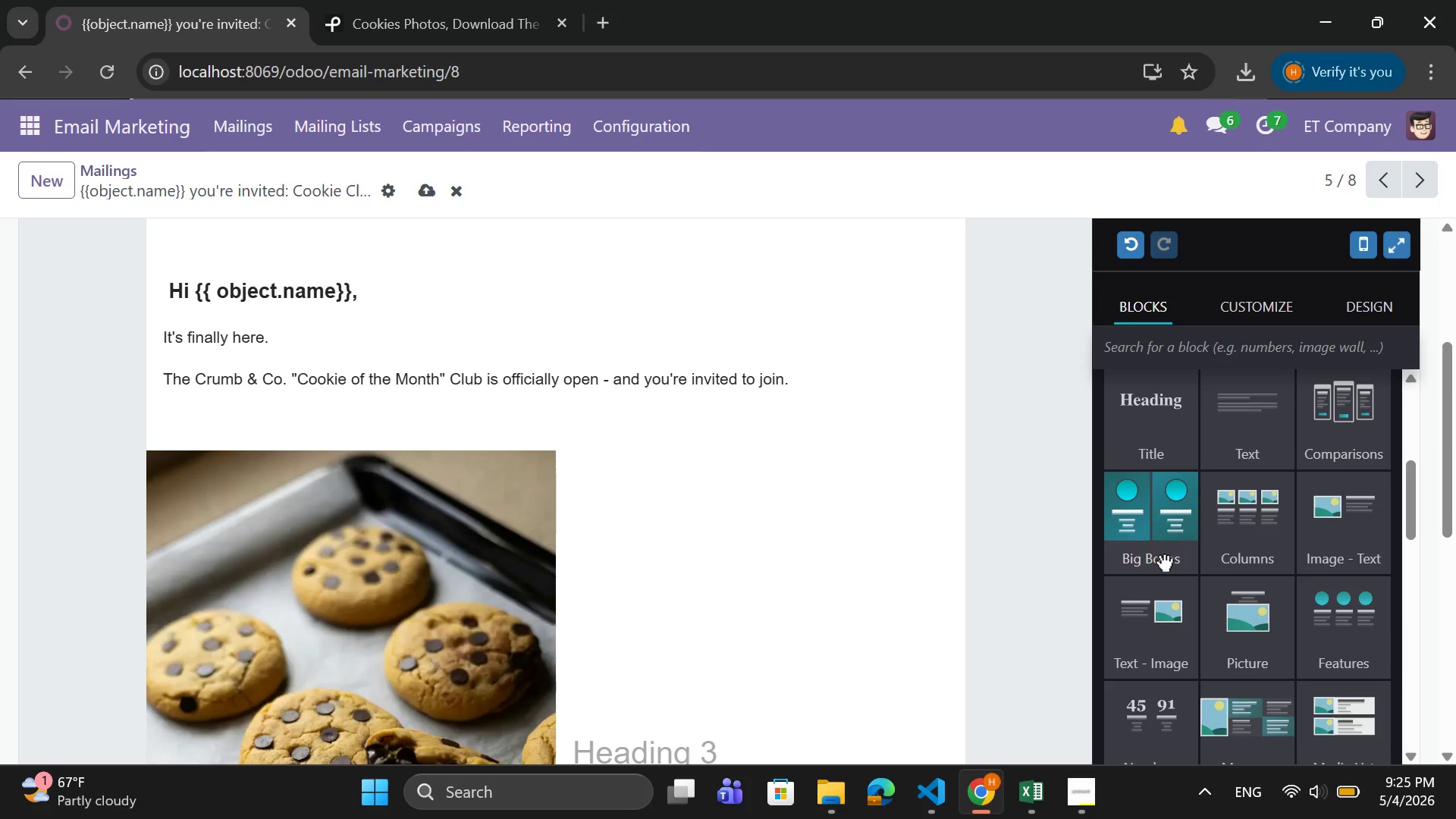 
left_click([728, 743])
 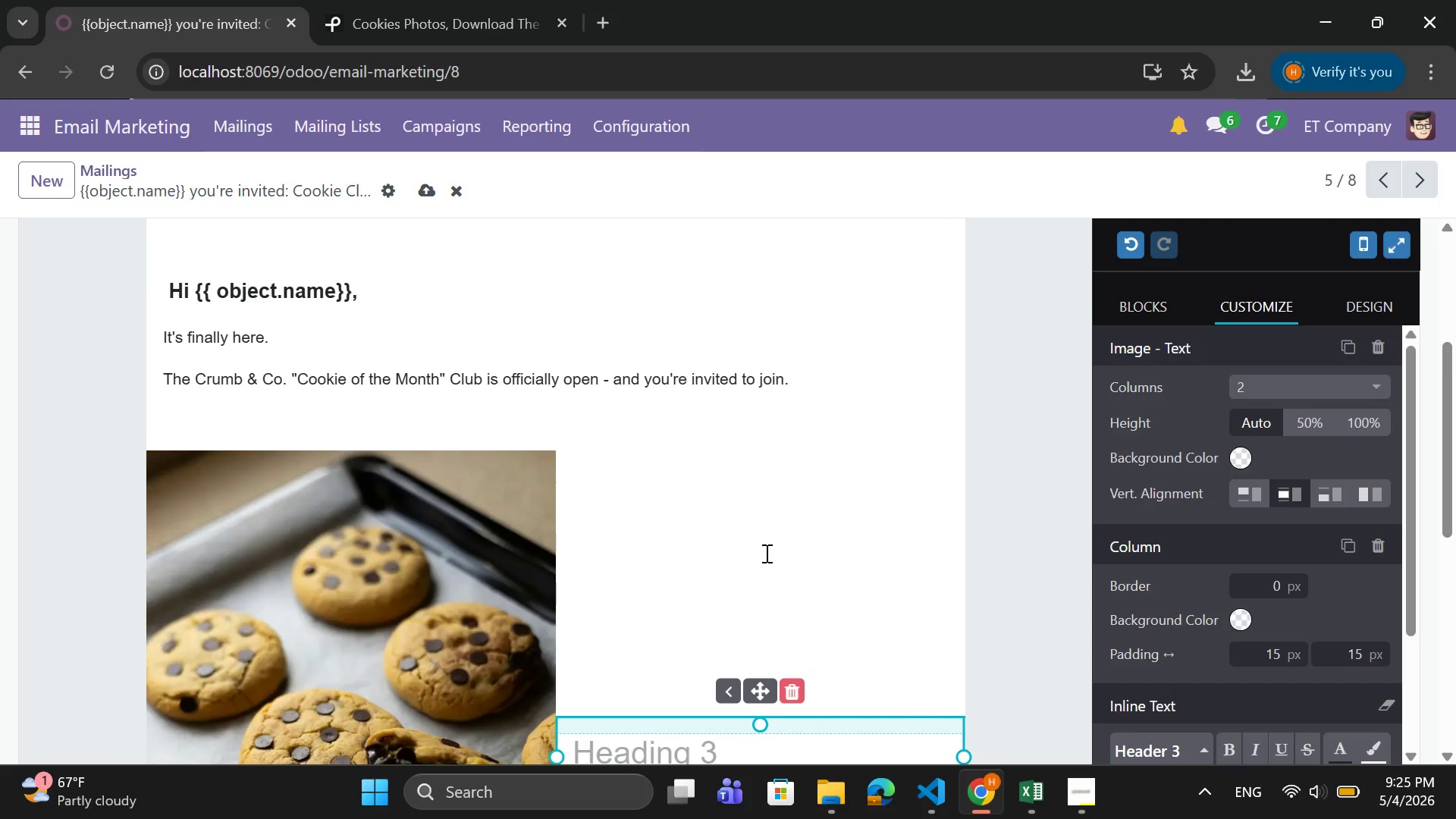 
scroll: coordinate [765, 553], scroll_direction: down, amount: 1.0
 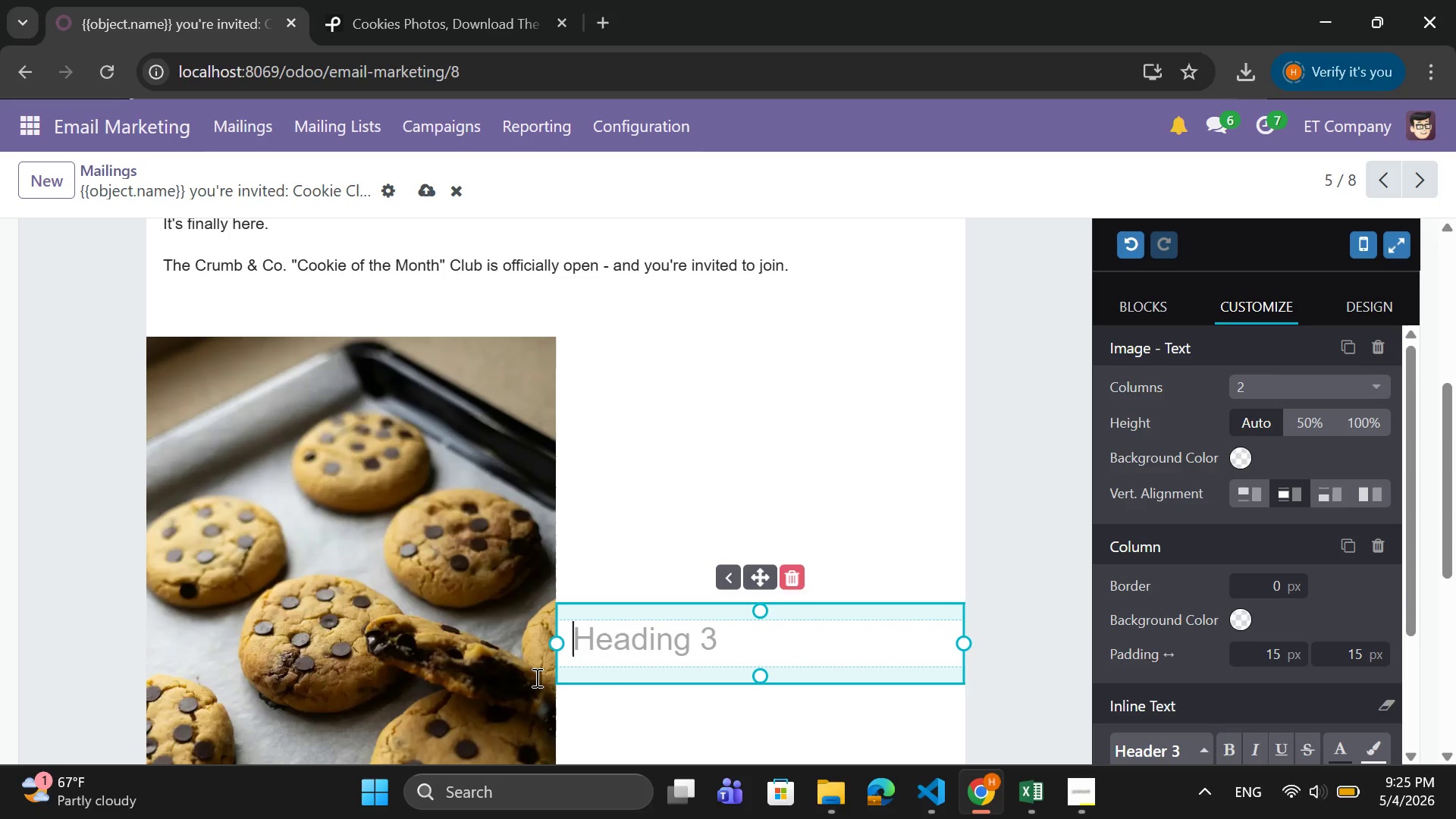 
type(Each)
 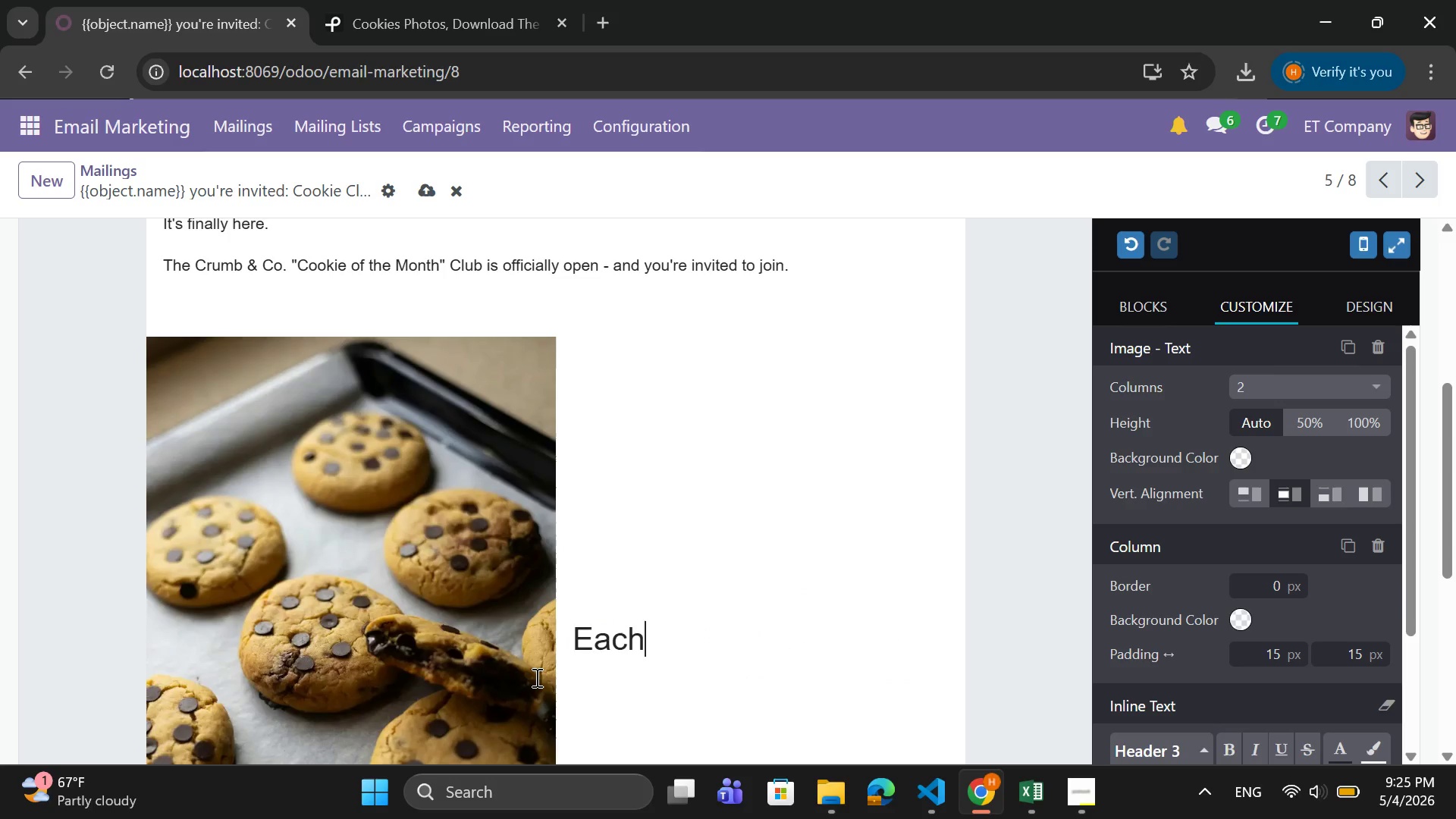 
type( mo)
 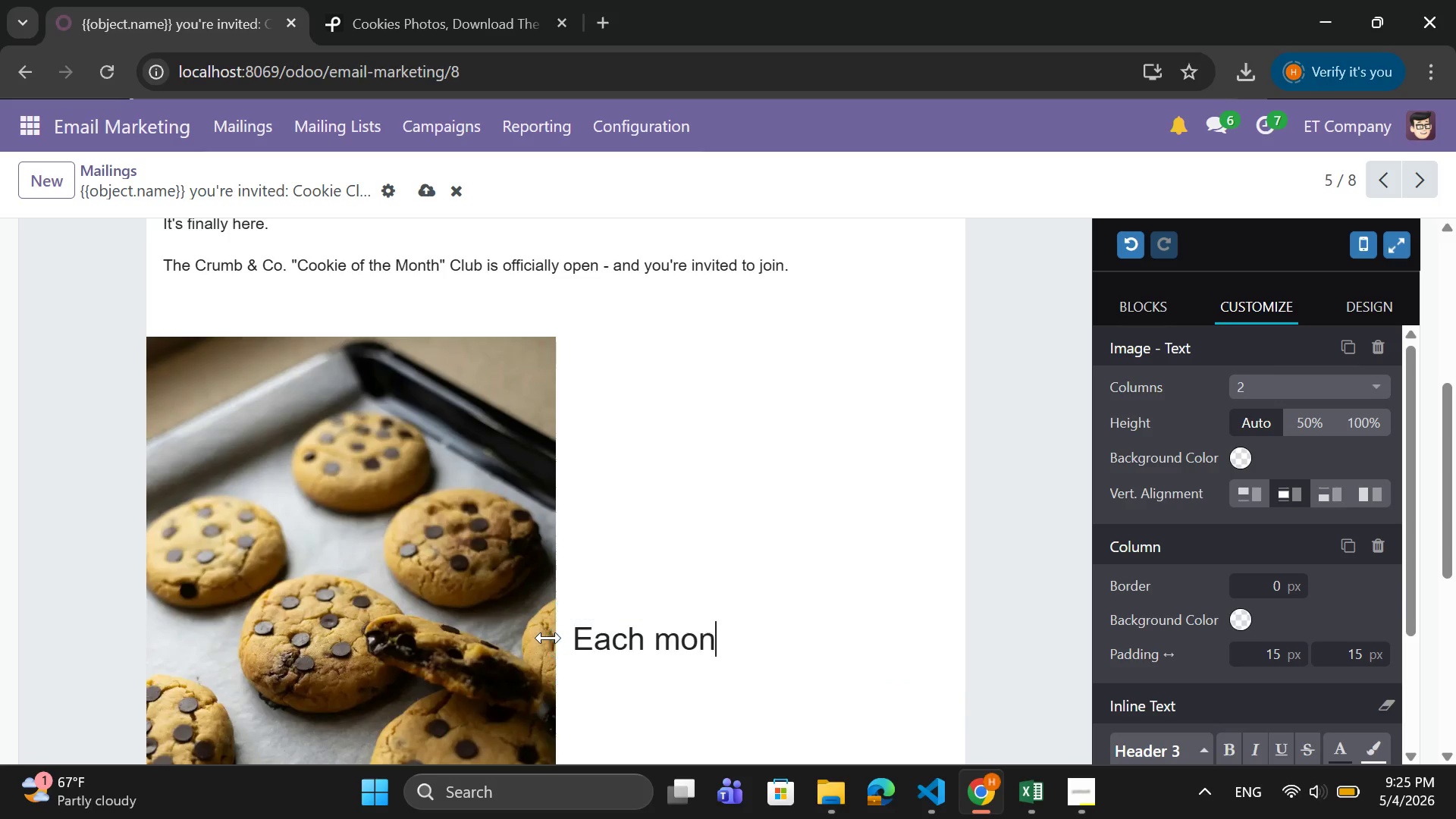 
type(nth)
 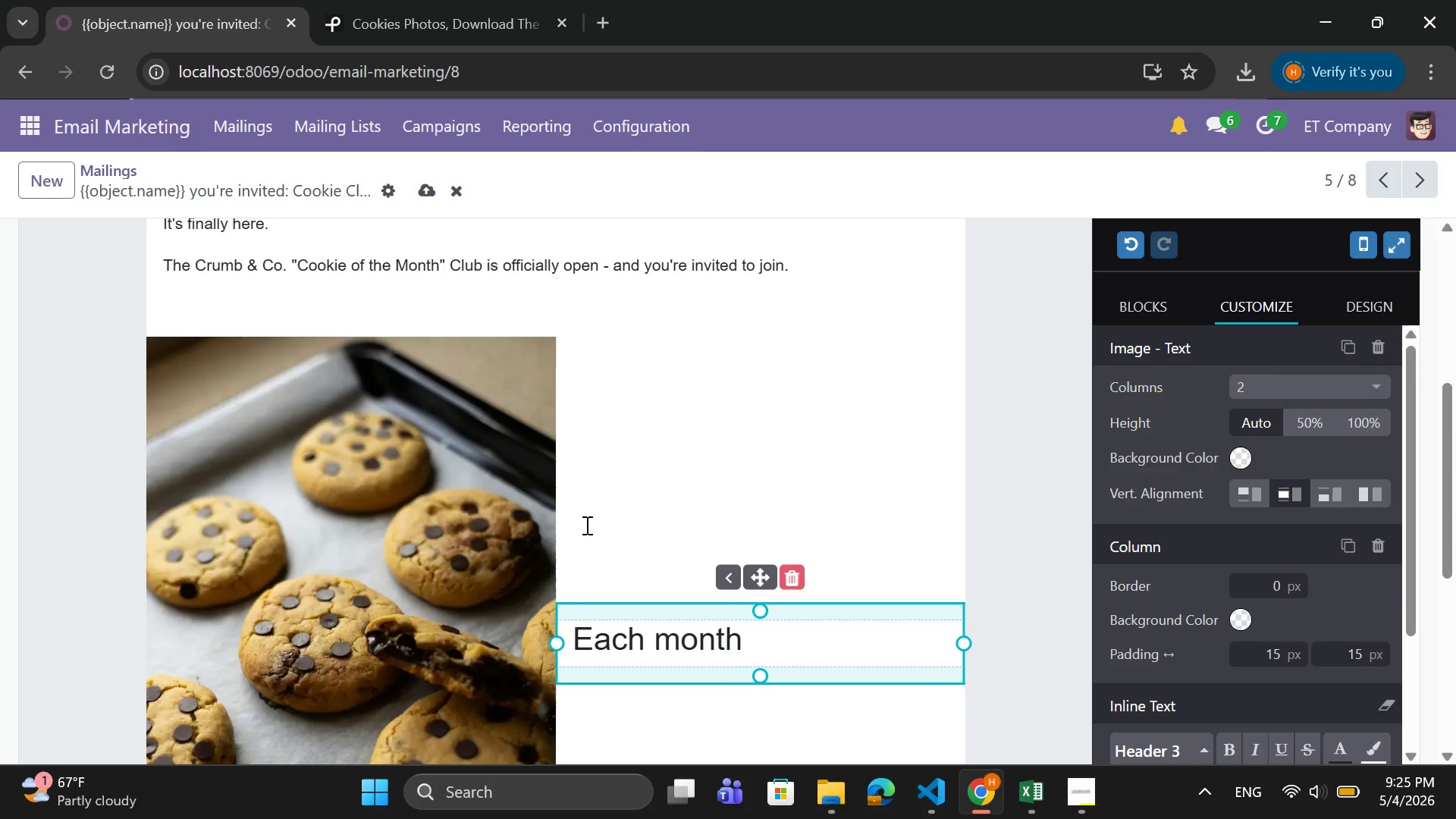 
key(Comma)
 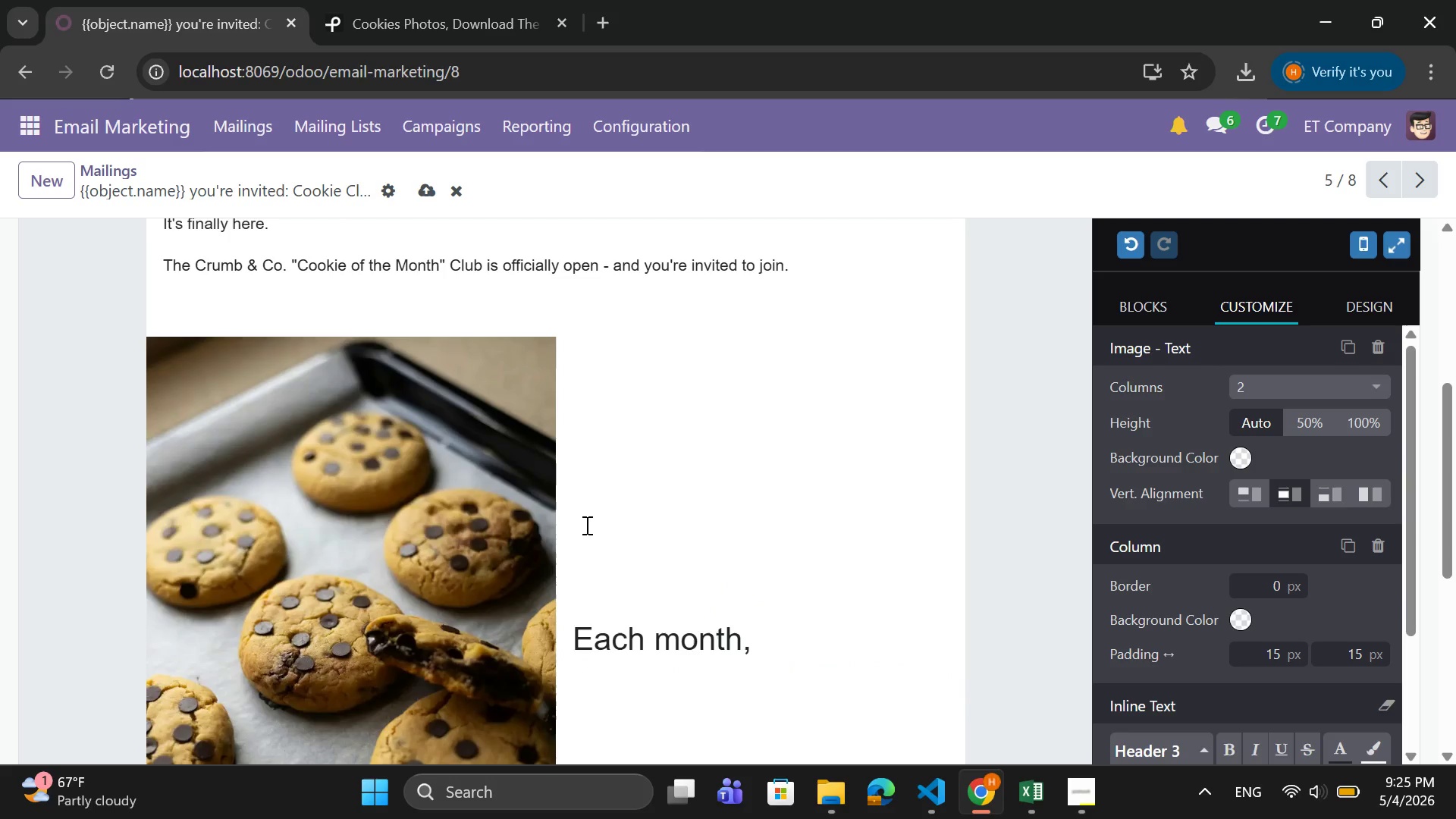 
key(CapsLock)
 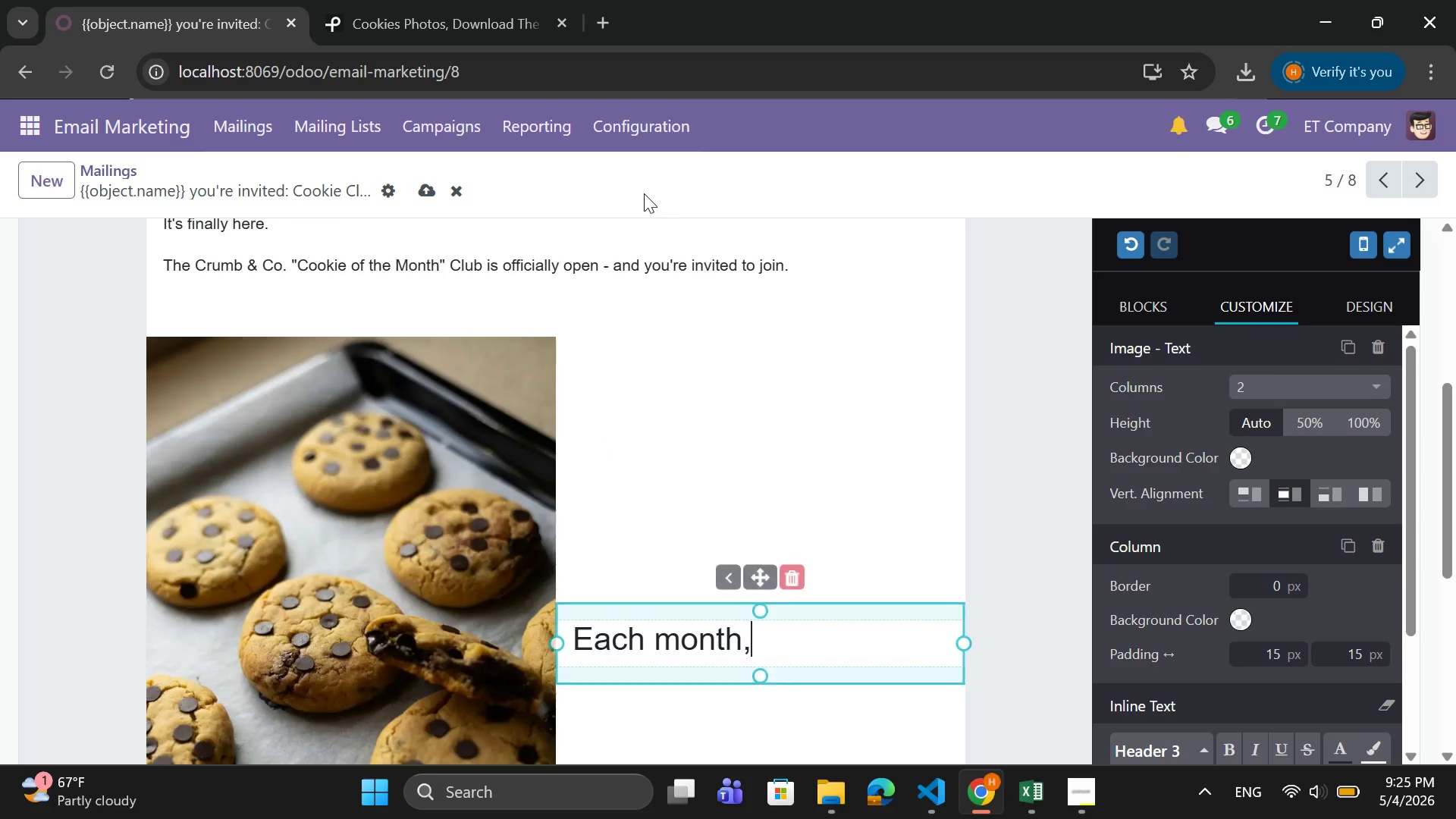 
key(Y)
 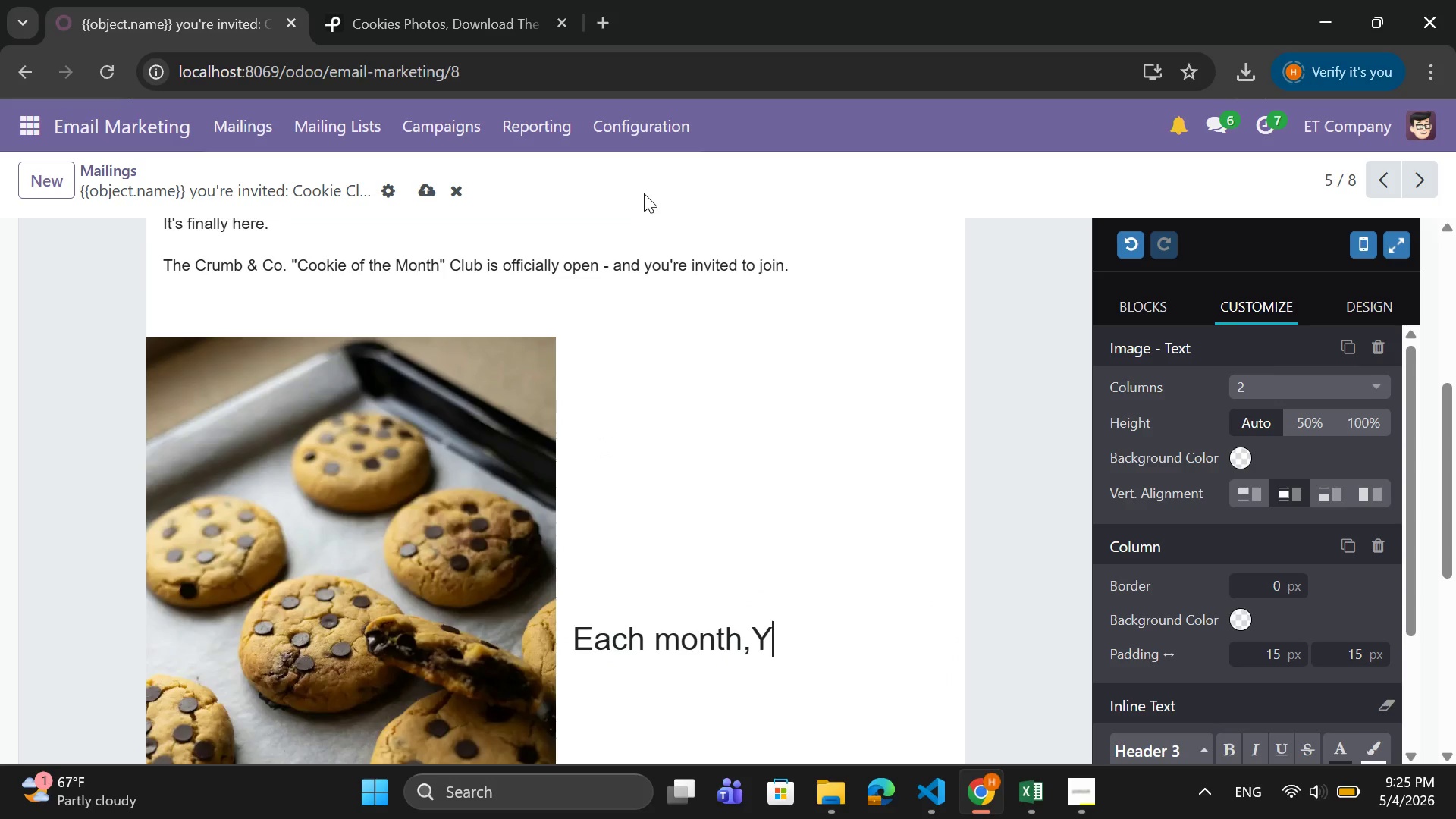 
key(CapsLock)
 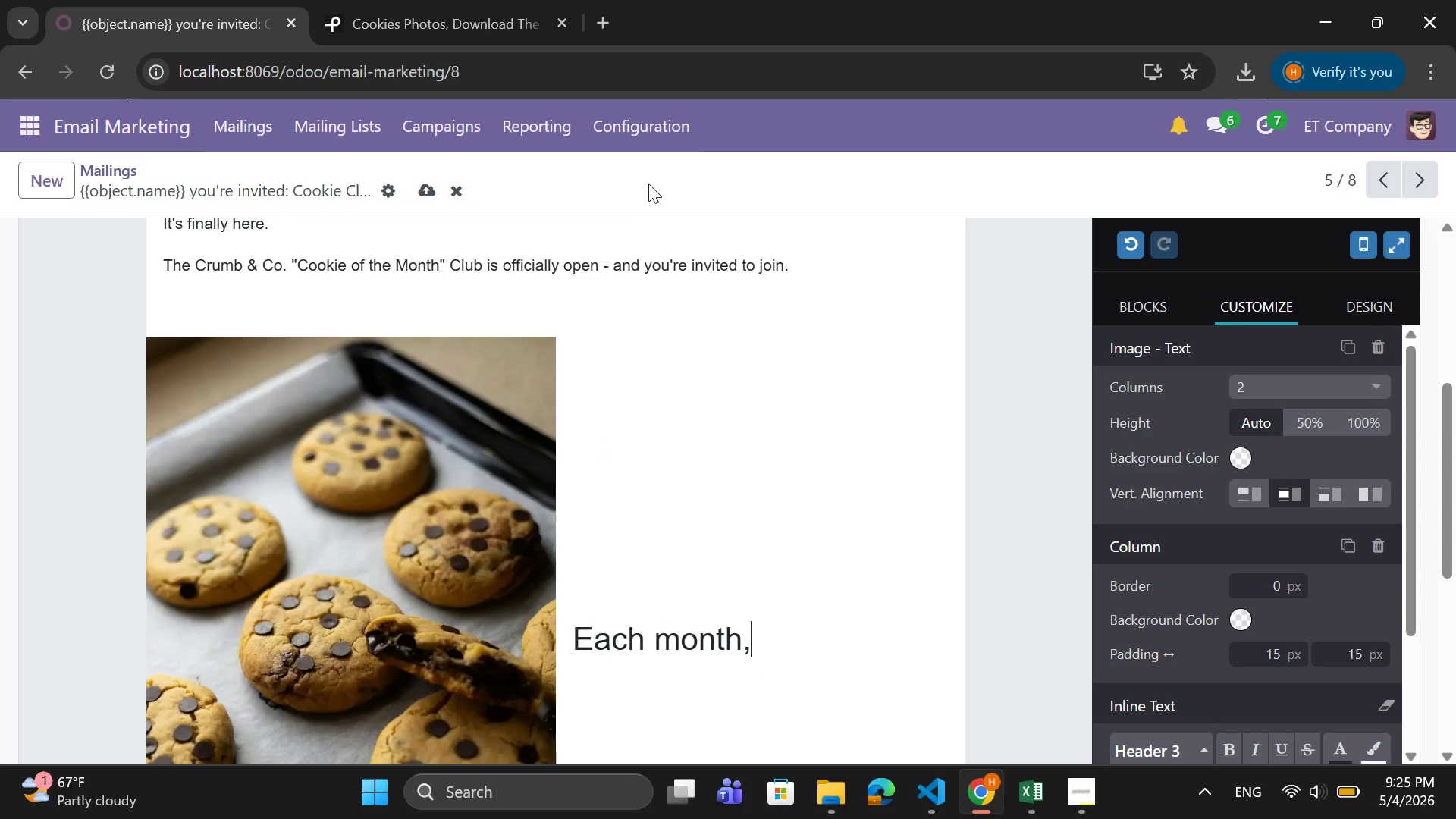 
key(Backspace)
 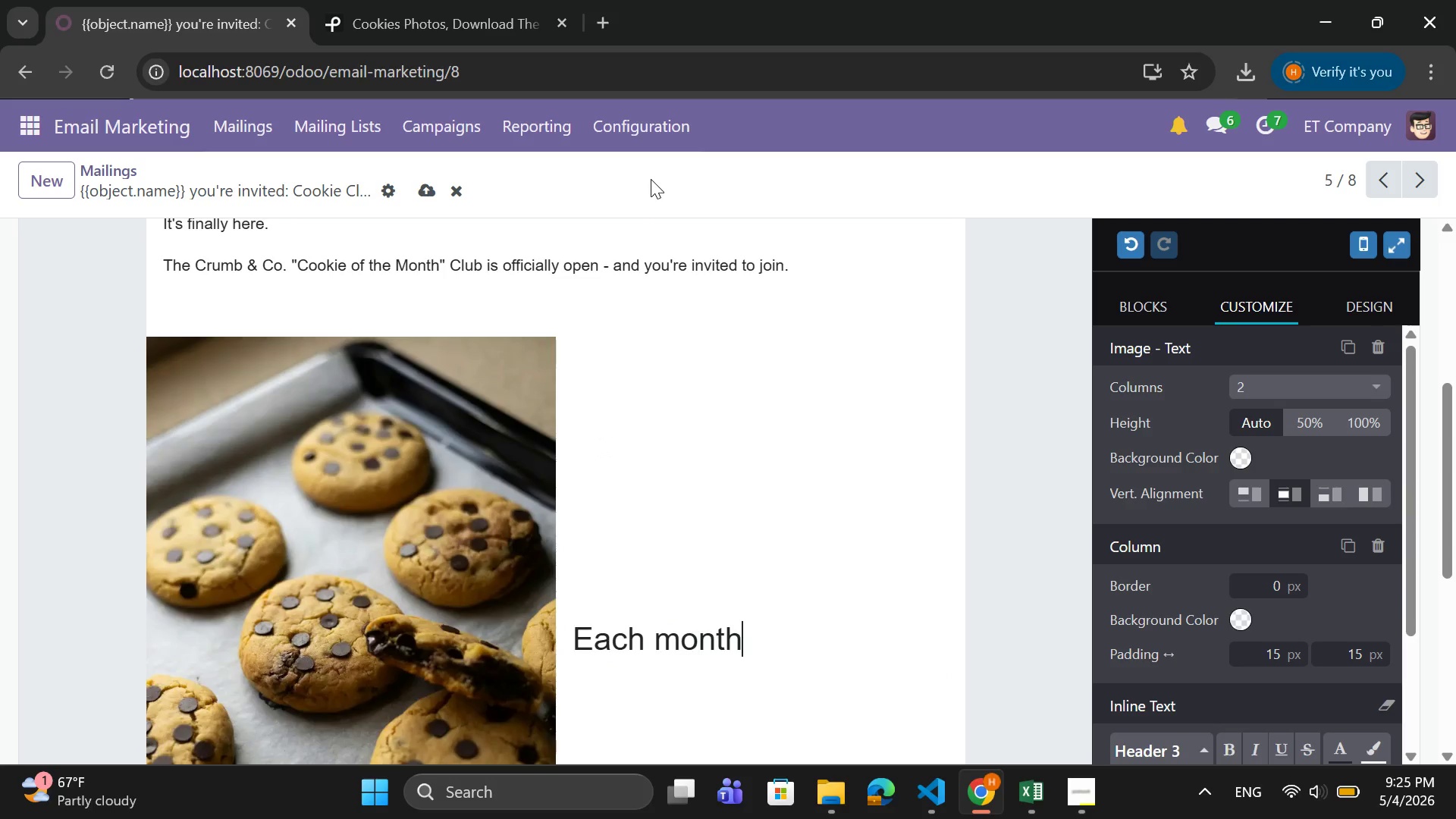 
key(Backspace)
type(, You'll receive:)
 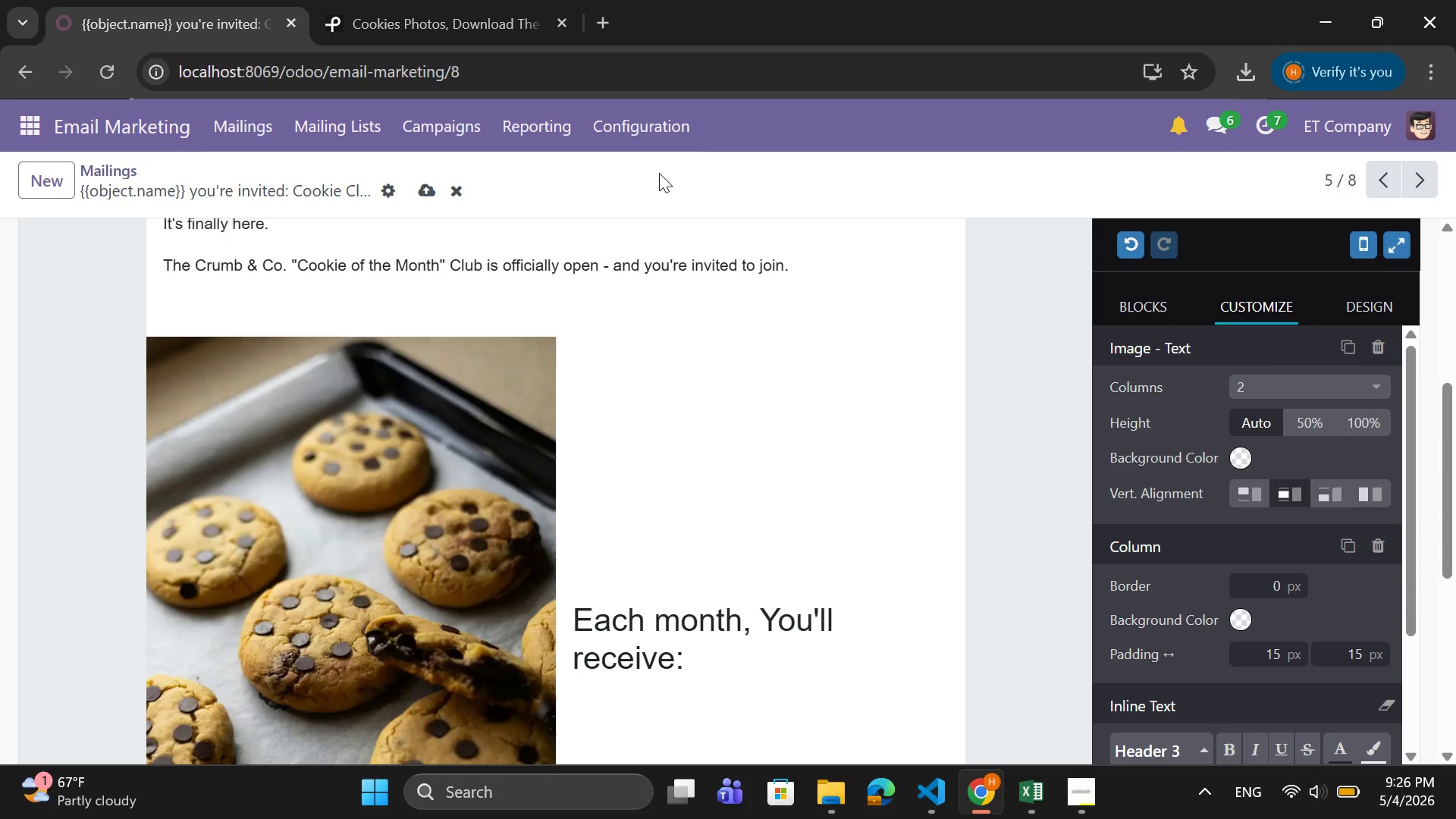 
key(Enter)
 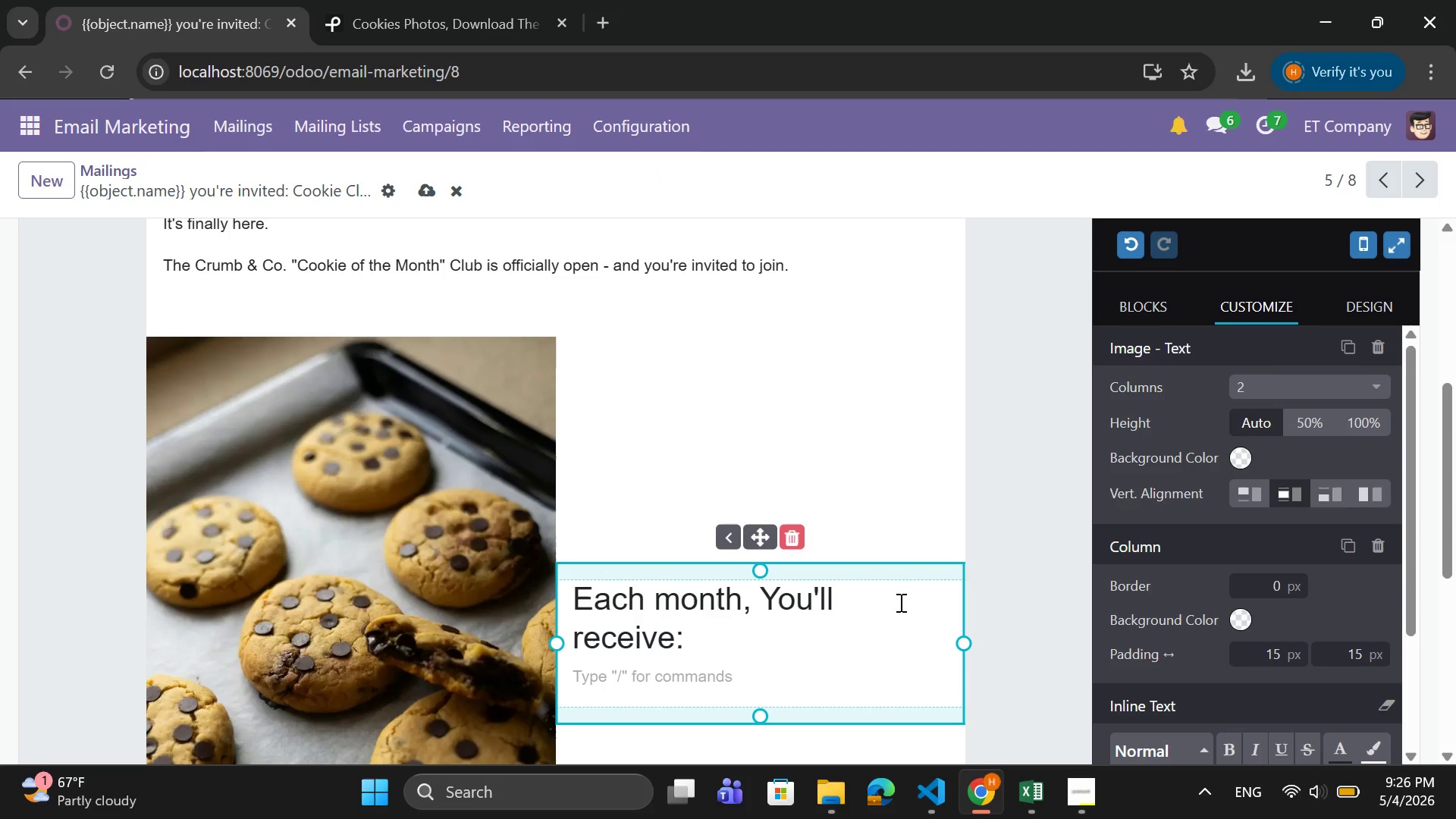 
scroll: coordinate [1259, 672], scroll_direction: down, amount: 2.0
 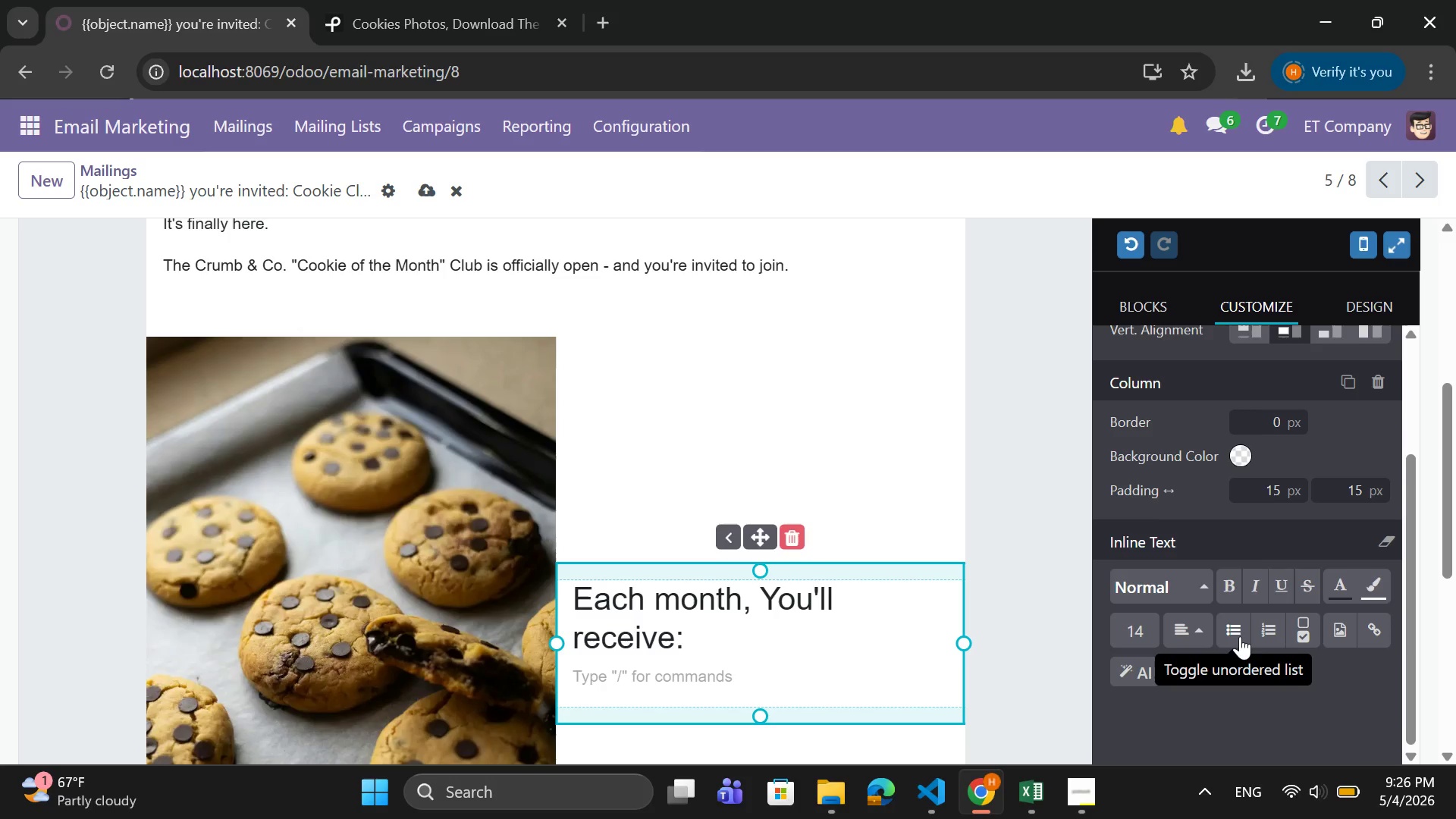 
left_click([1238, 635])
 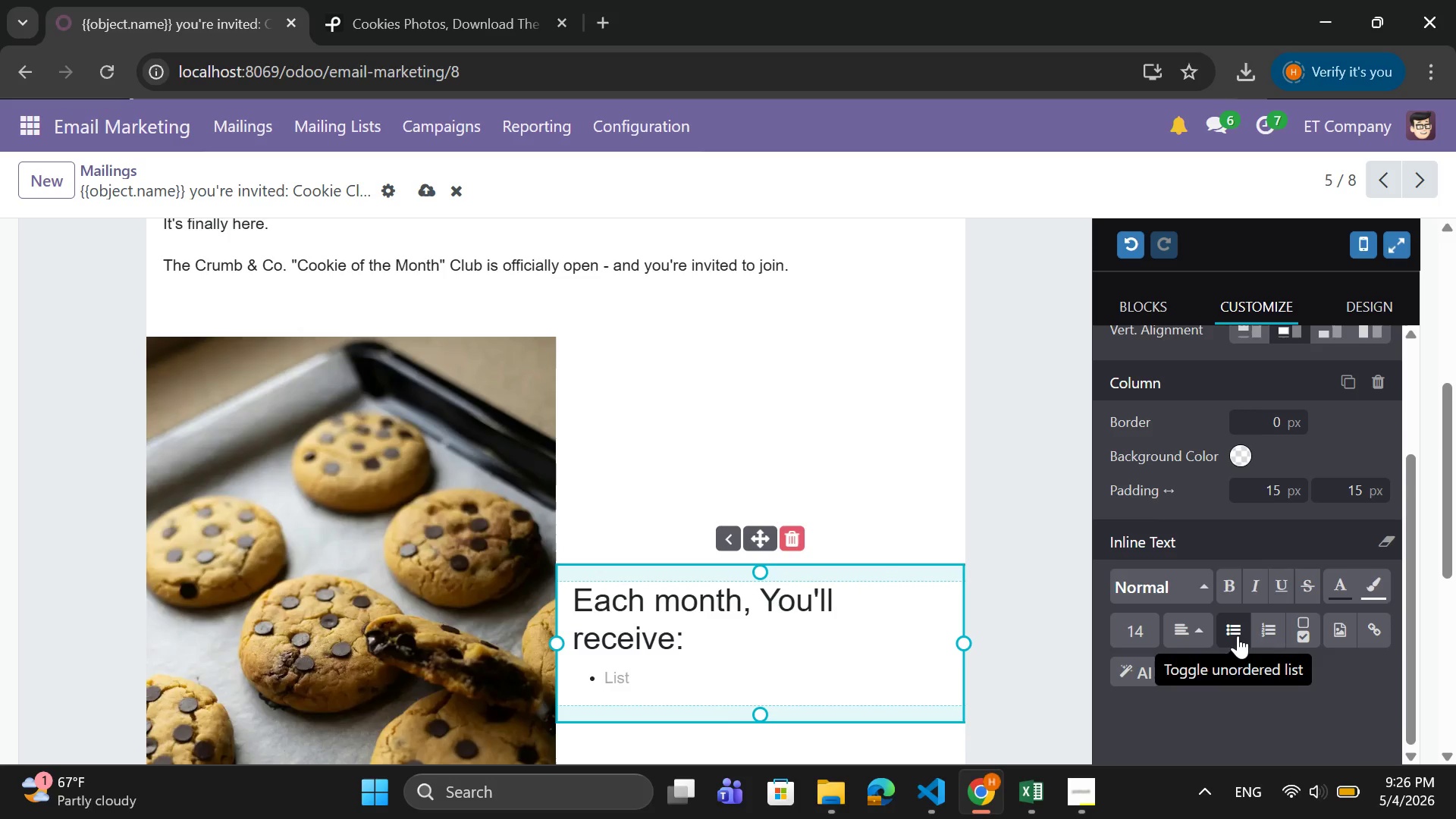 
type(A cura)
 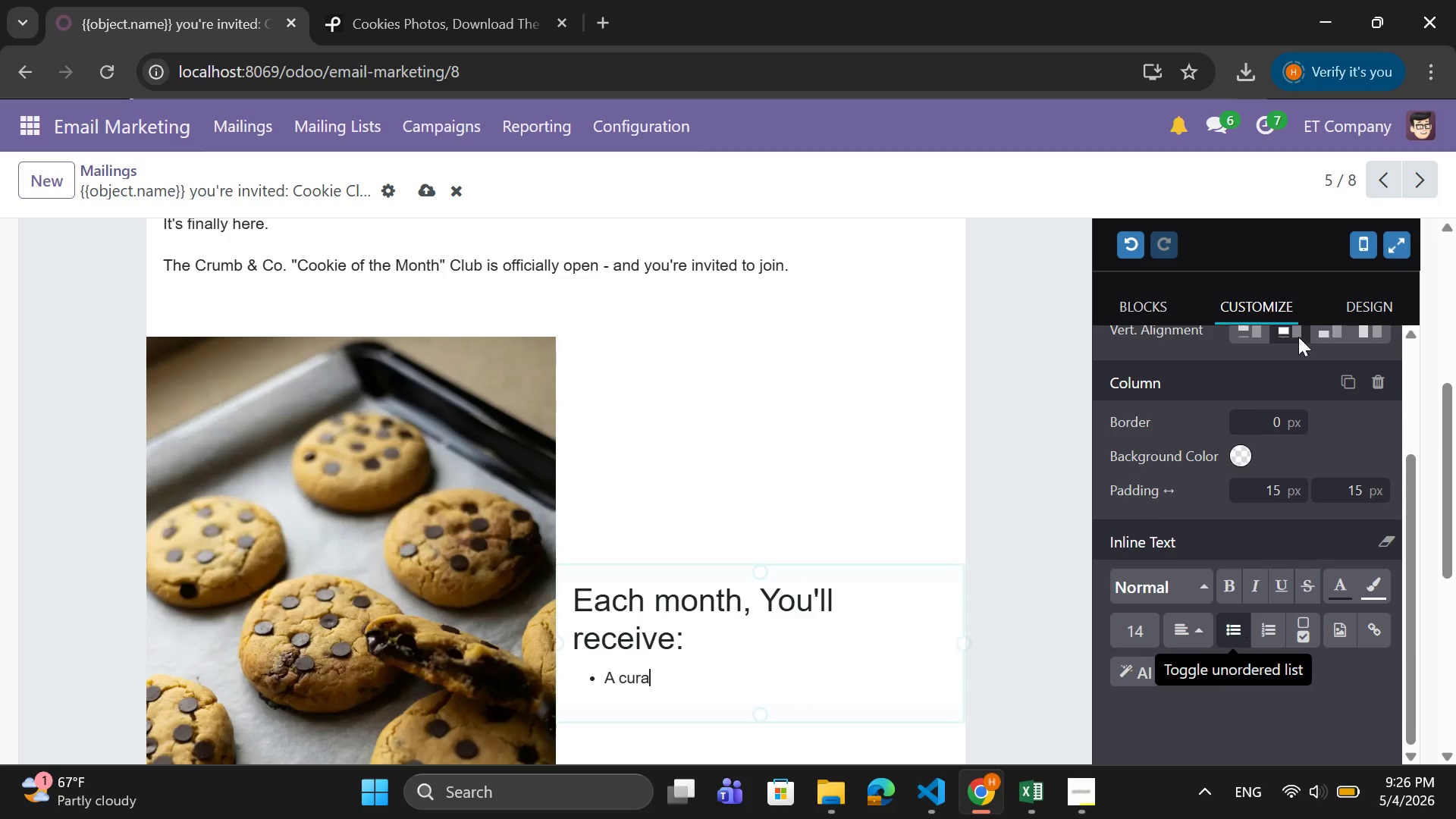 
type(ted b)
 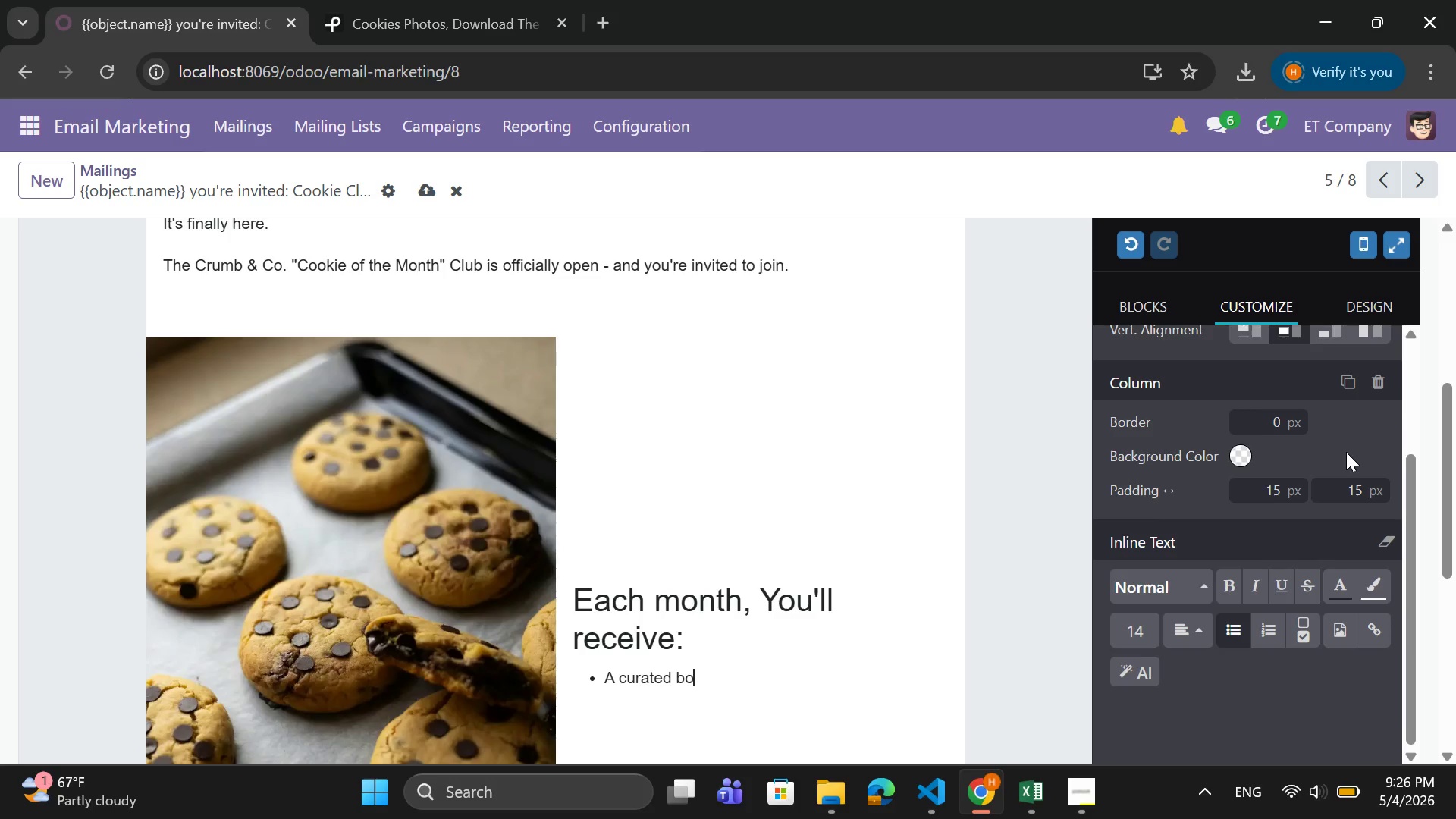 
type(ox of artisana)
 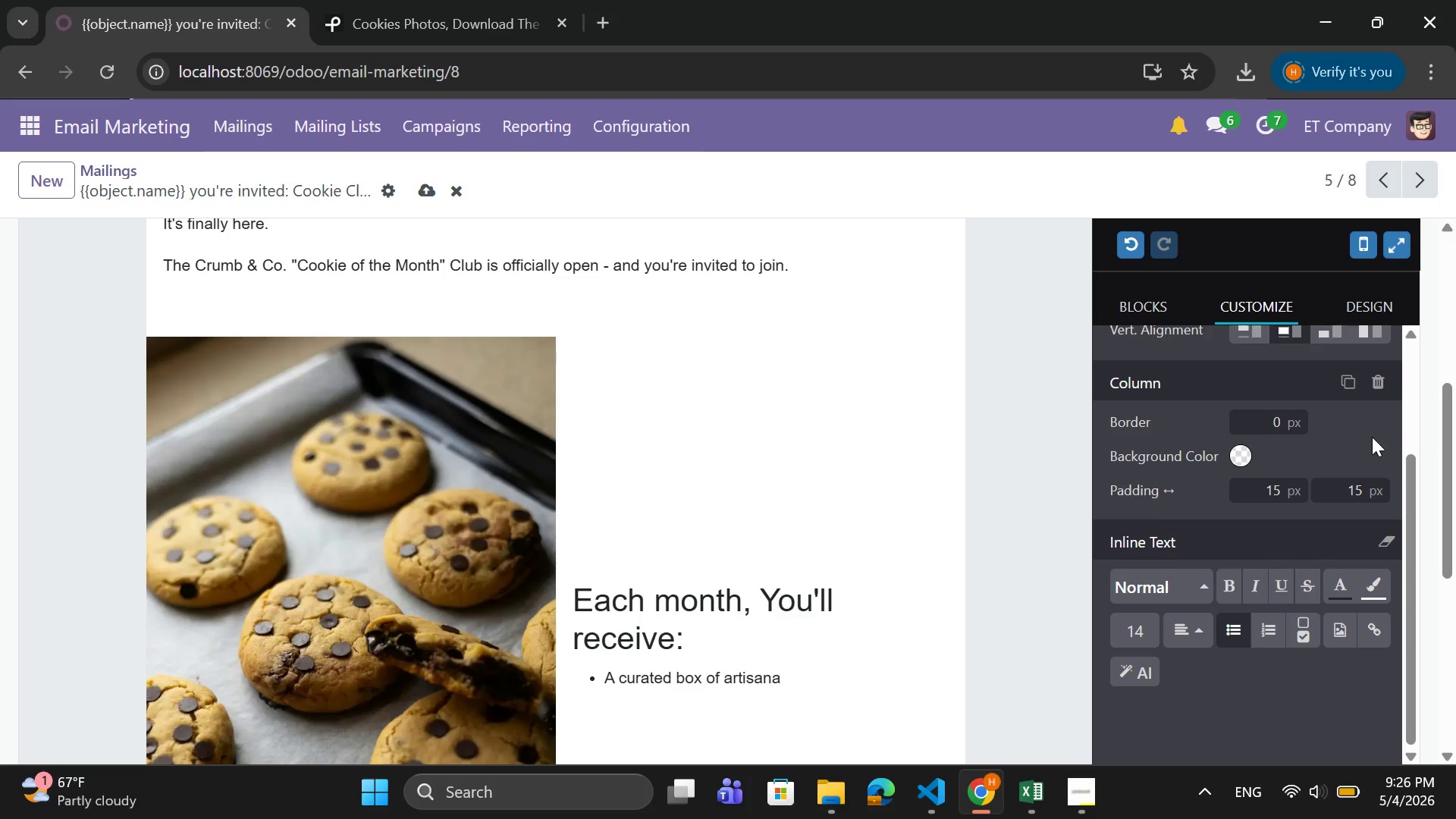 
key(L)
 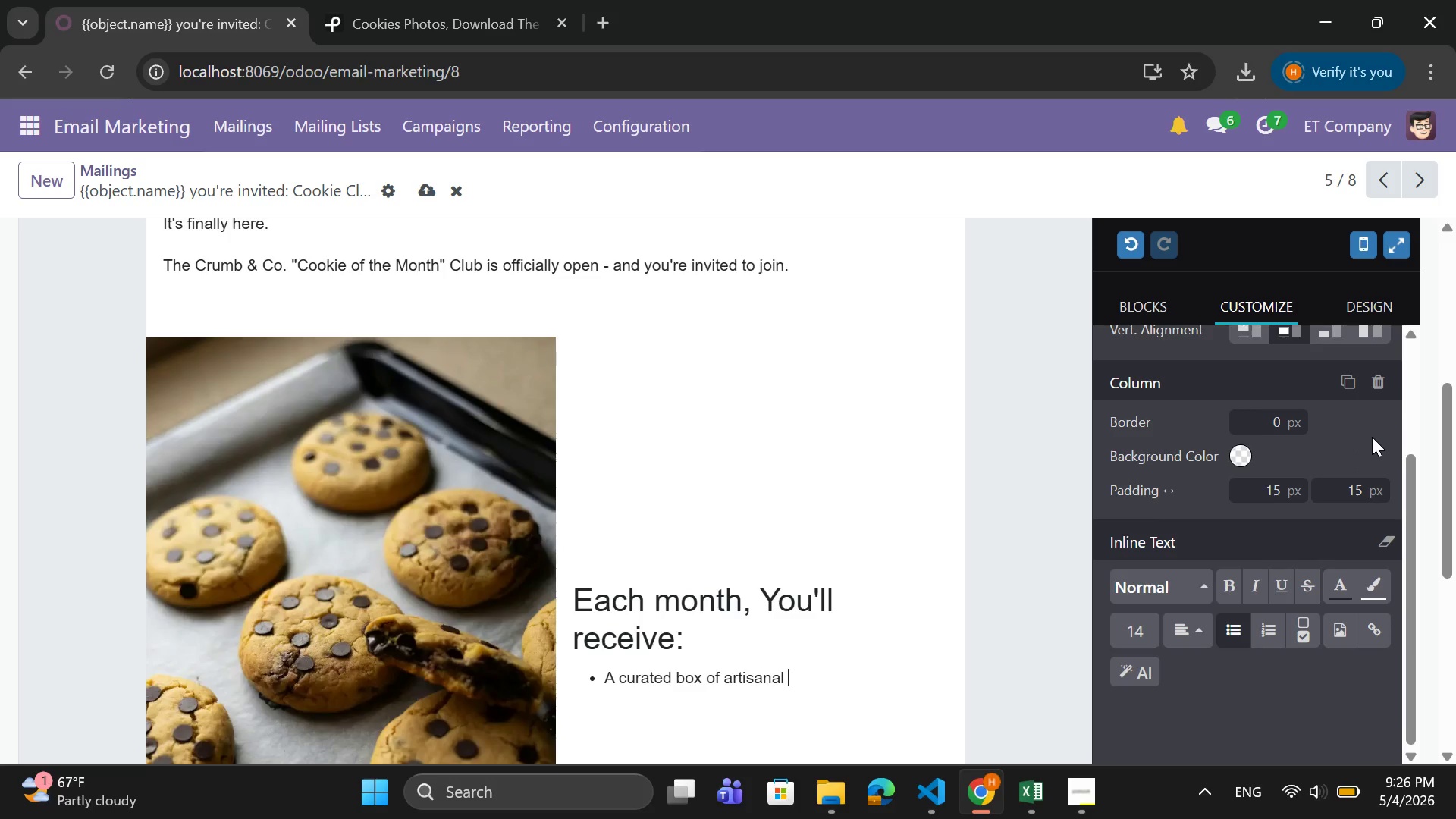 
key(Space)
 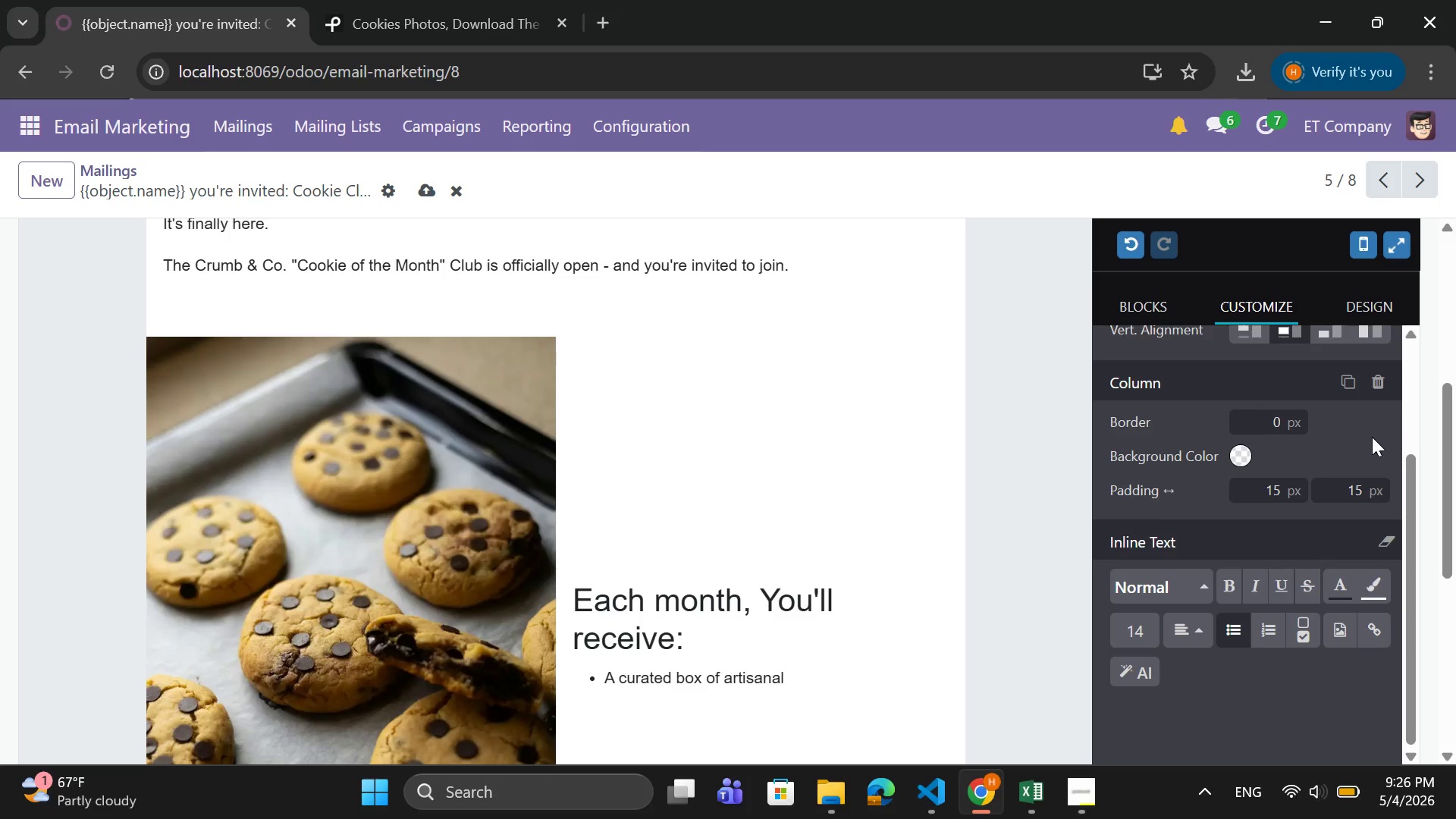 
key(C)
 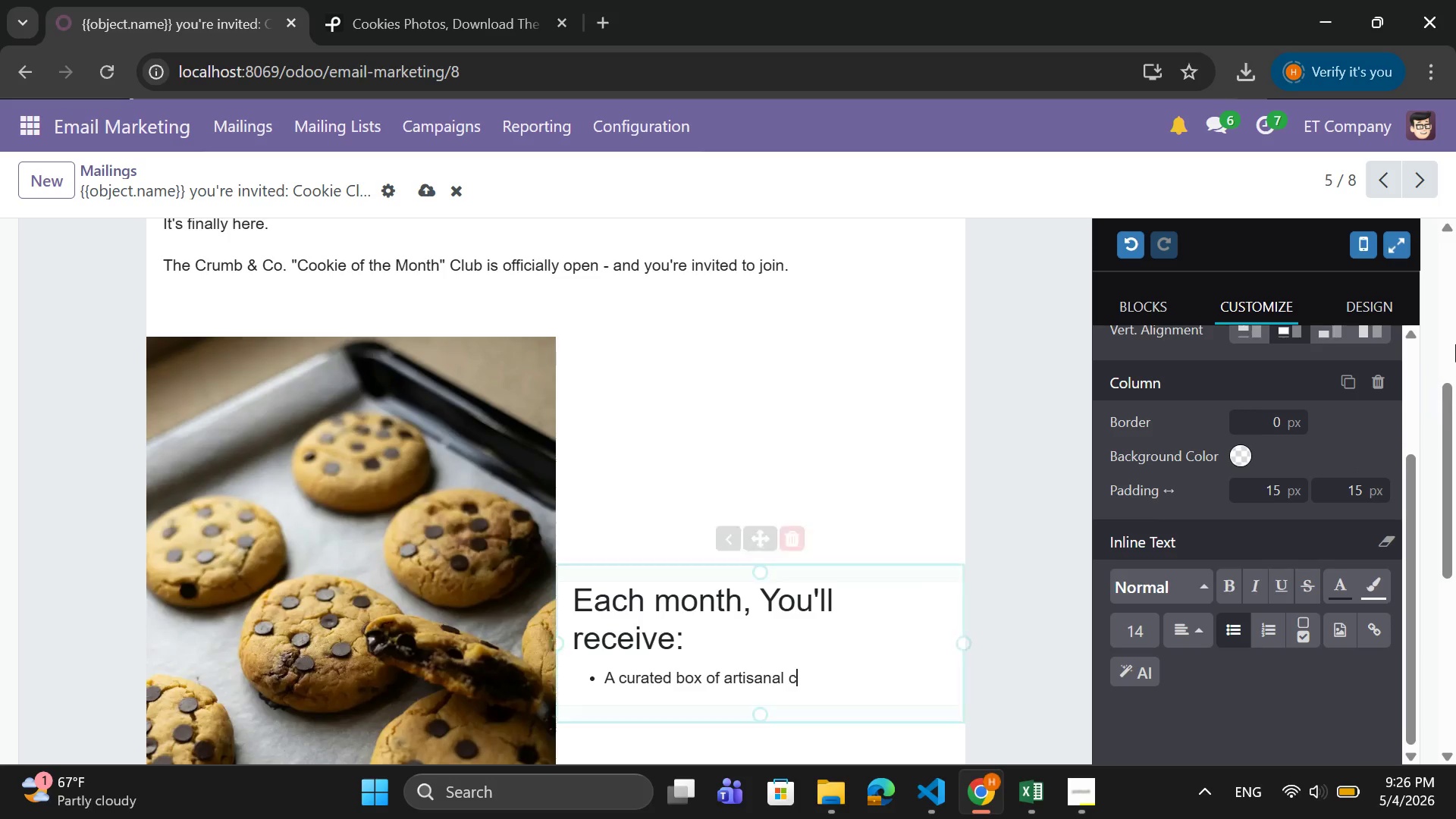 
type(ookies)
 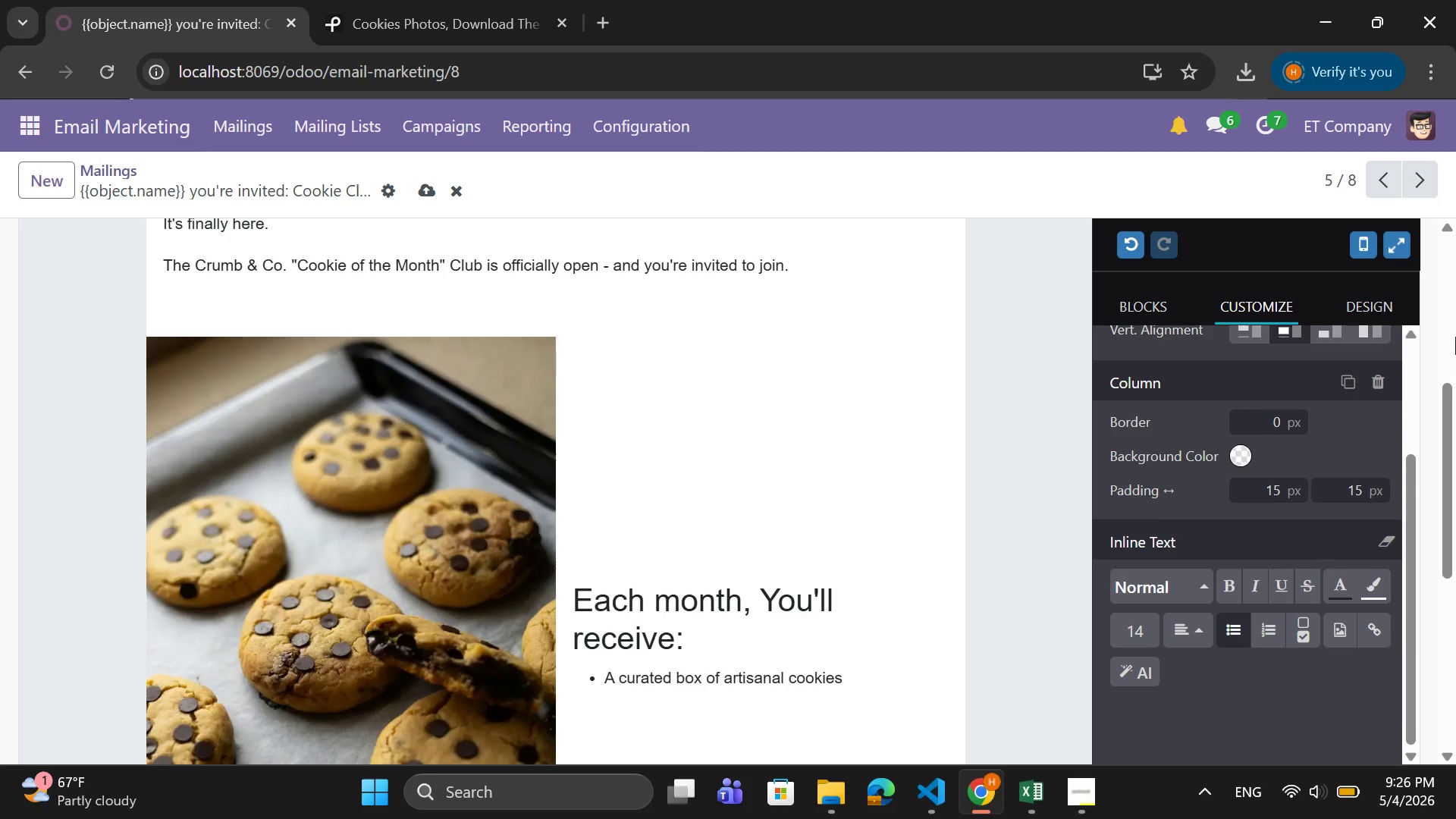 
key(Enter)
 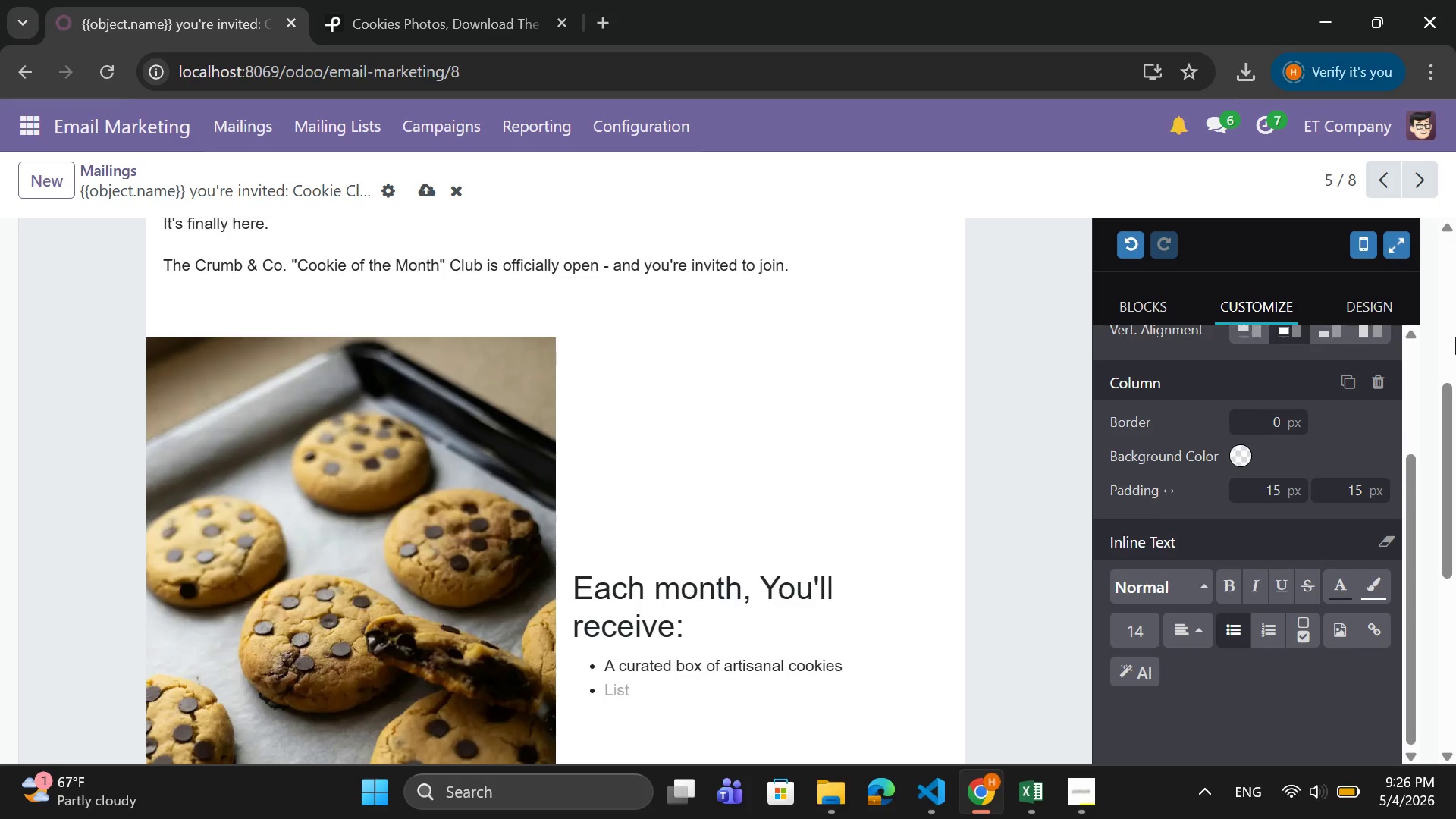 
type(EX)
 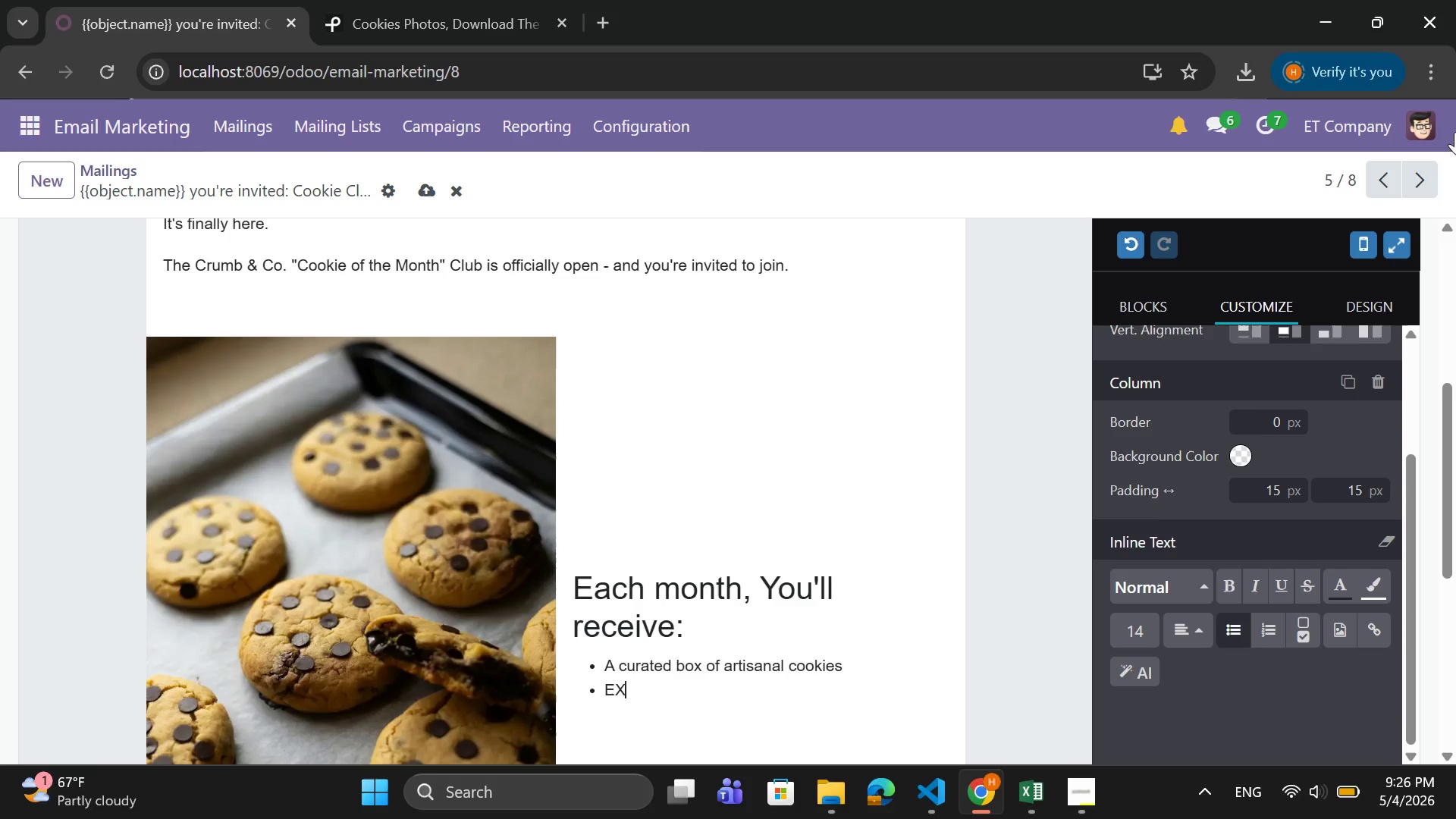 
key(Backspace)
type(xclusive )
 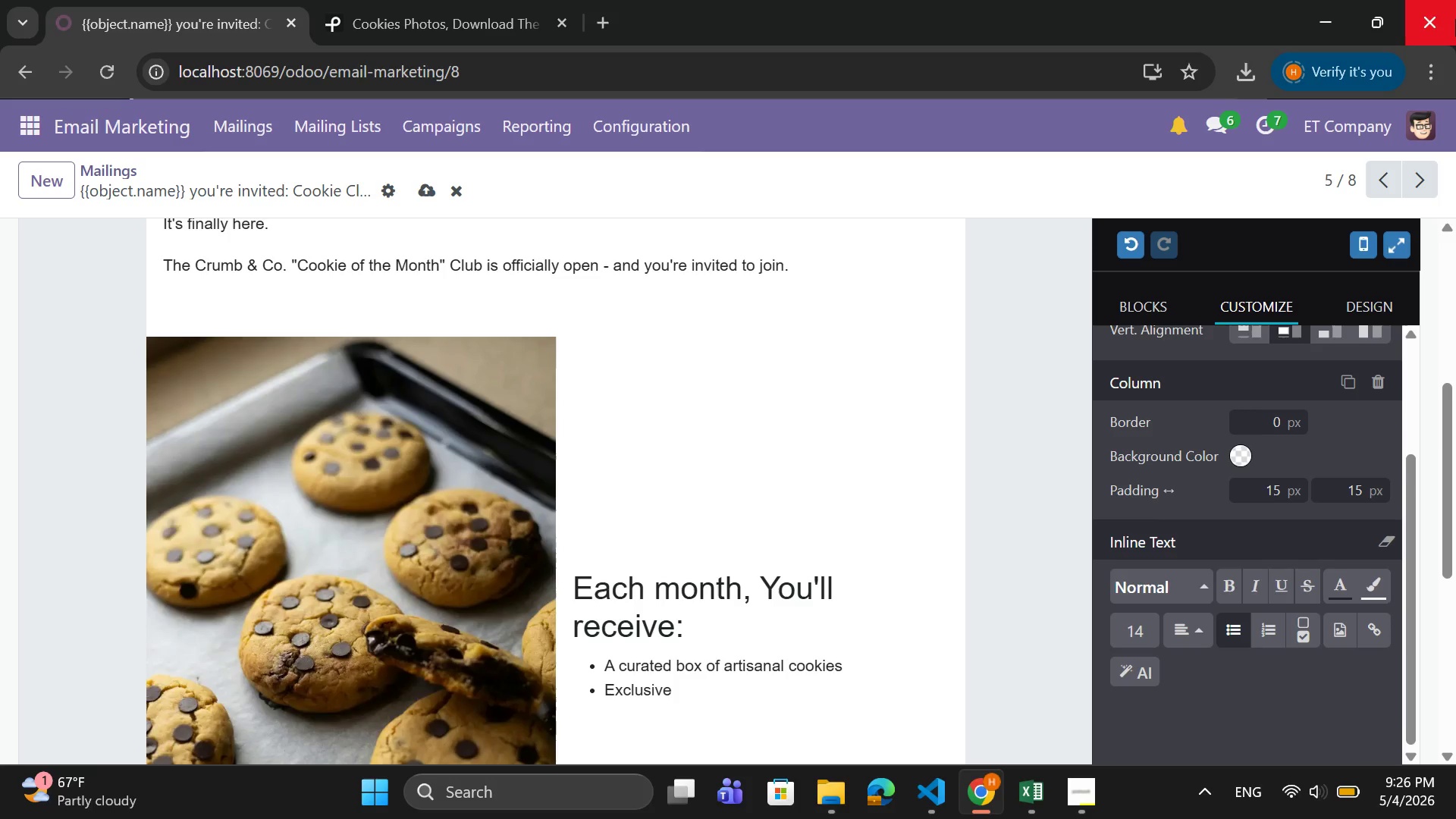 
key(Backspace)
type(, member )
key(Backspace)
type(-only glavour)
key(Backspace)
key(Backspace)
 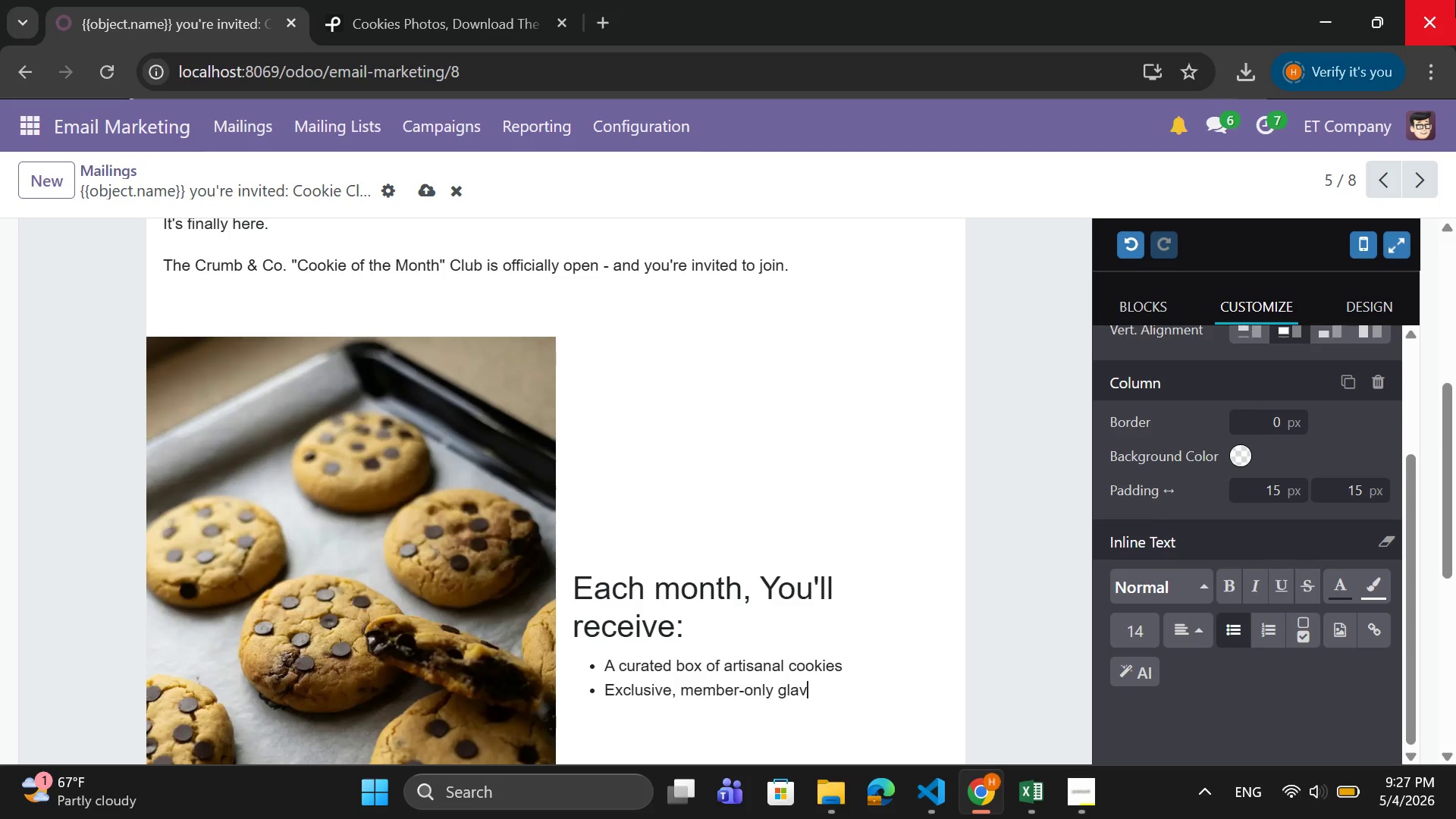 
key(Backspace)
key(Backspace)
key(Backspace)
key(Backspace)
key(Backspace)
type(flavors)
 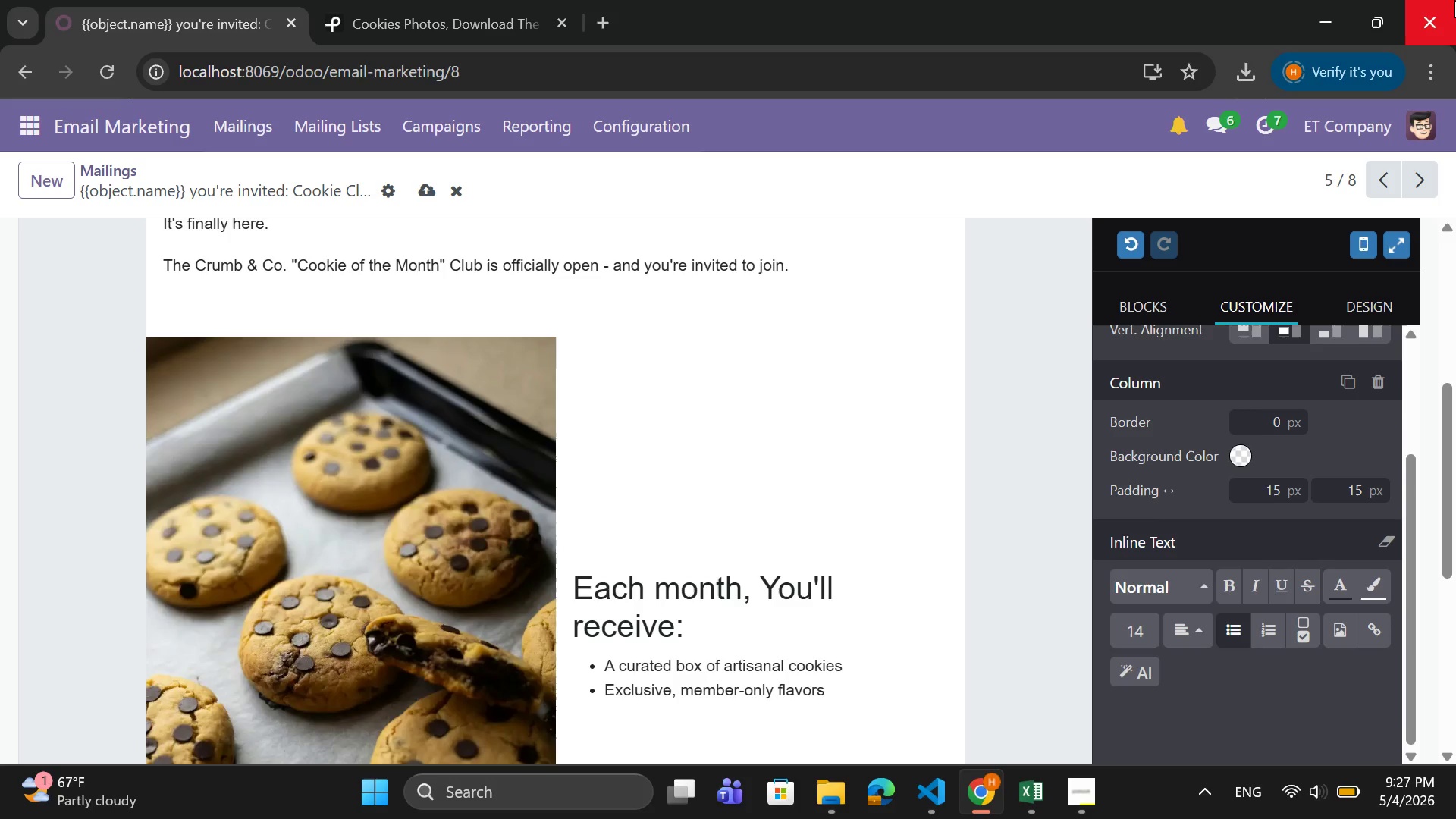 
key(Enter)
 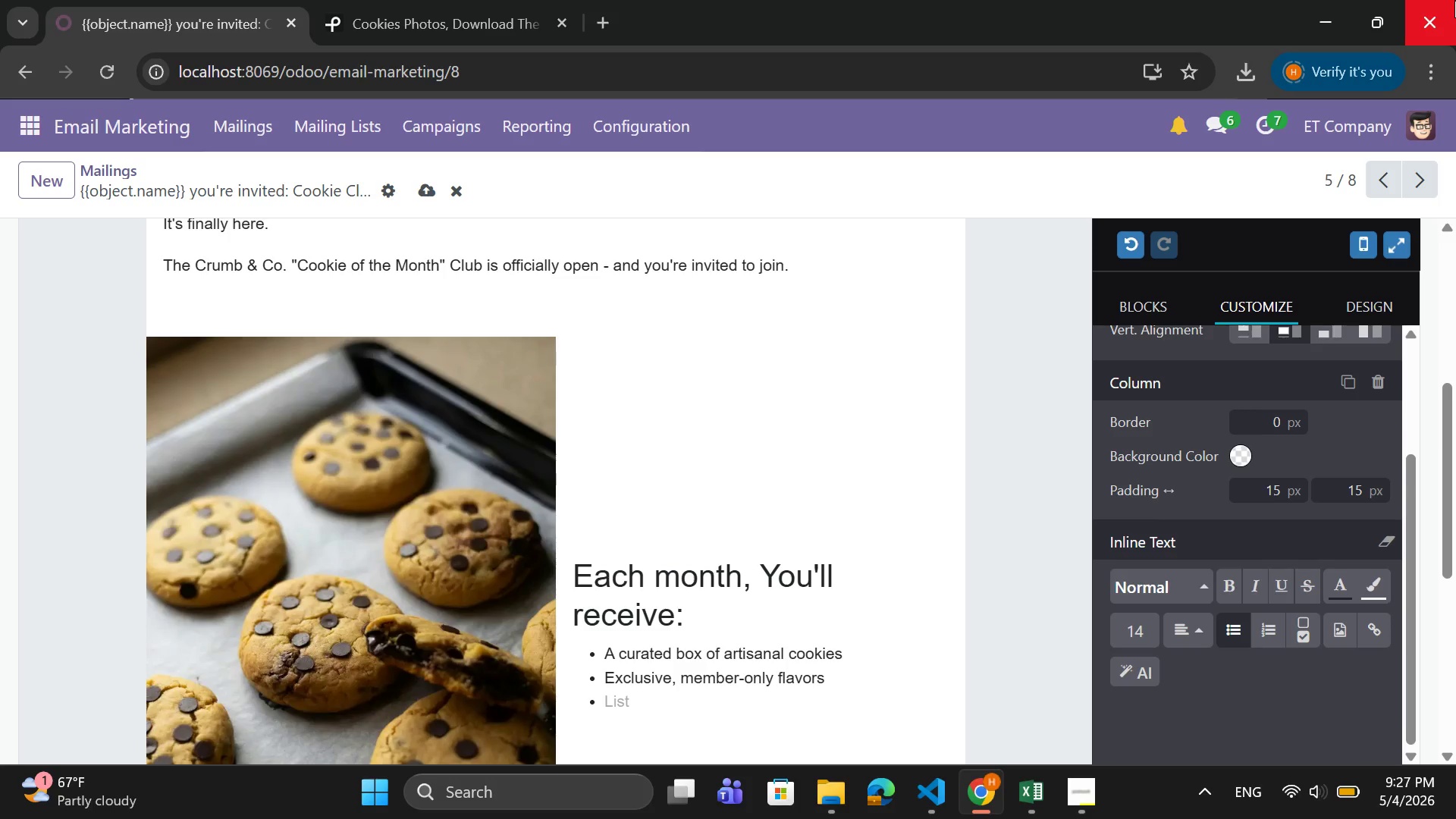 
type(Free nationwide deliver)
 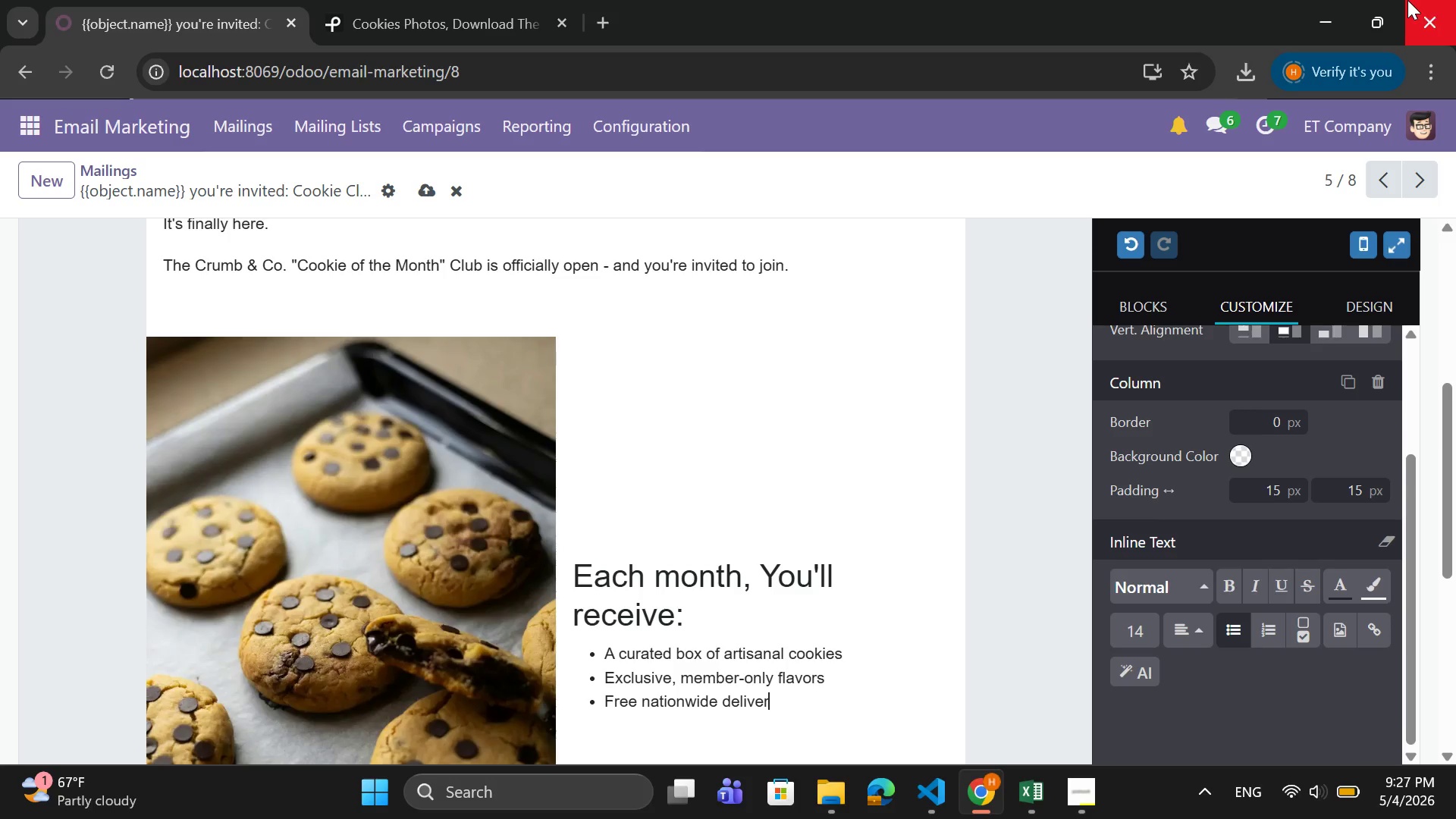 
key(Y)
 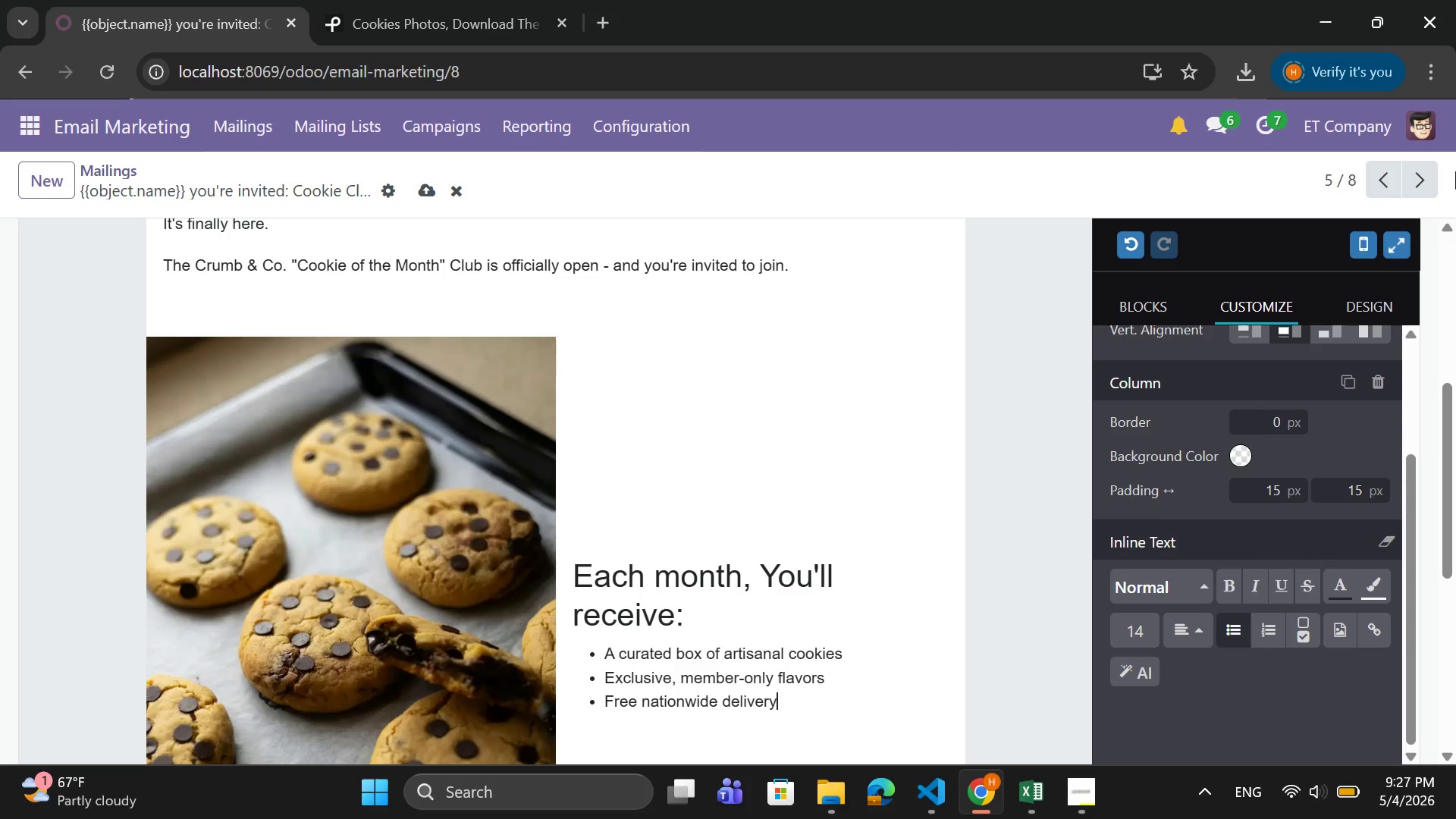 
key(Enter)
 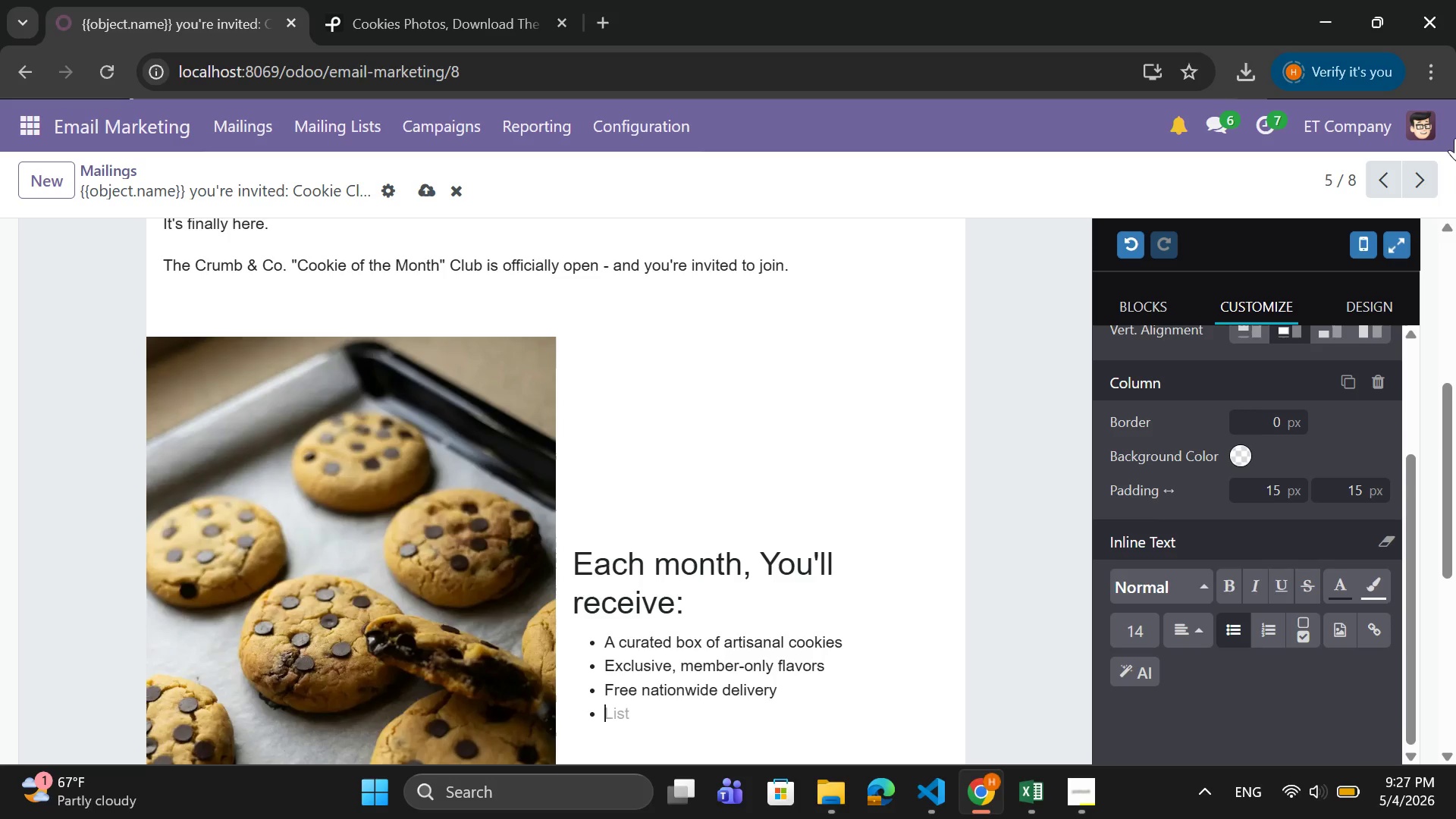 
type(Early access to li)
 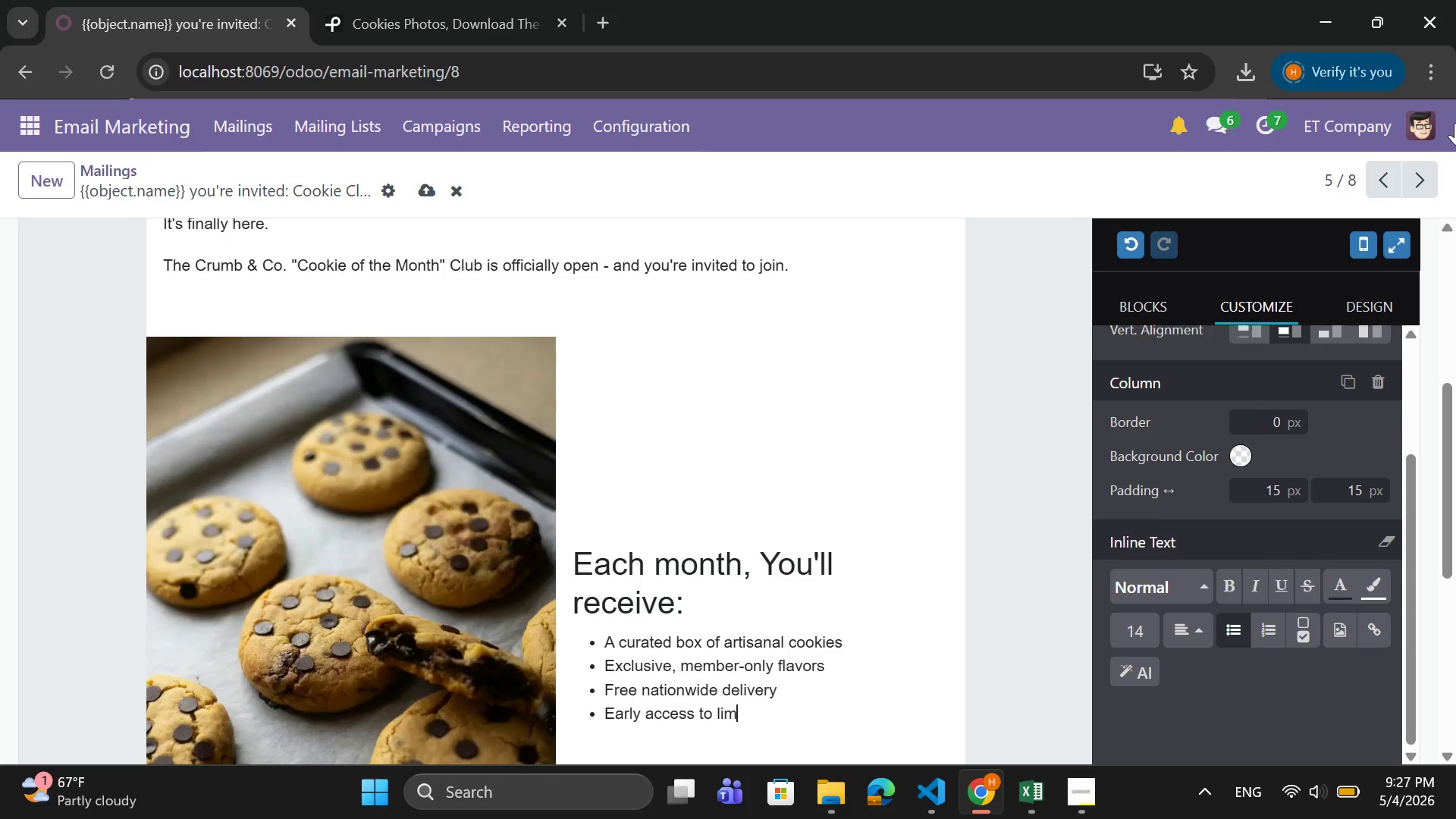 
type(mited releases)
 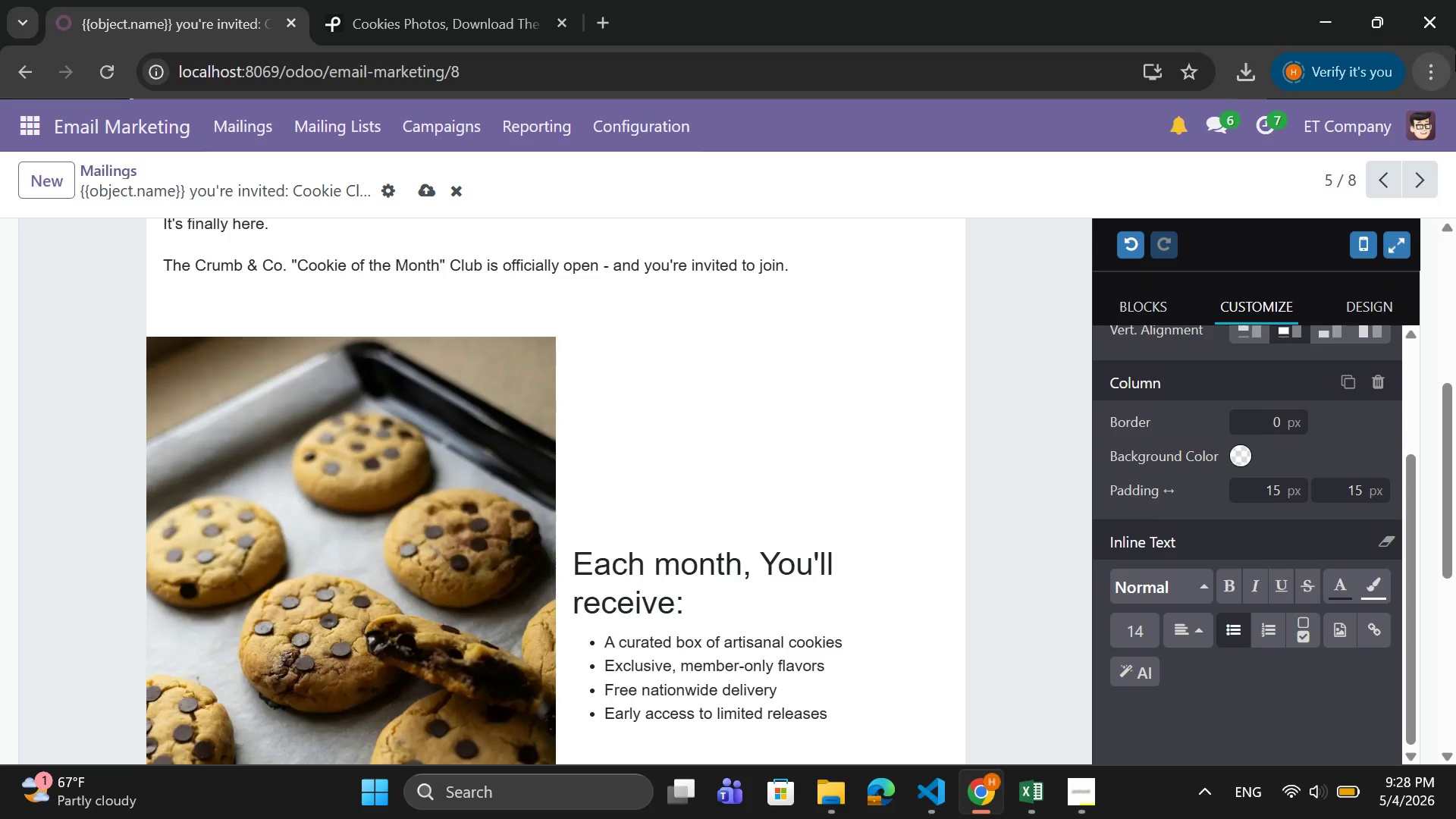 
key(Enter)
 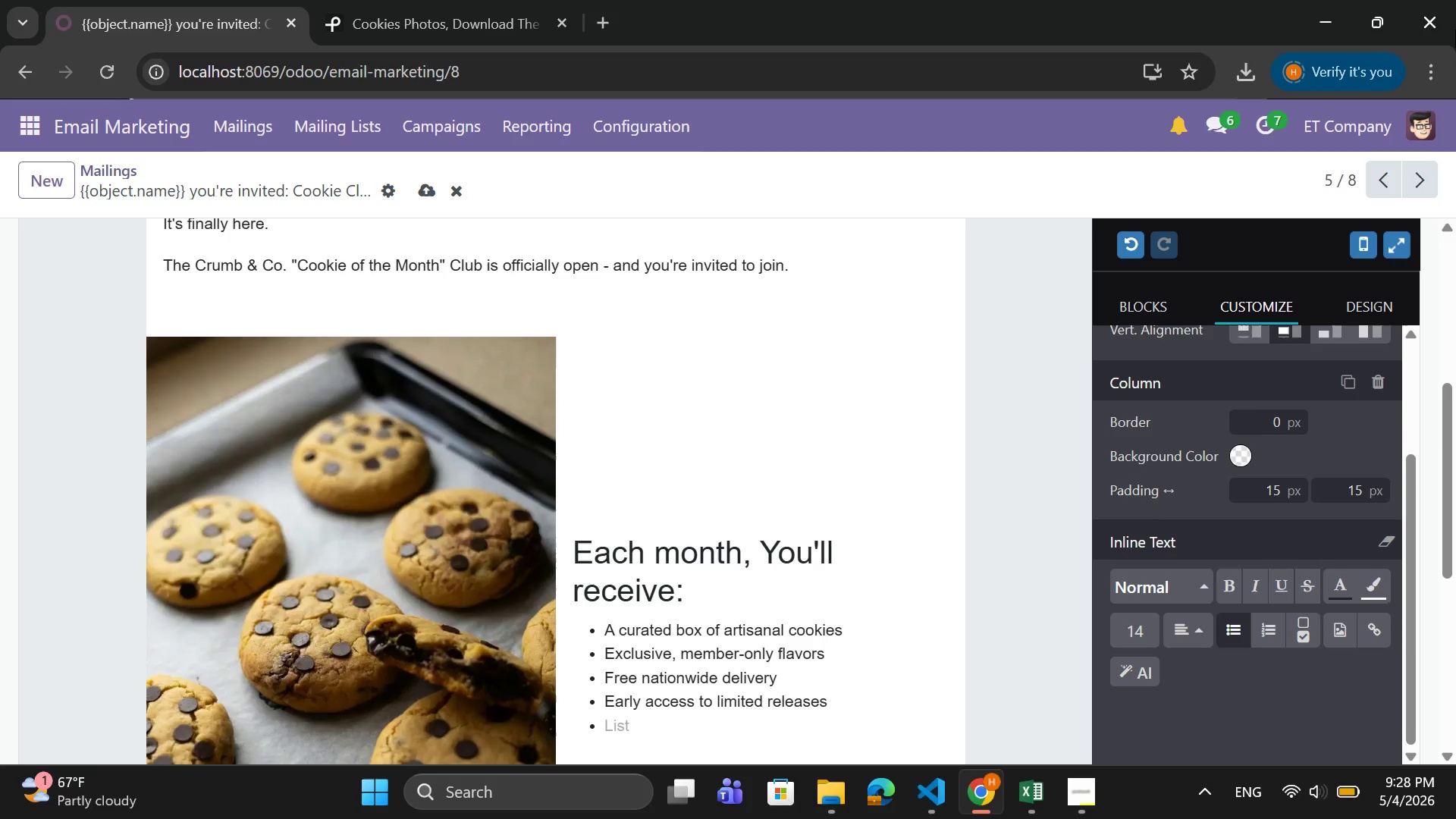 
key(Backspace)
type(Because you love )
 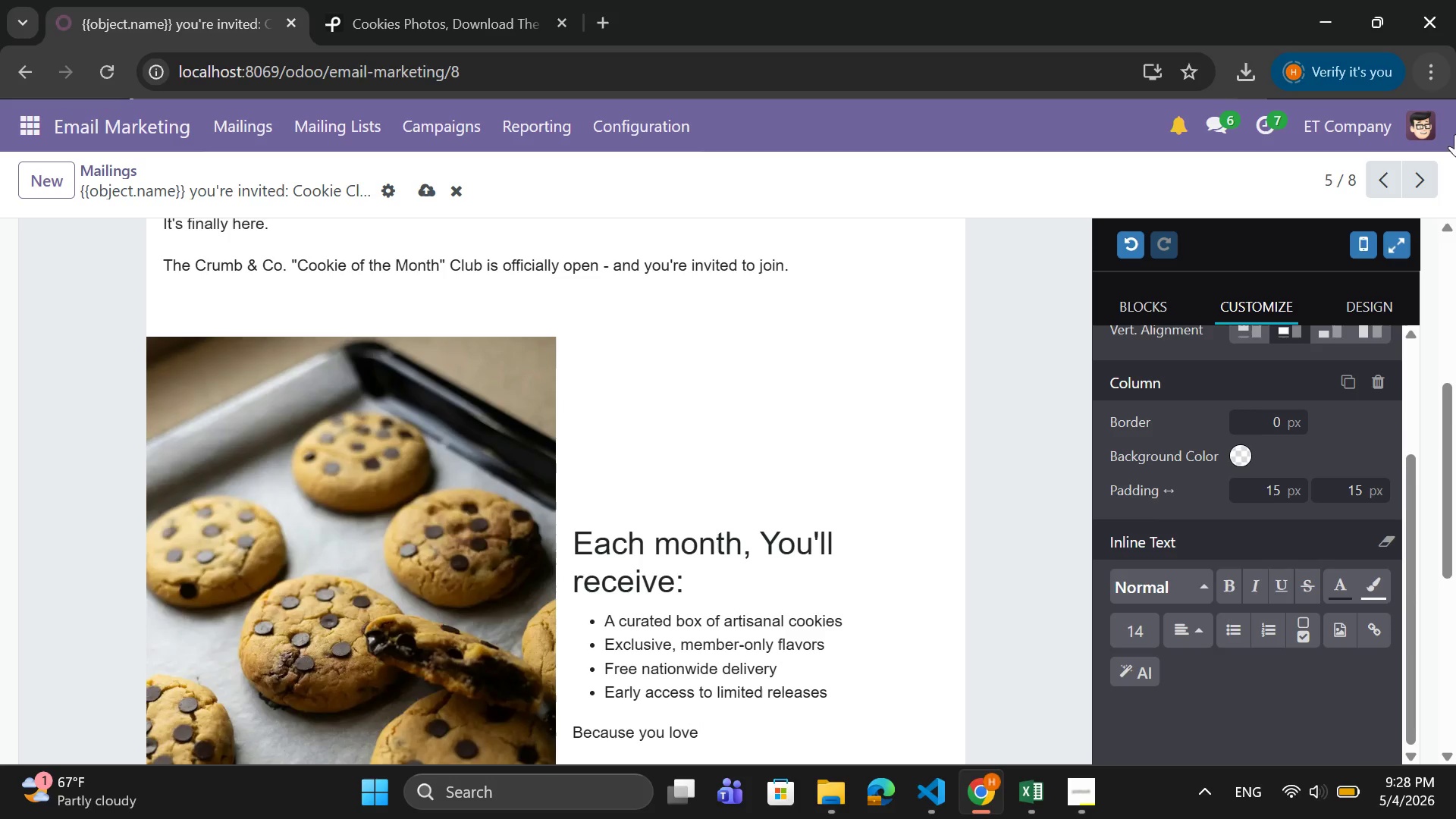 
key(Shift+BracketLeft)
 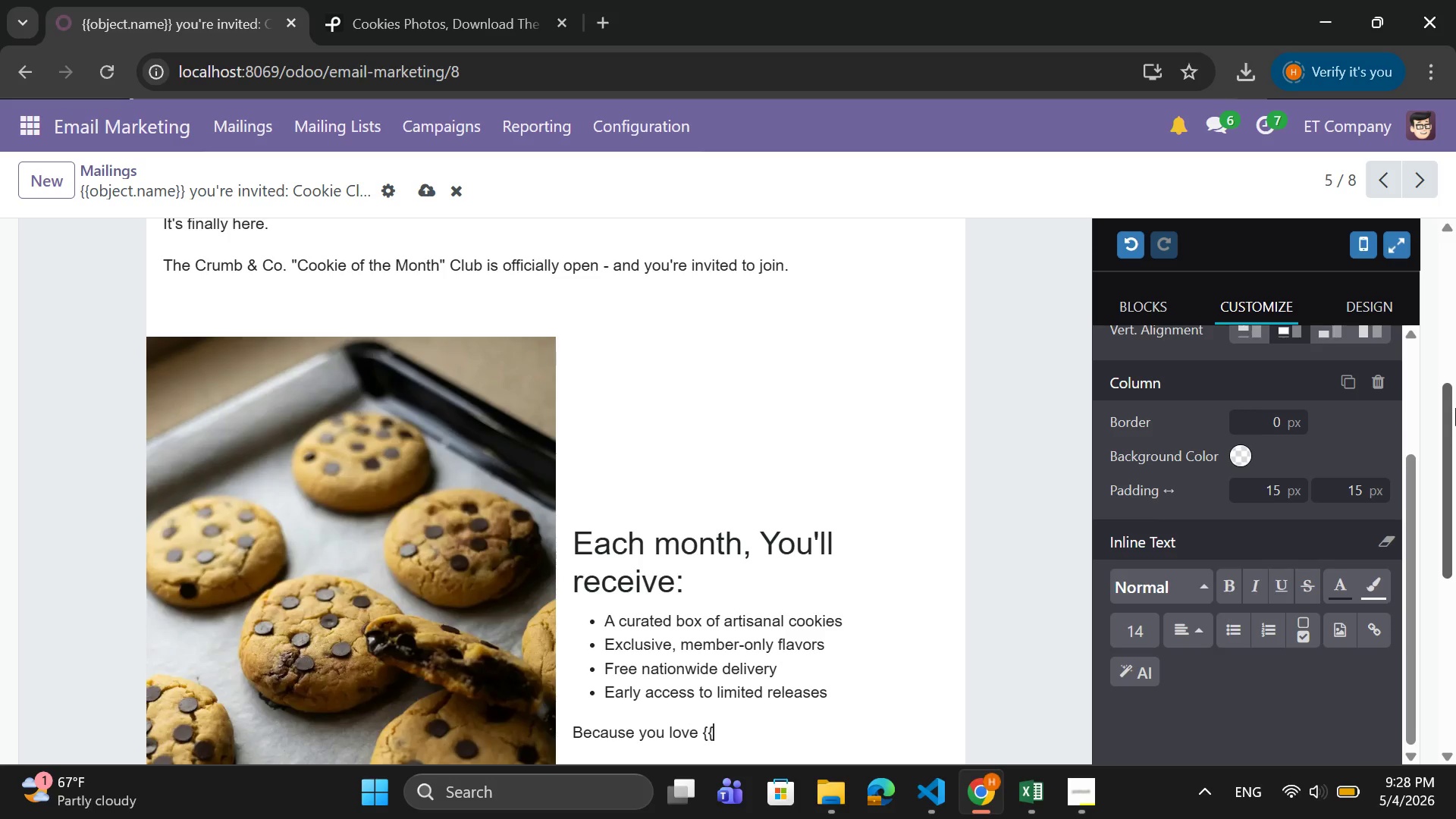 
key(Shift+BracketLeft)
 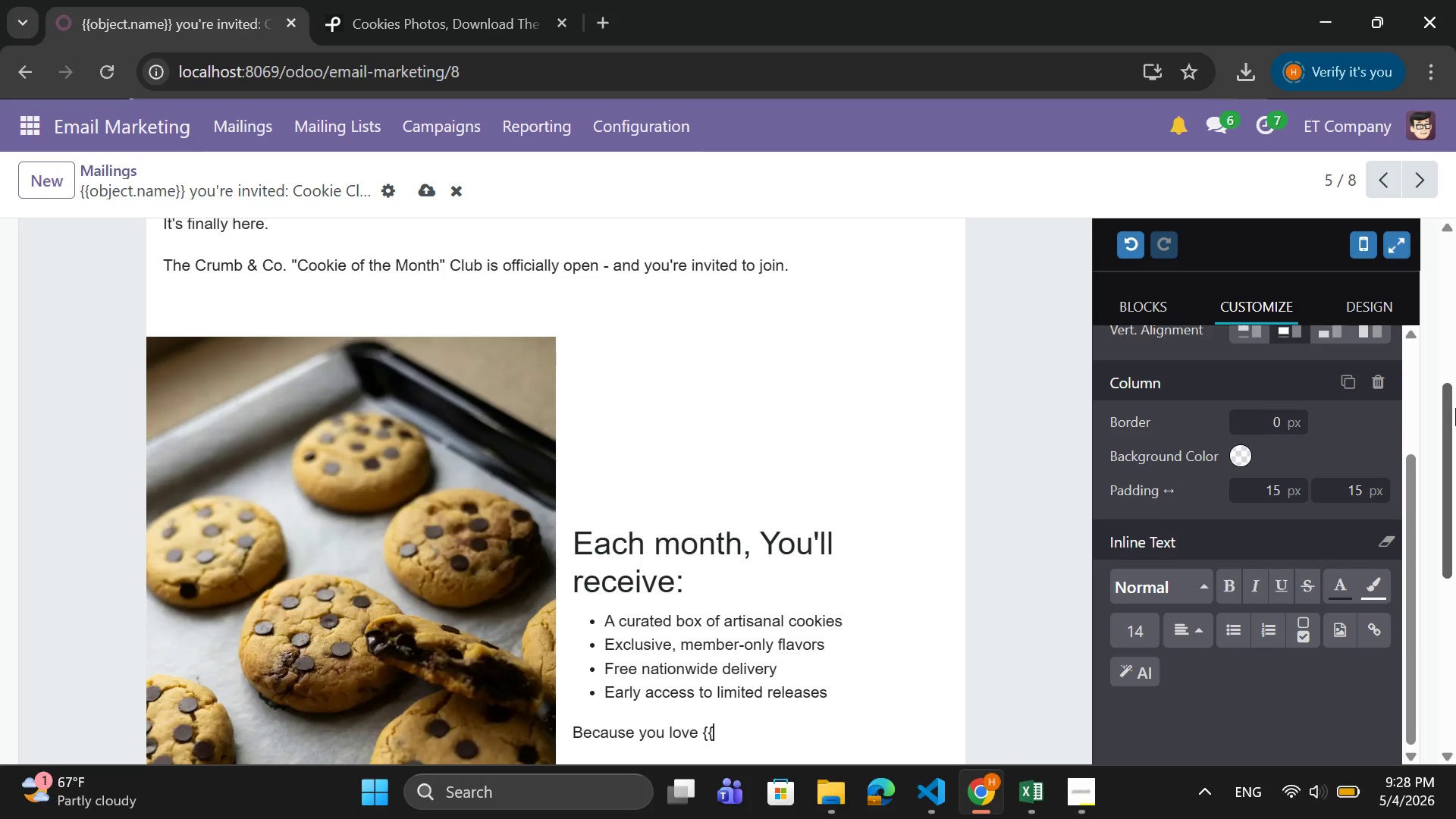 
type(object.)
 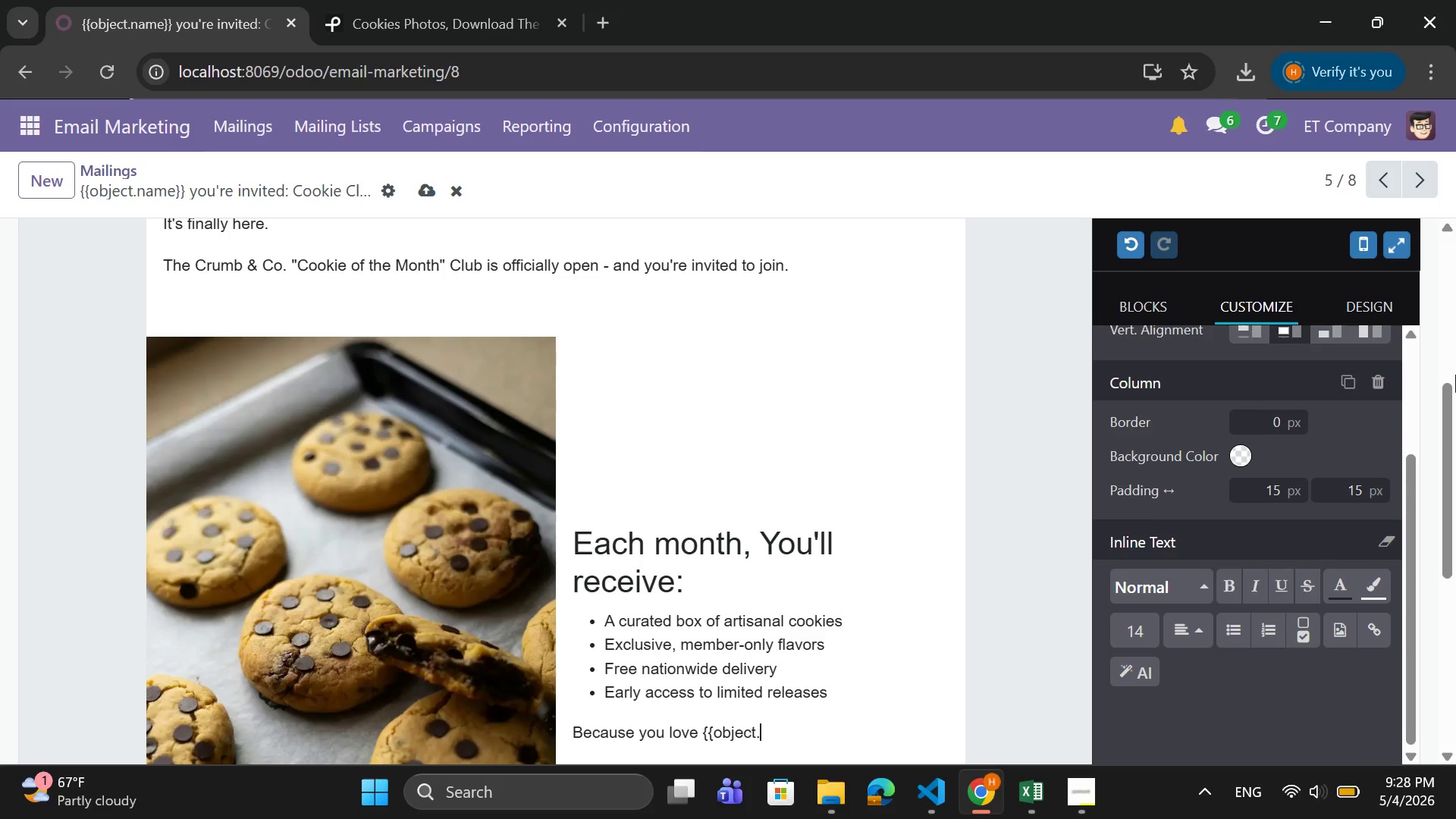 
key(C)
 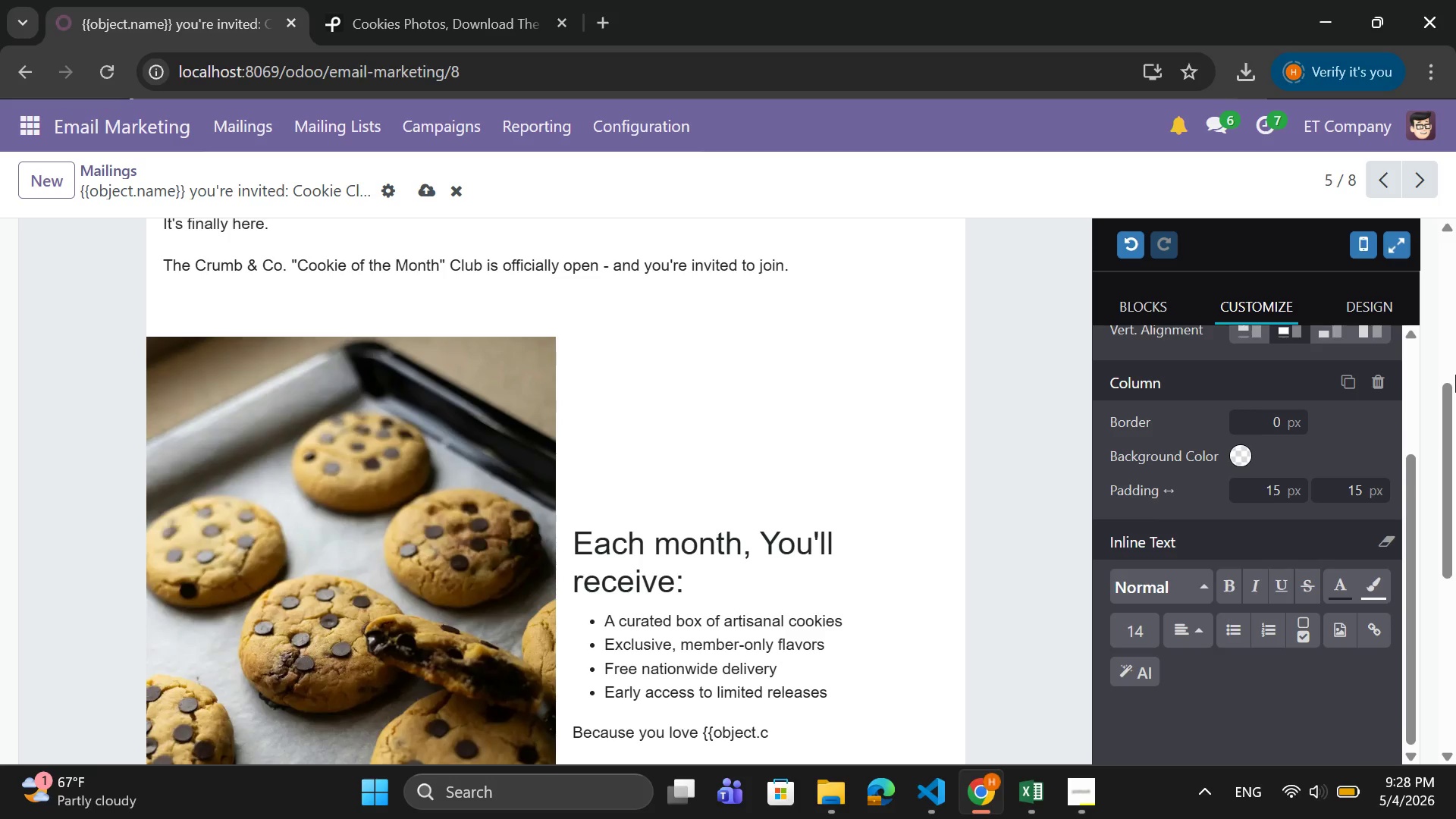 
key(Backspace)
 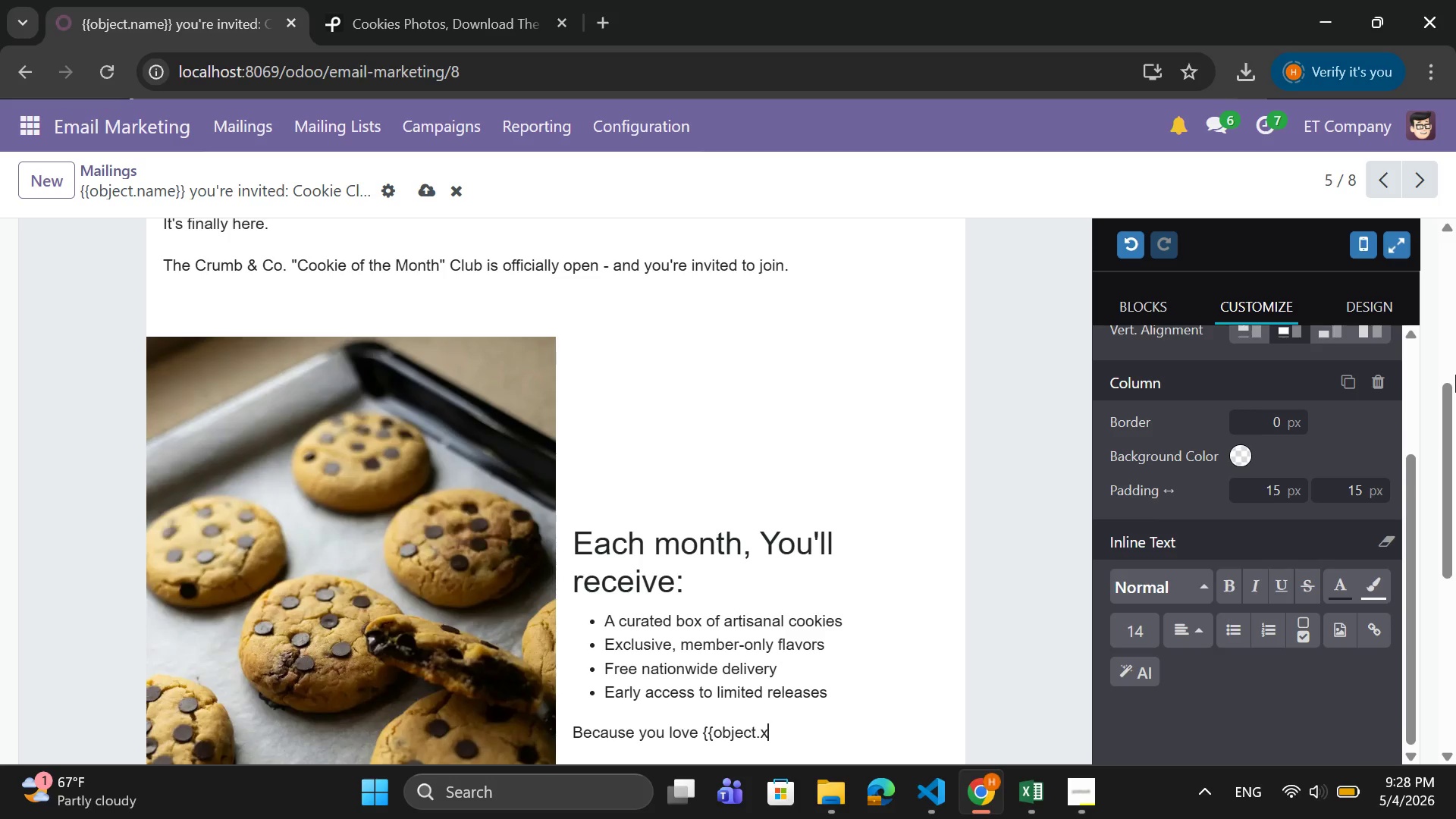 
key(X)
 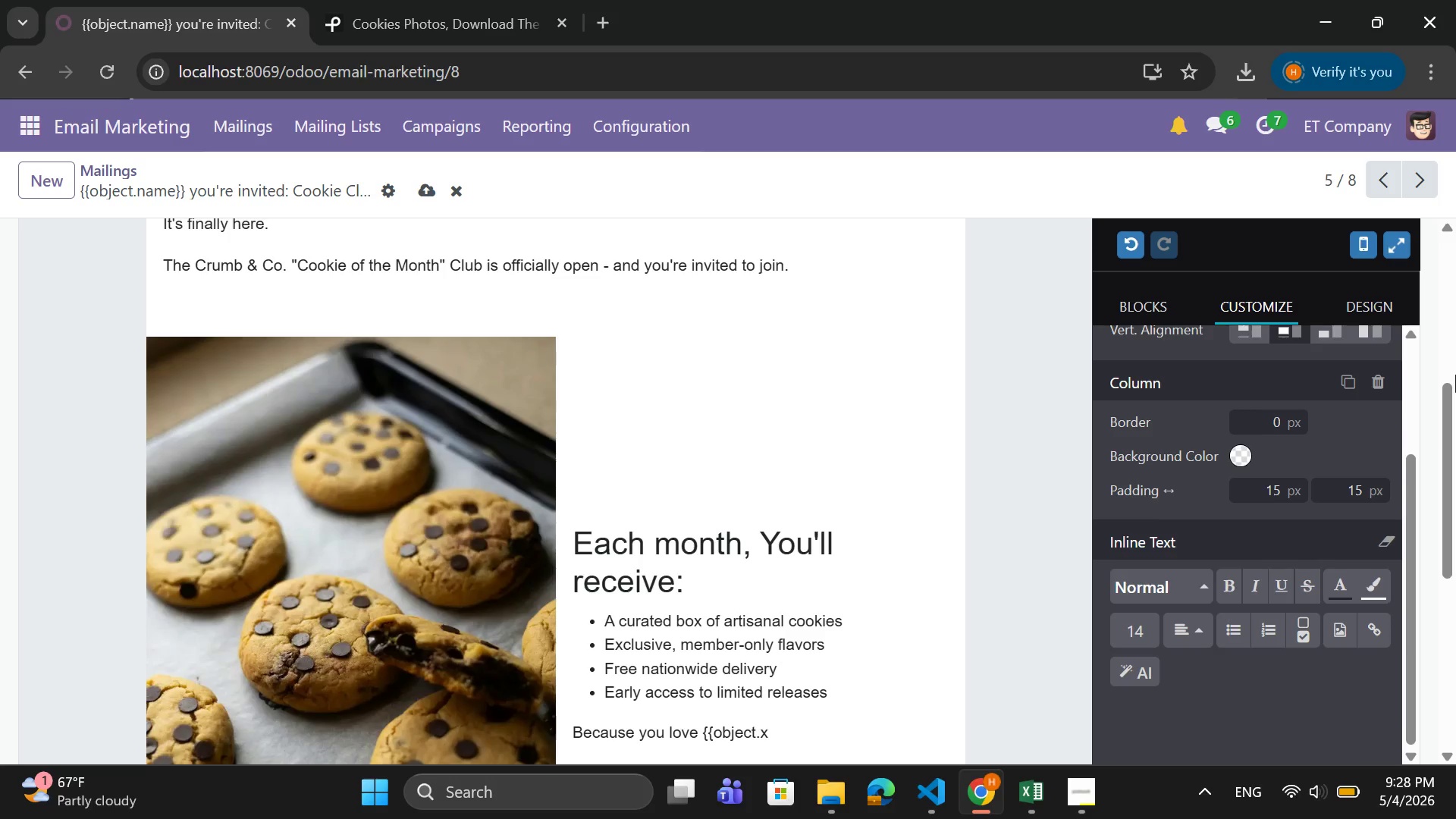 
key(Shift+Minus)
 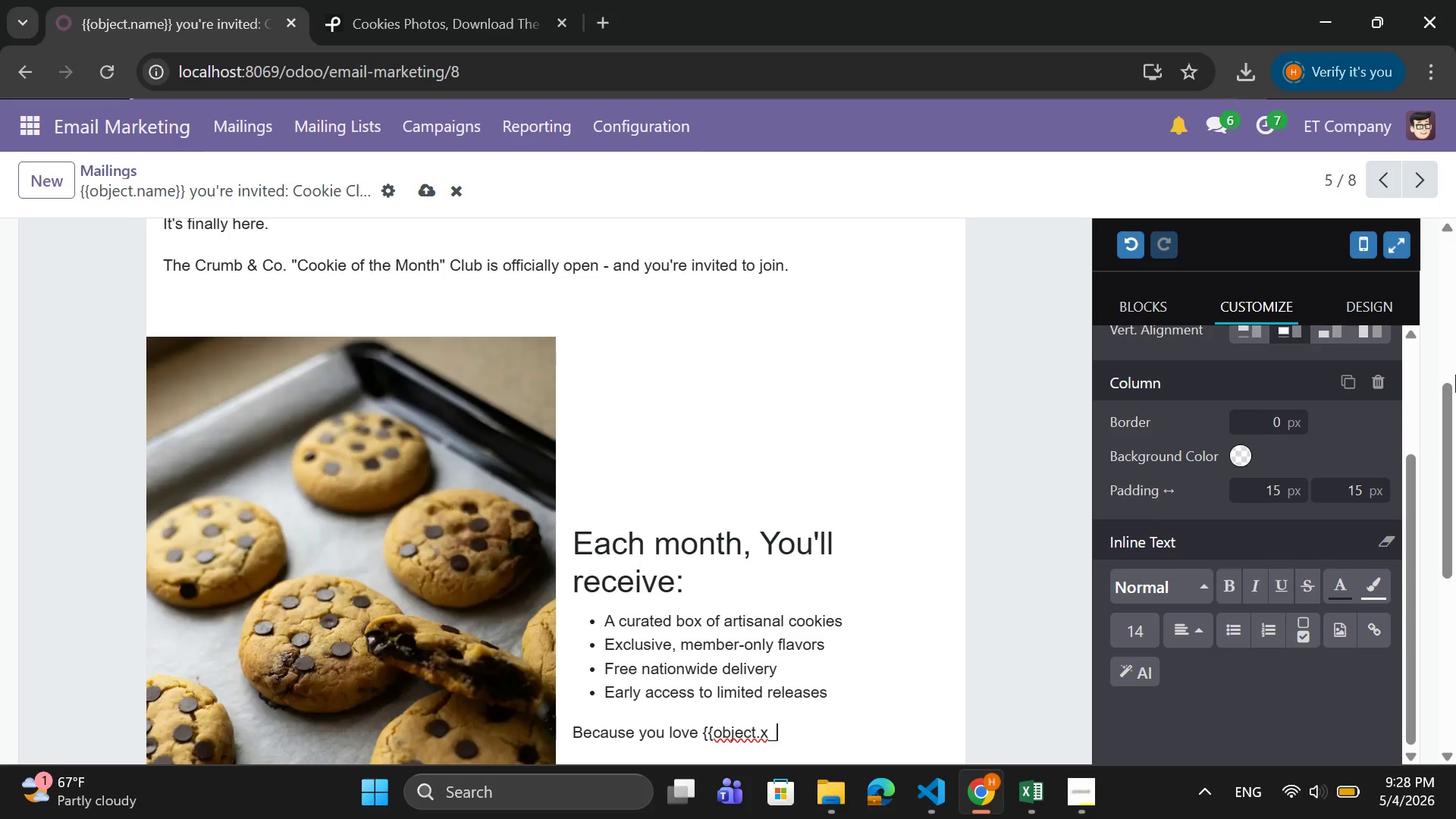 
type(favori)
 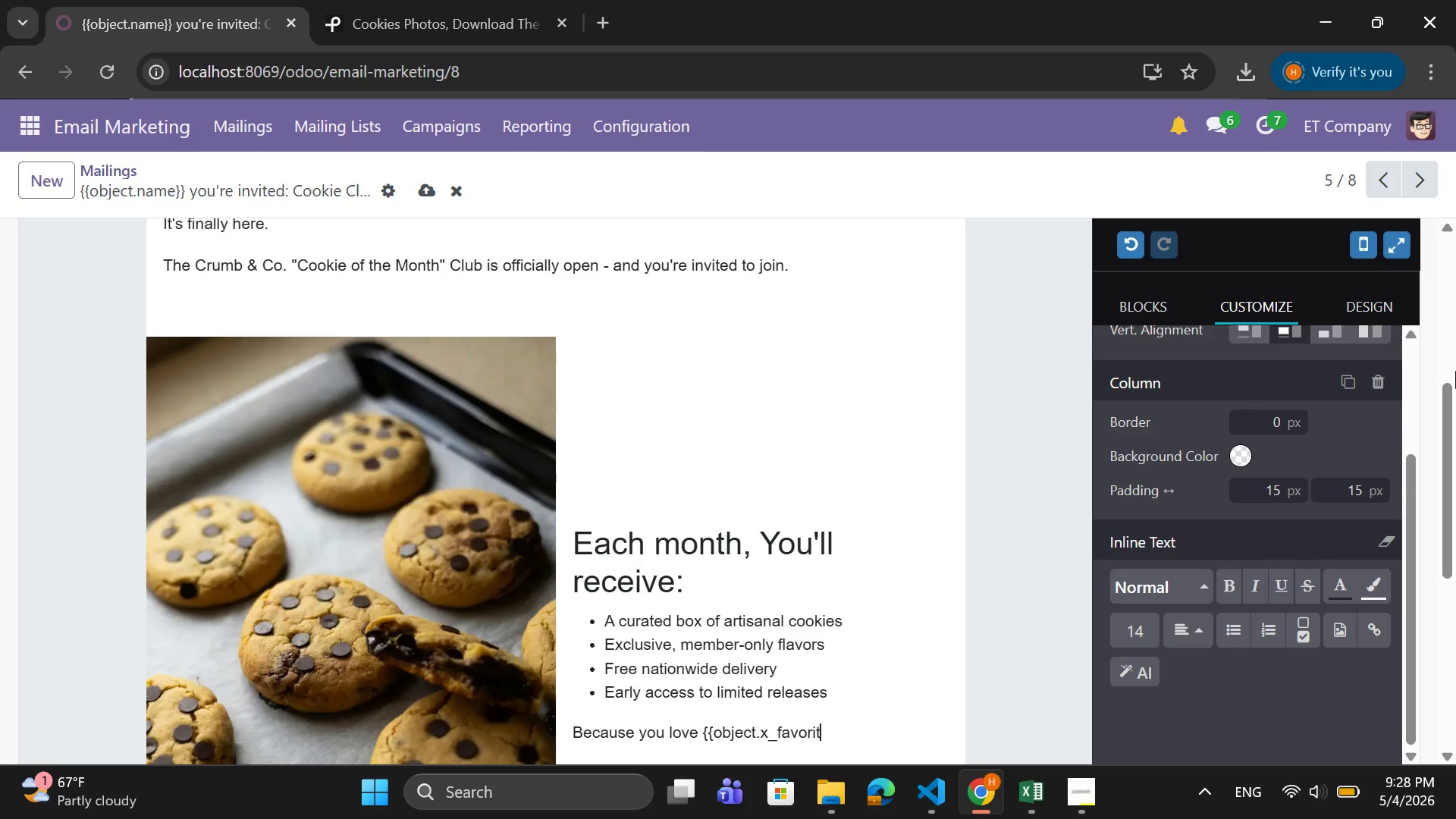 
type(te)
 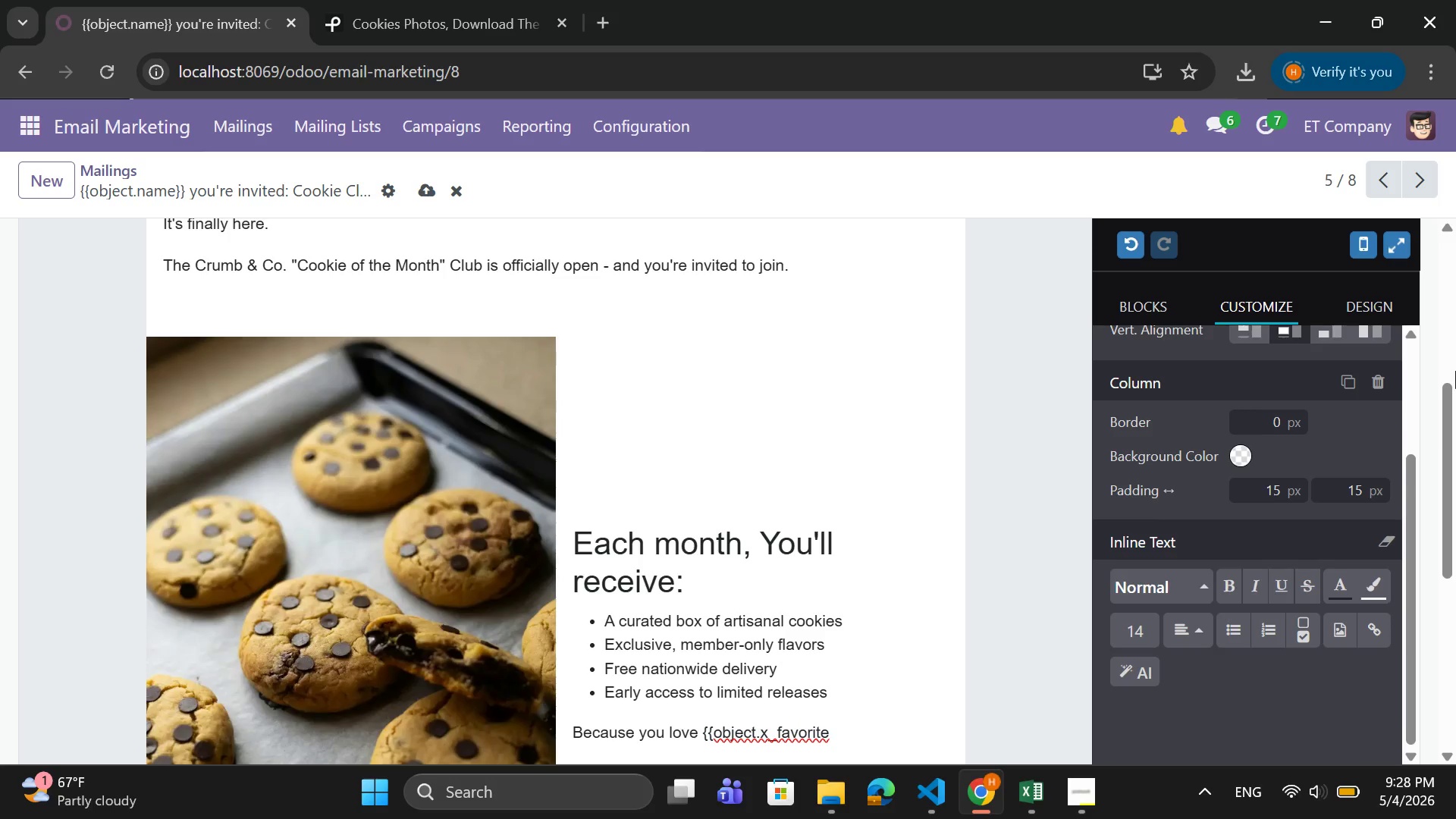 
type(_dessert}}, we desi)
 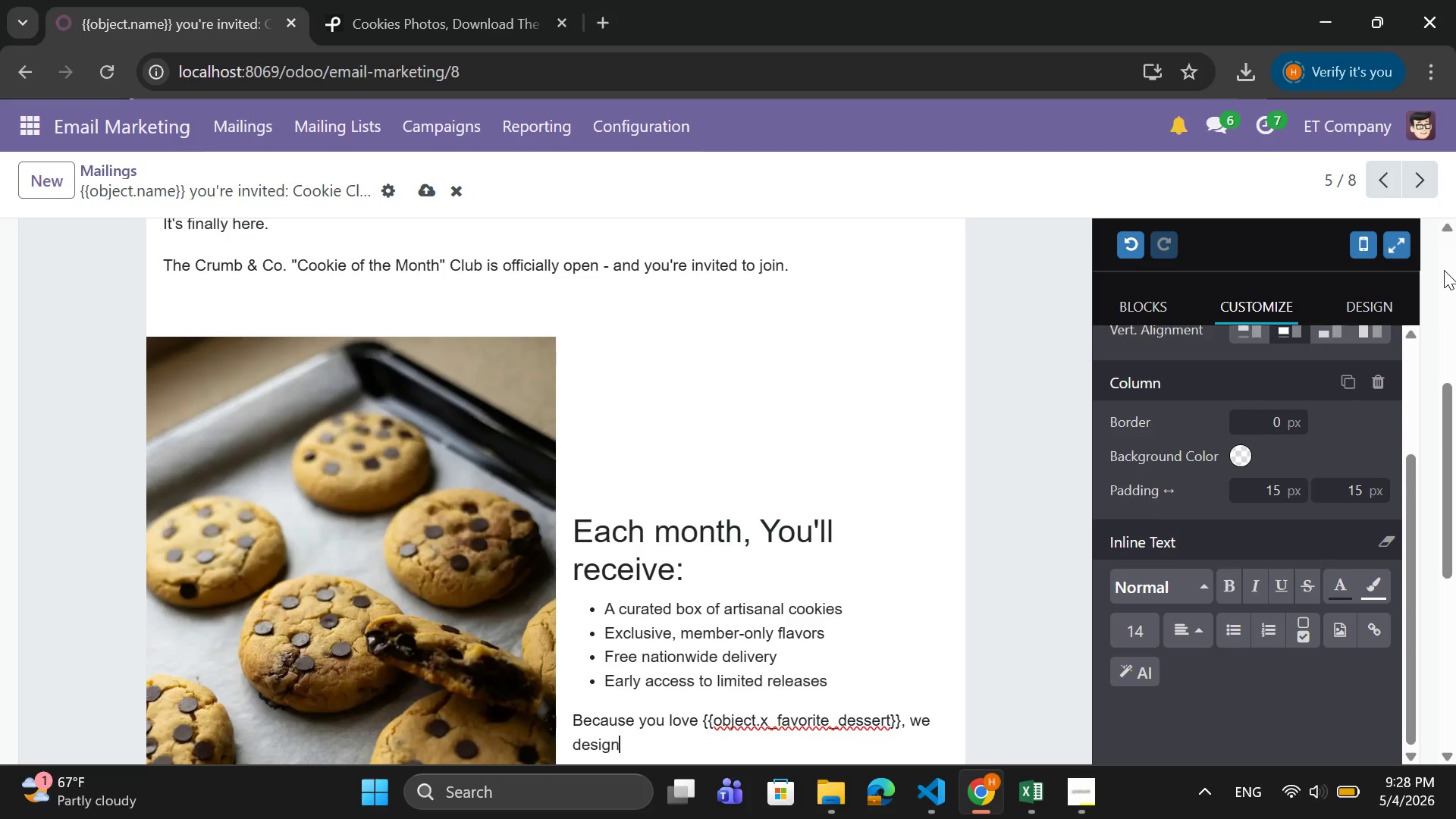 
 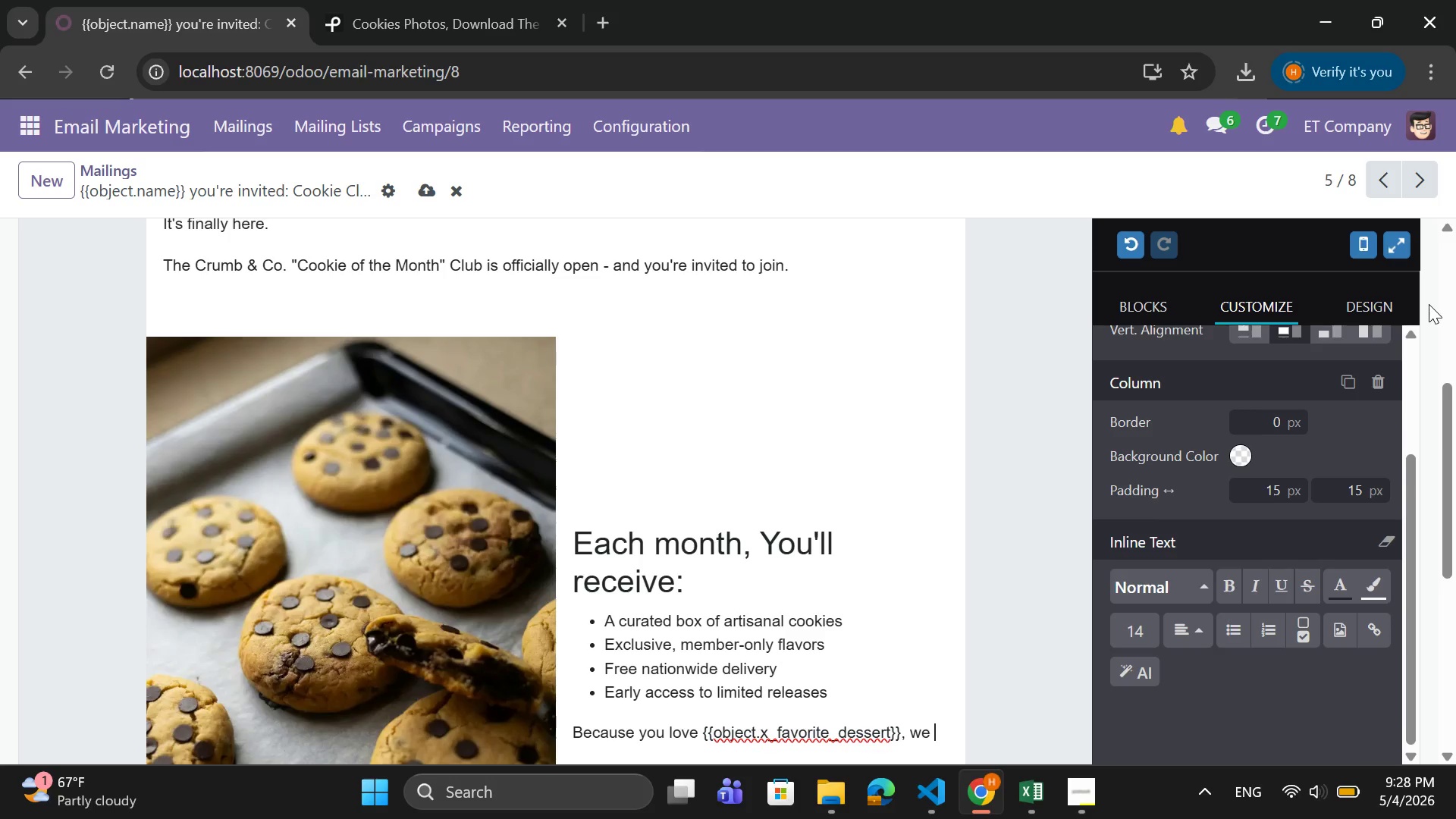 
type(gned this experience to bring)
 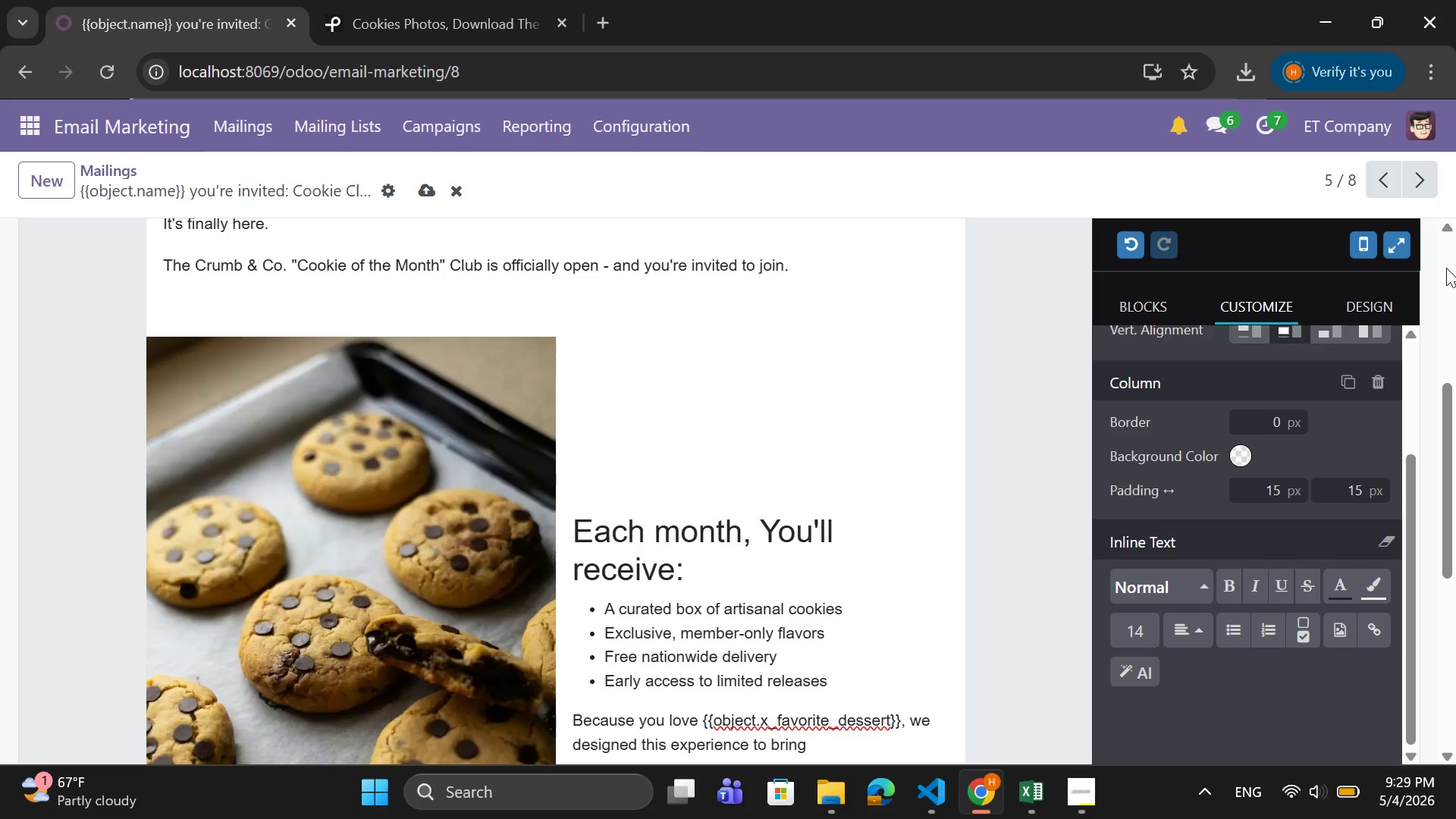 
wait(47.19)
 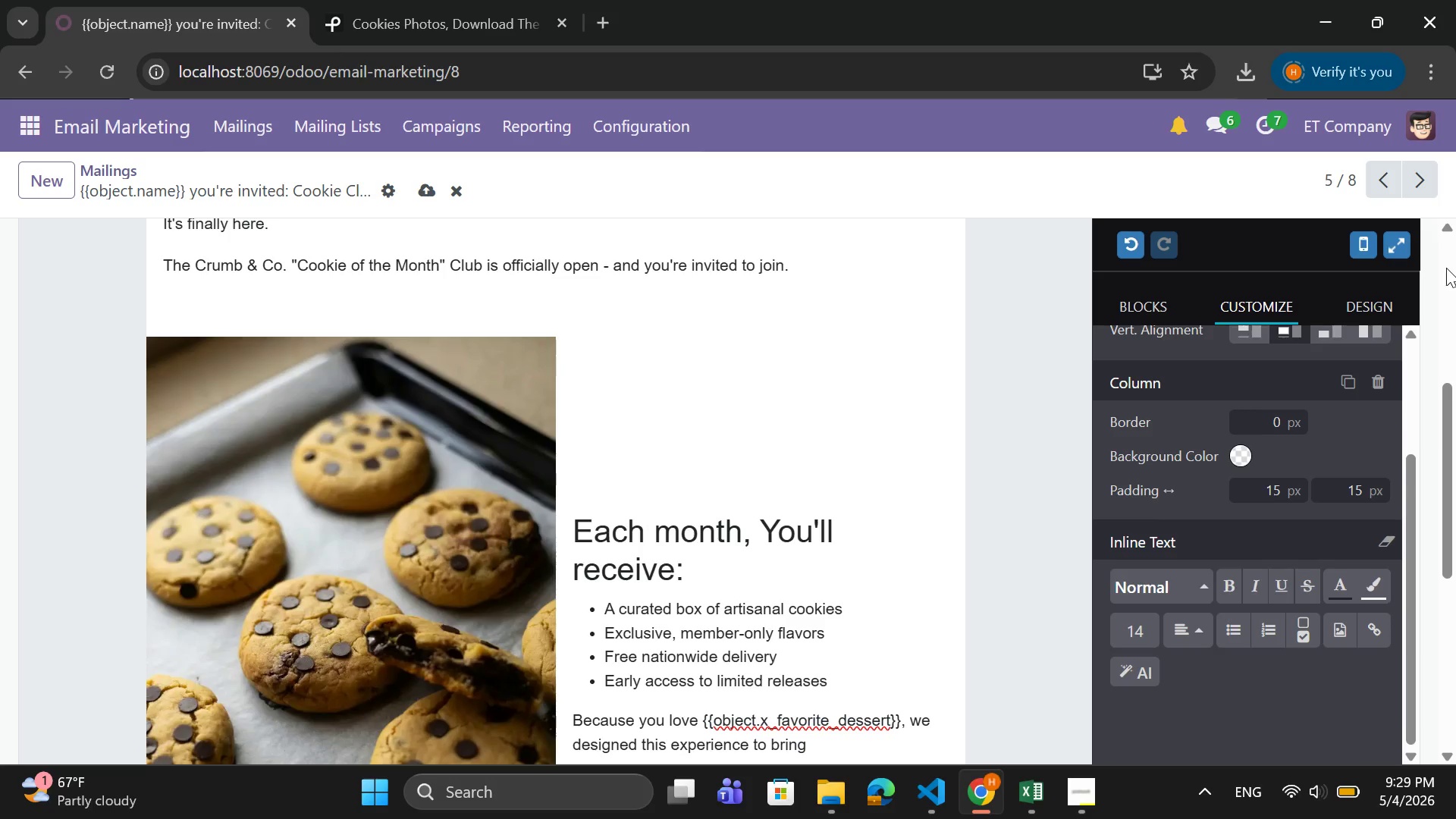 
type( that same jot)
key(Backspace)
type(y)
key(Backspace)
type(-)
key(Backspace)
type(y-elevated, ref)
 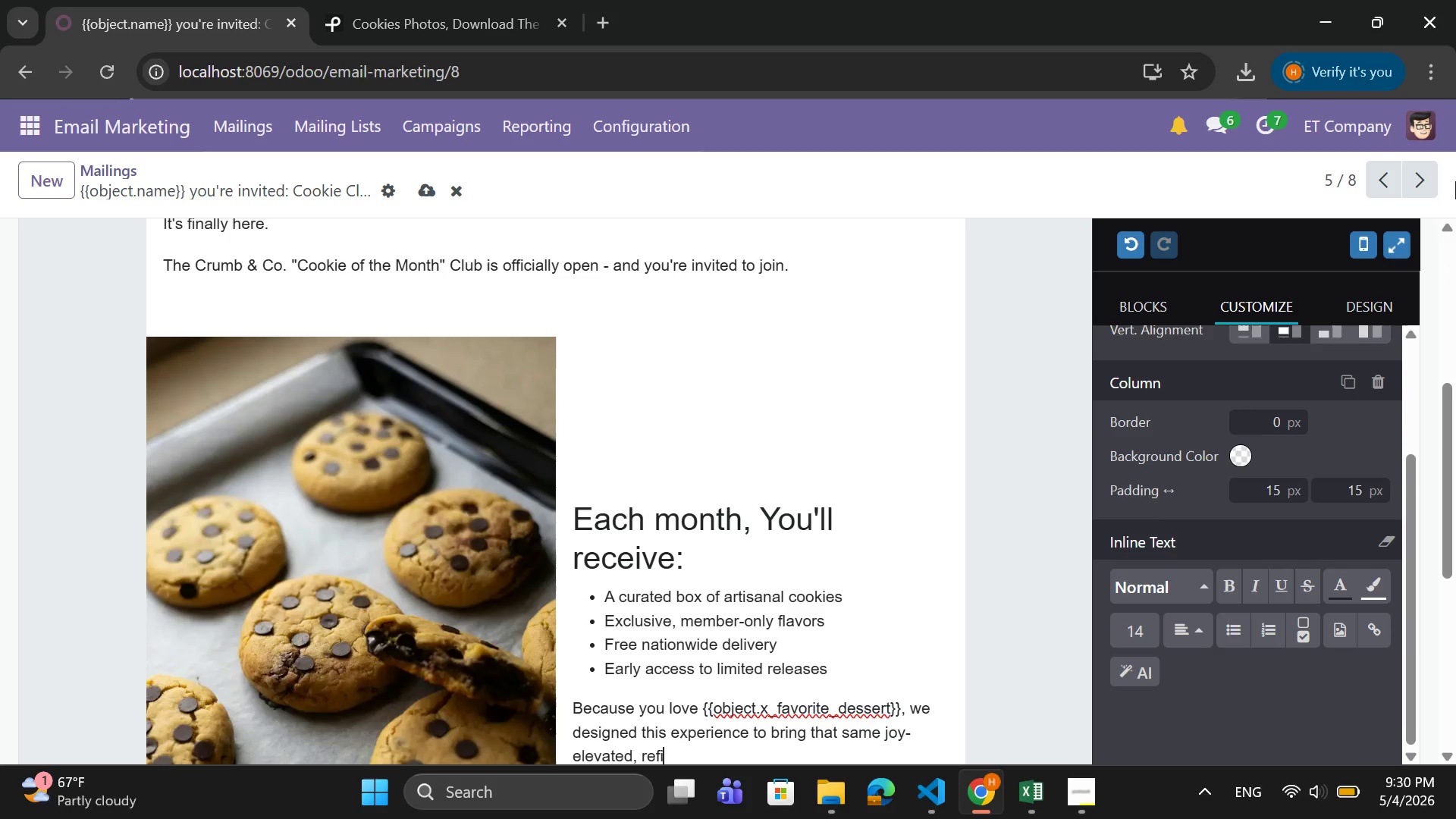 
type(ined, and )
 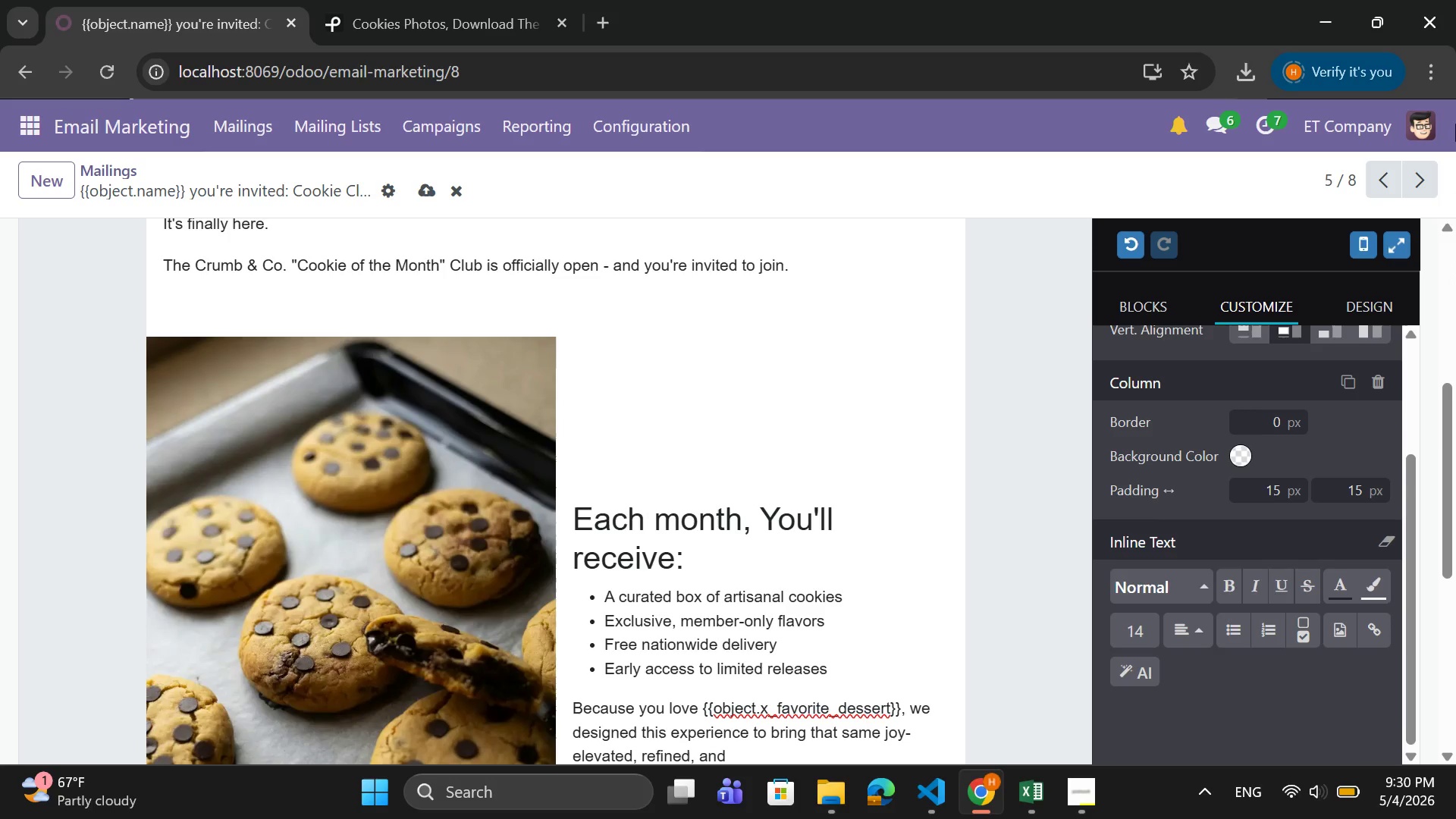 
type(unforgettable.)
 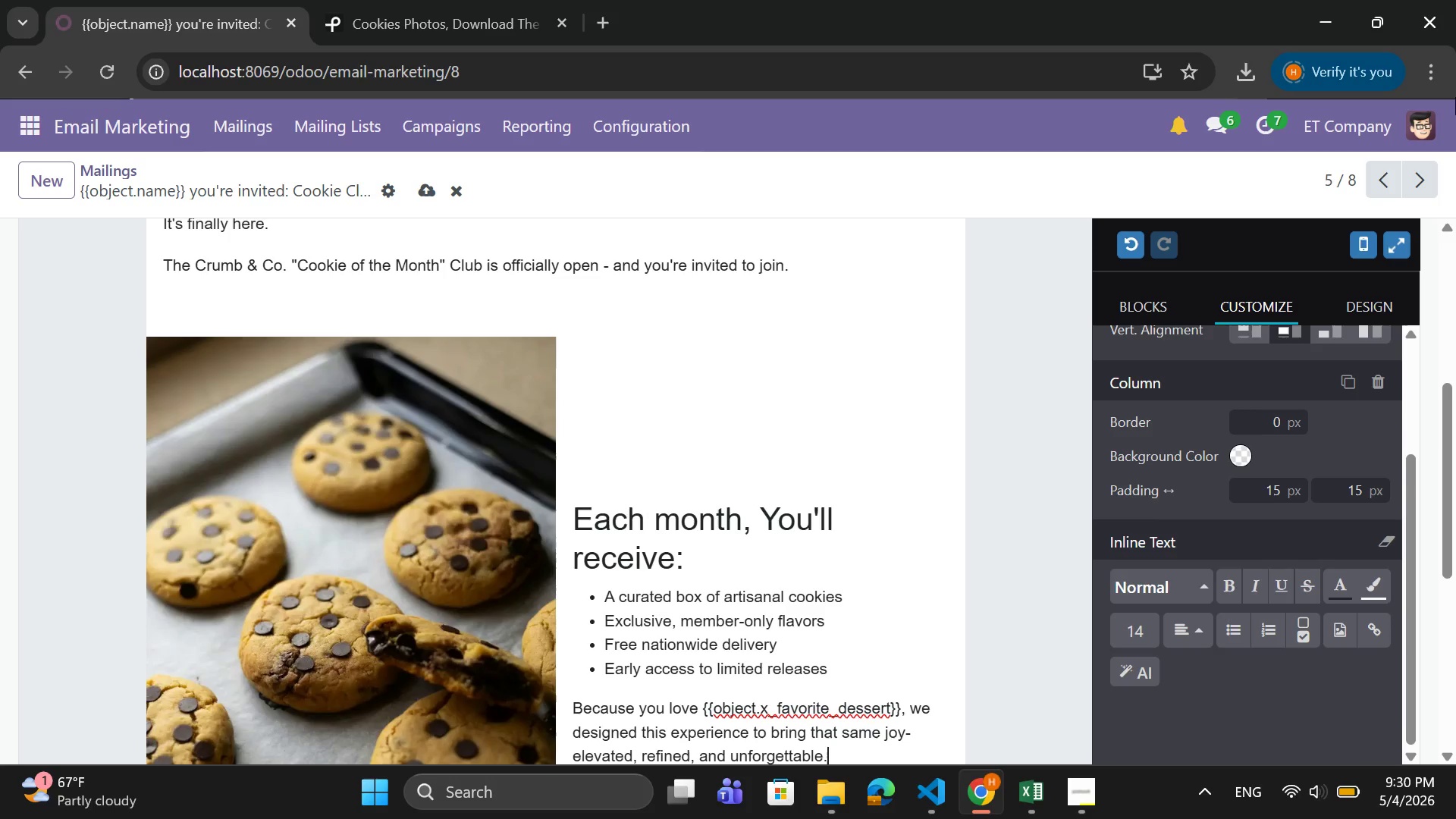 
key(Enter)
 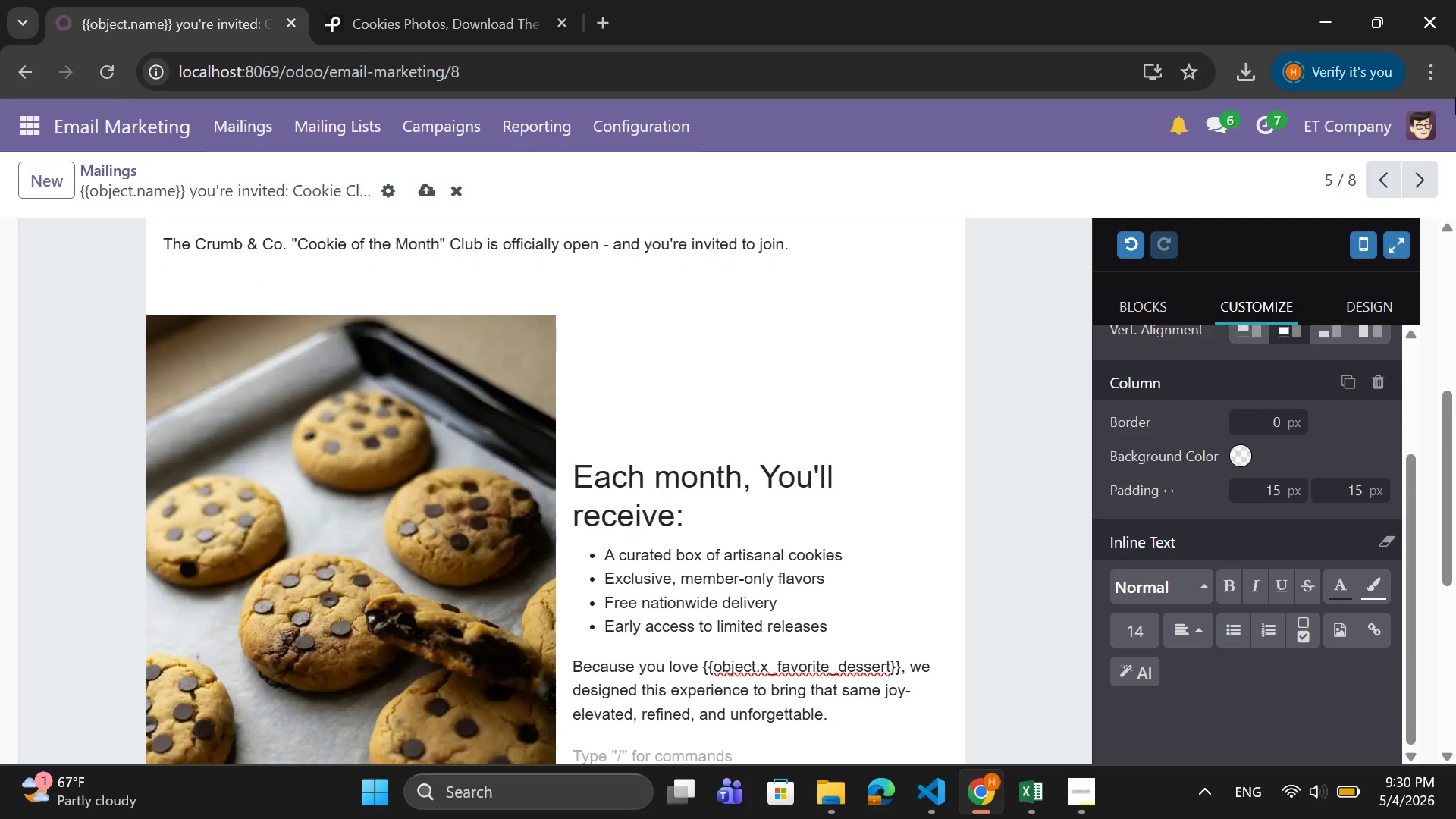 
type(This)
 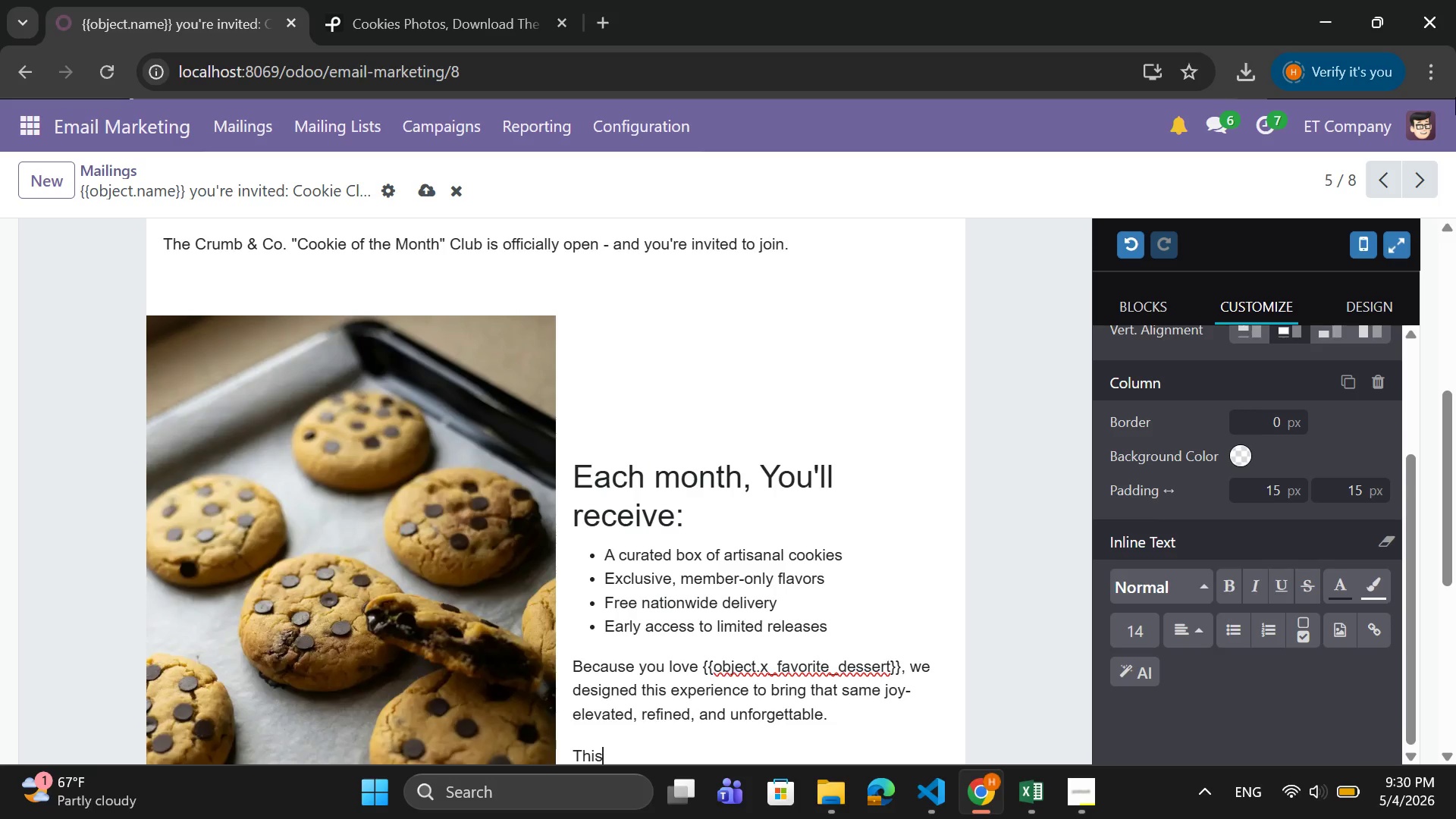 
type( isnte)
 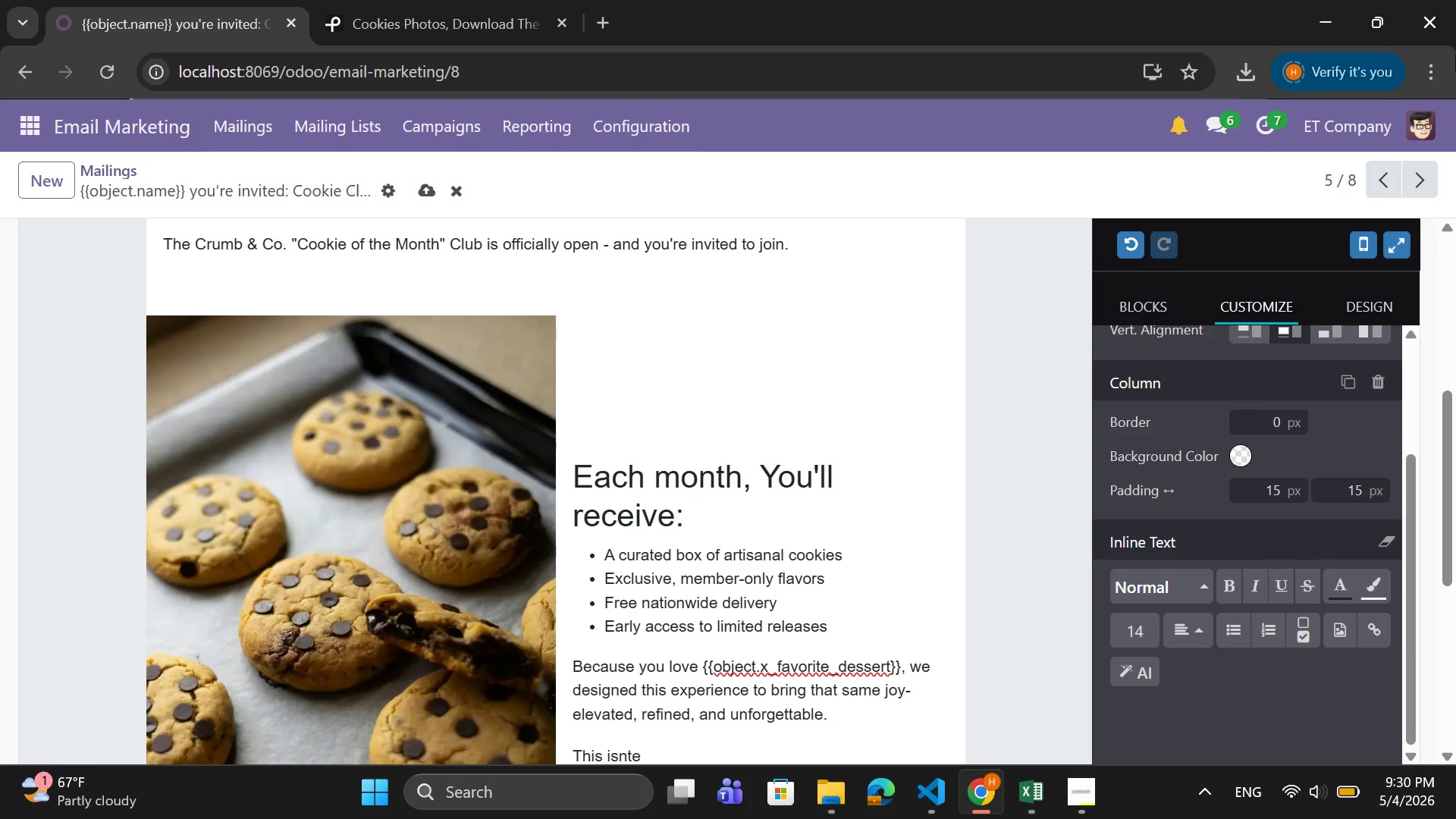 
key(Backspace)
 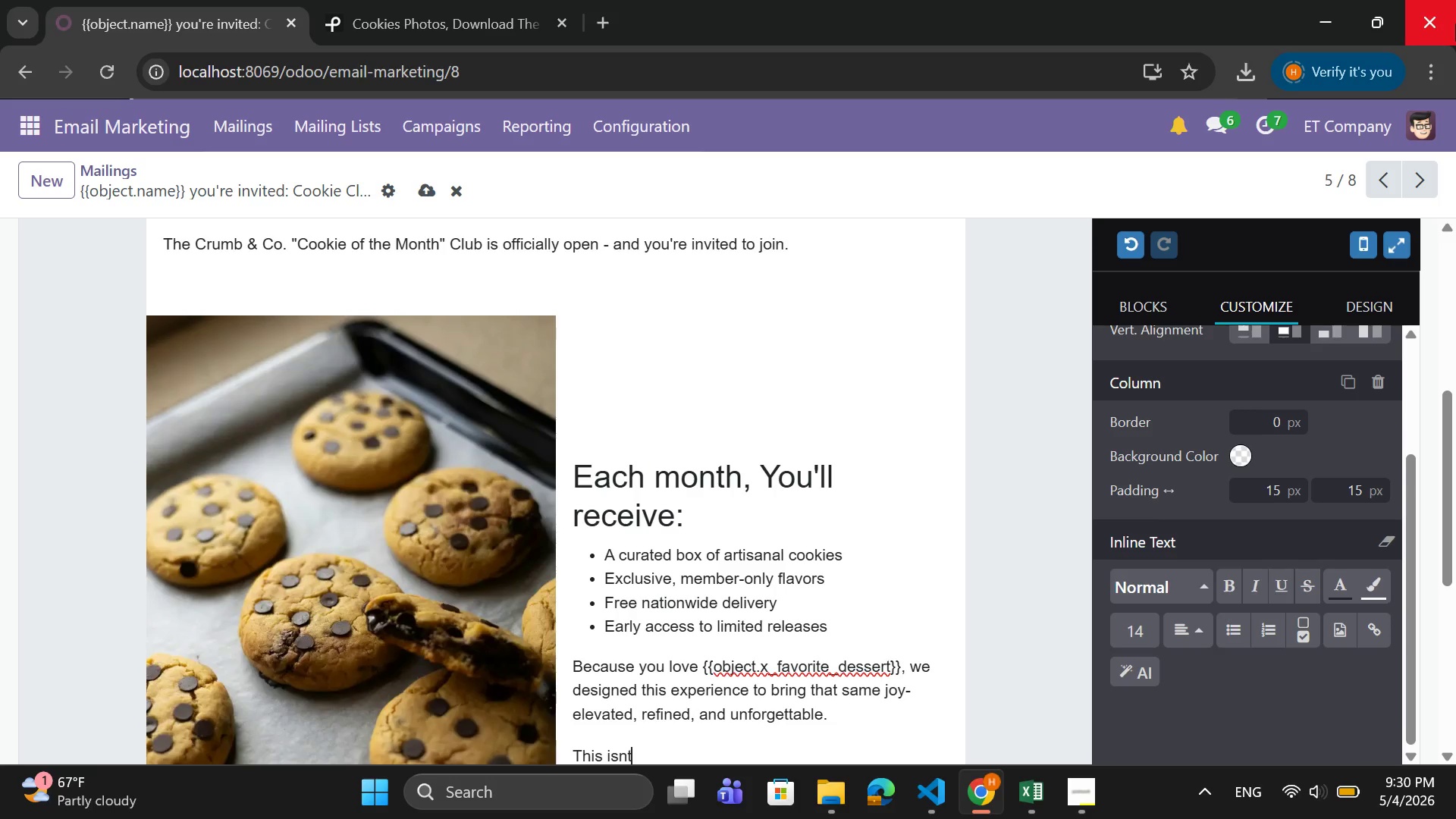 
key(Backspace)
 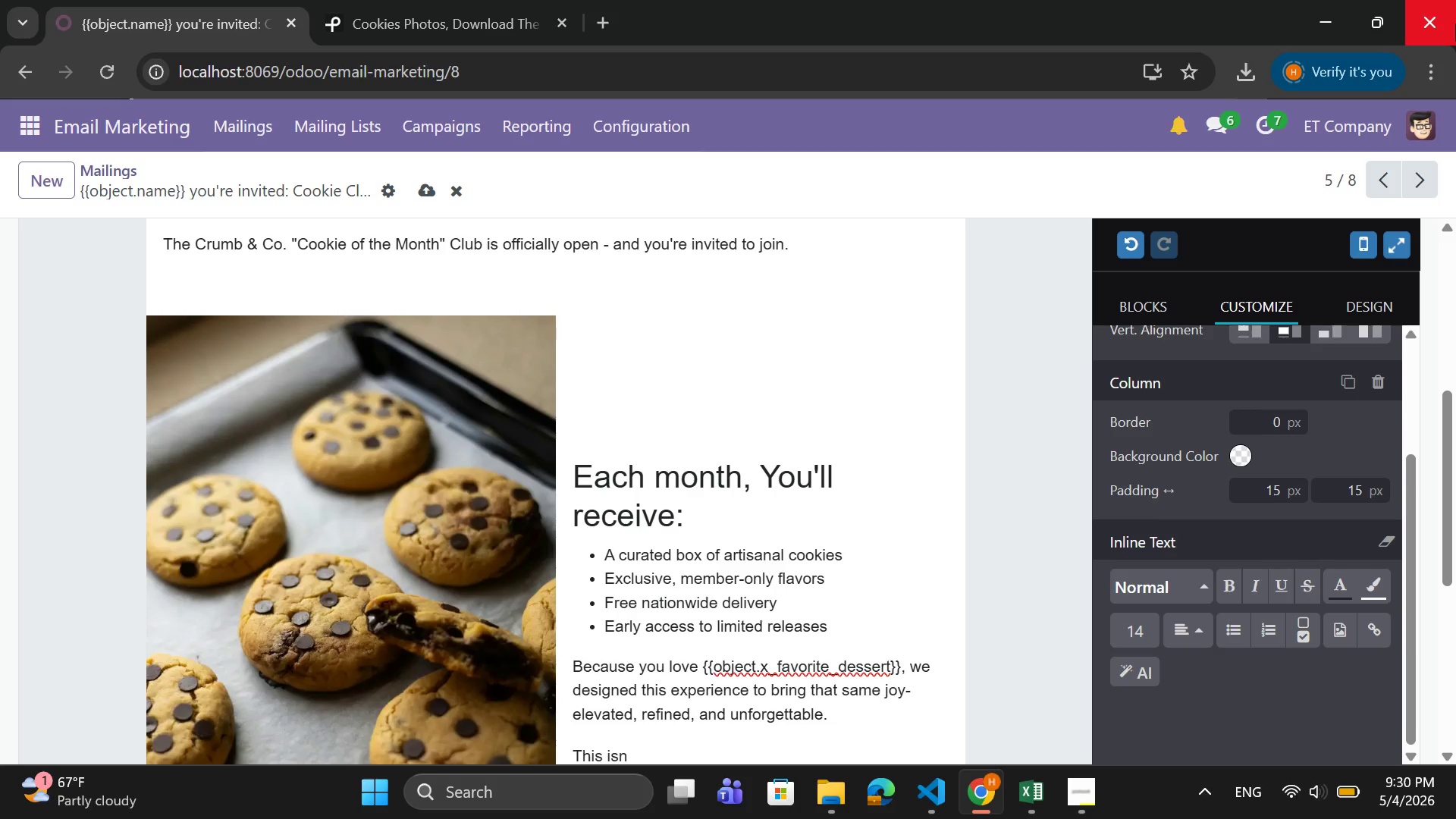 
key(Quote)
 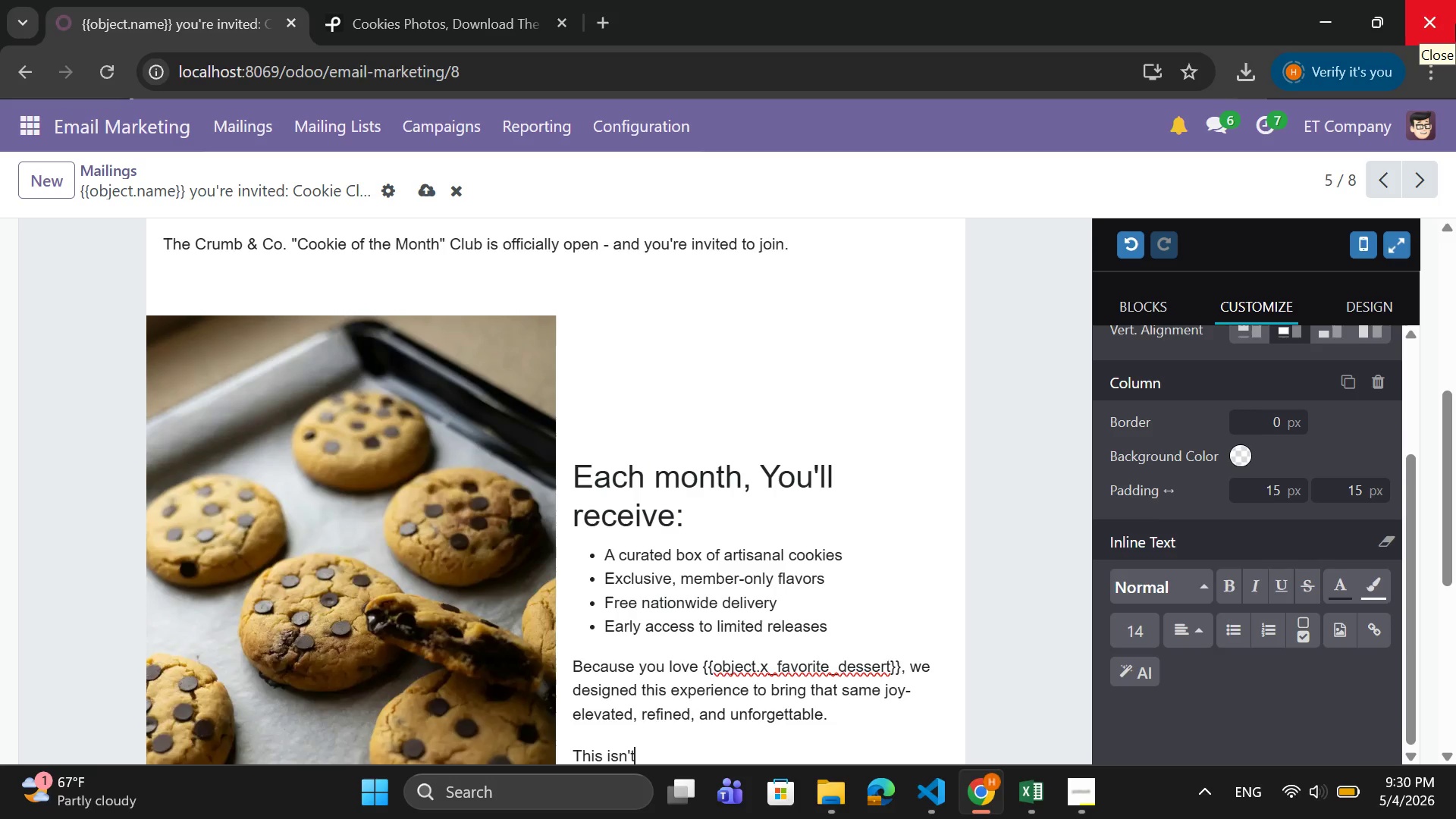 
key(T)
 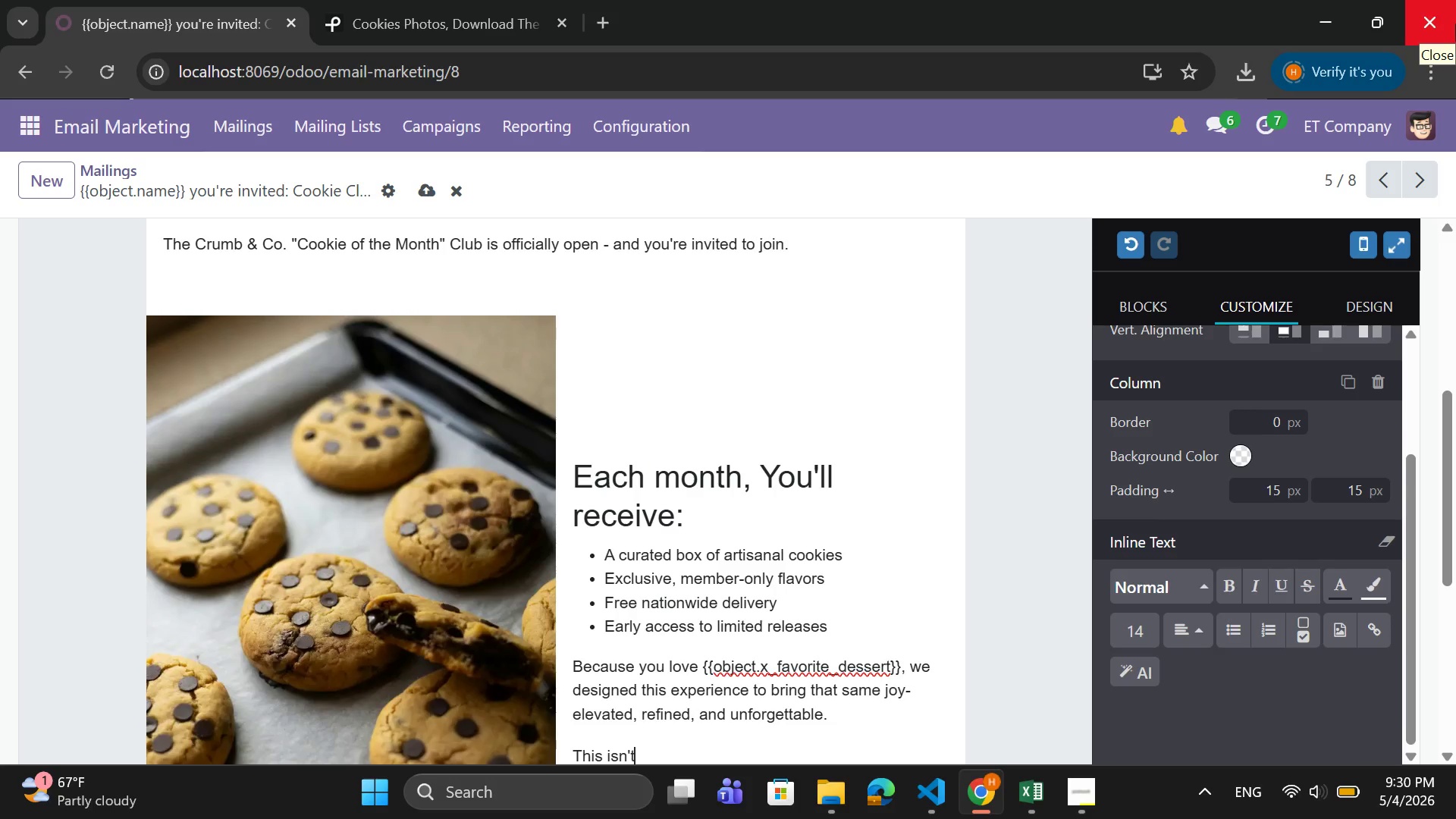 
key(Space)
 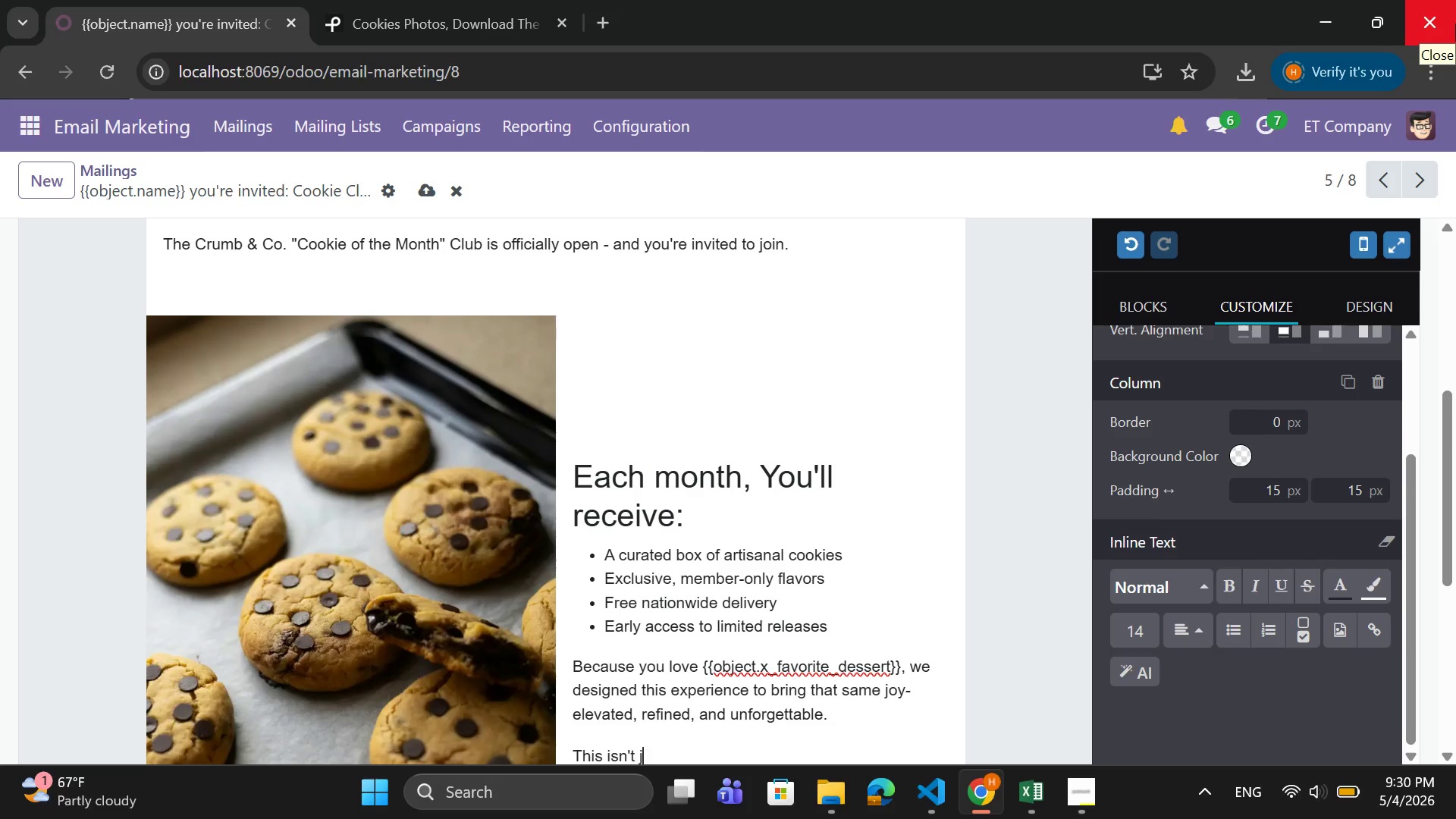 
key(J)
 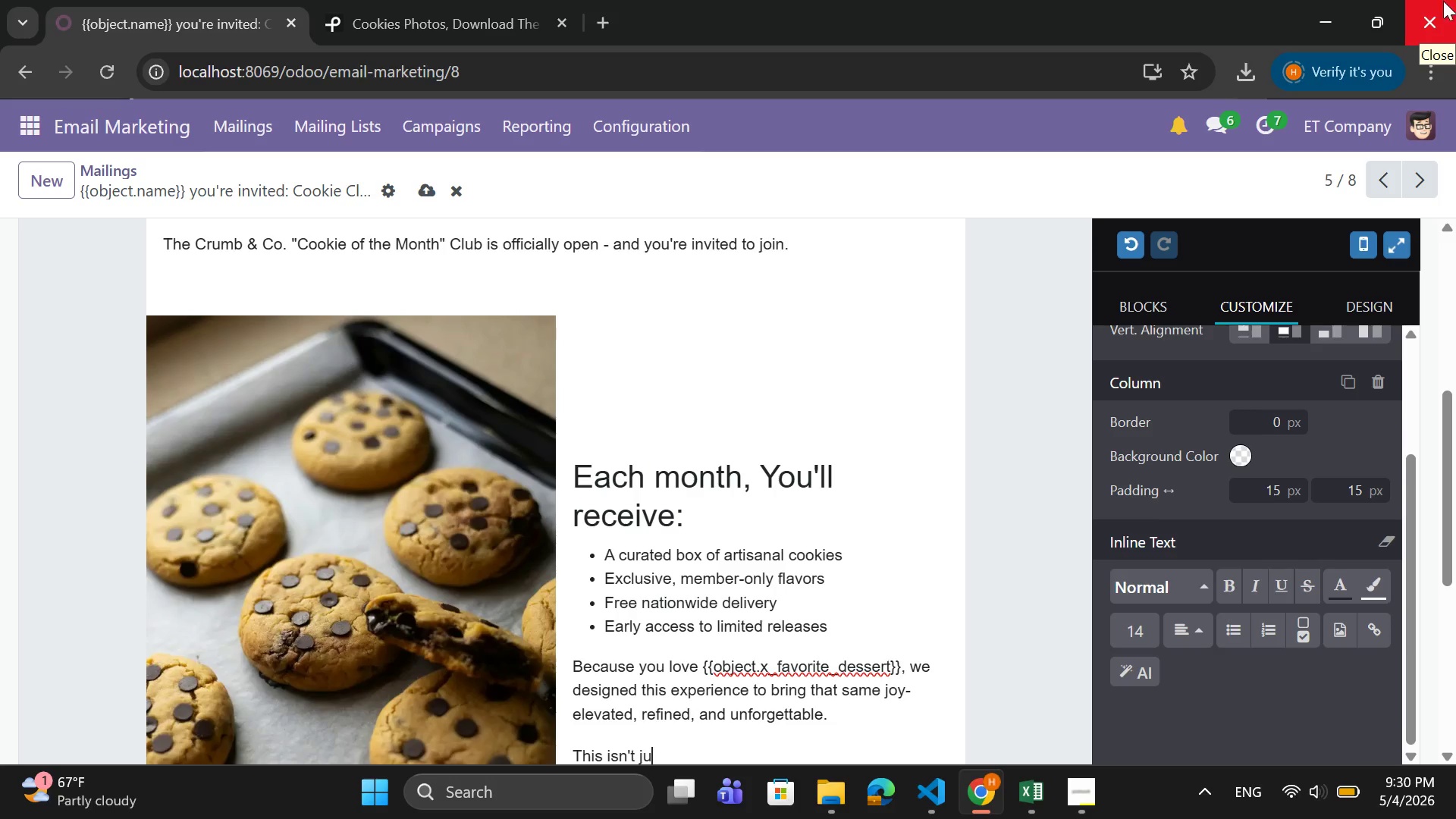 
type(ust a sub)
 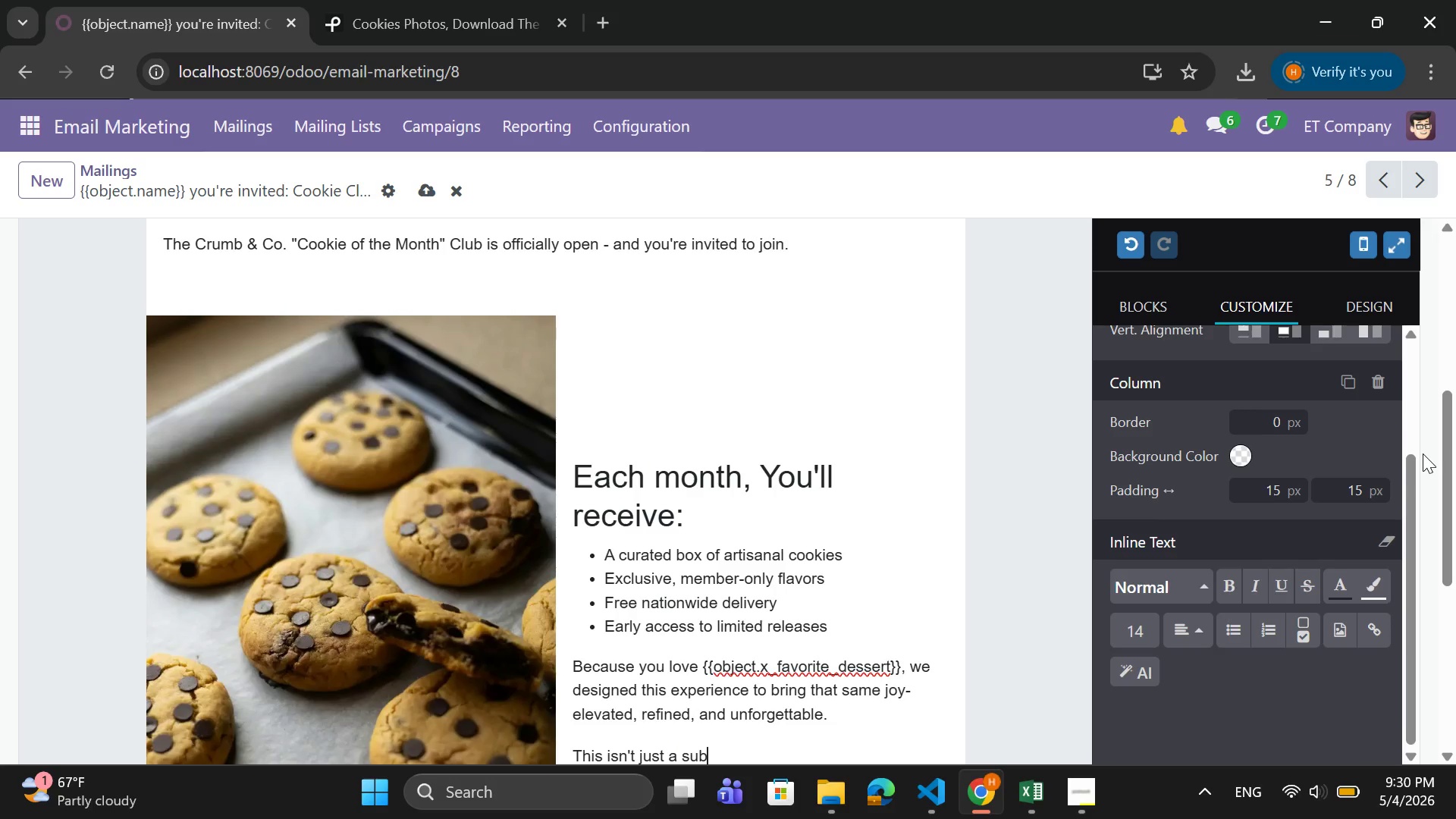 
type(scri)
 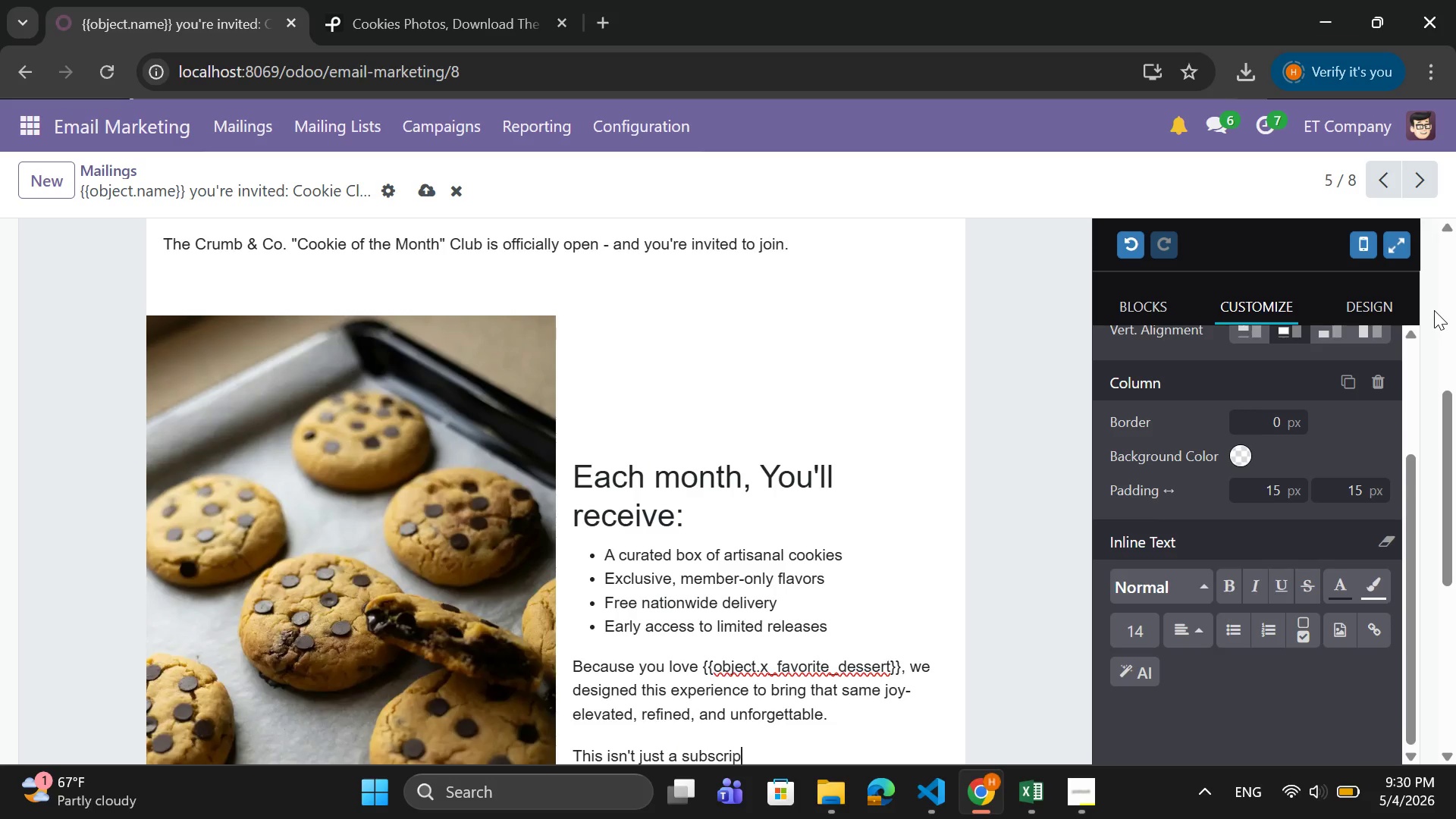 
type(ption)
 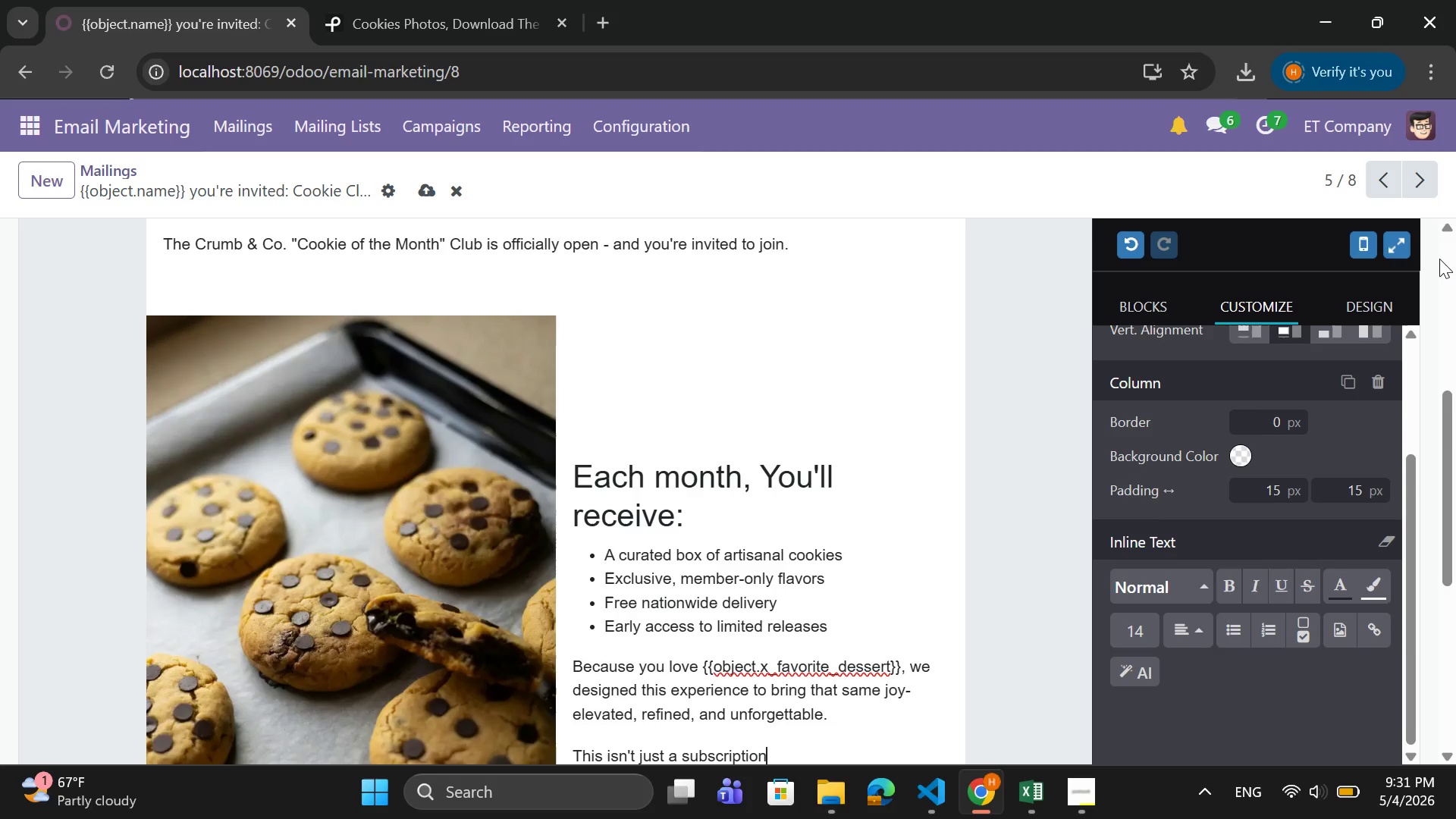 
type(. It's a ritua;)
key(Backspace)
 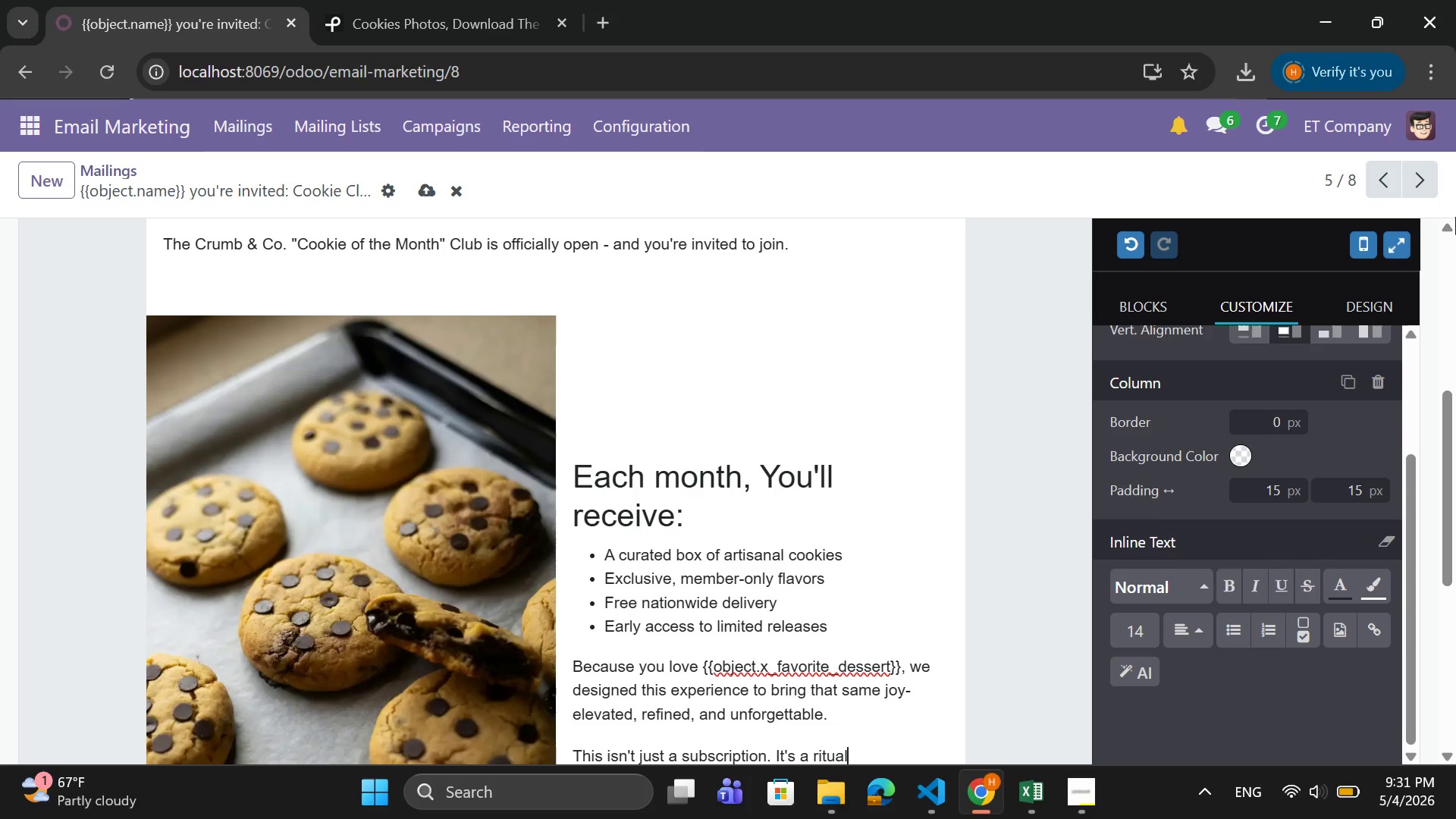 
key(L)
 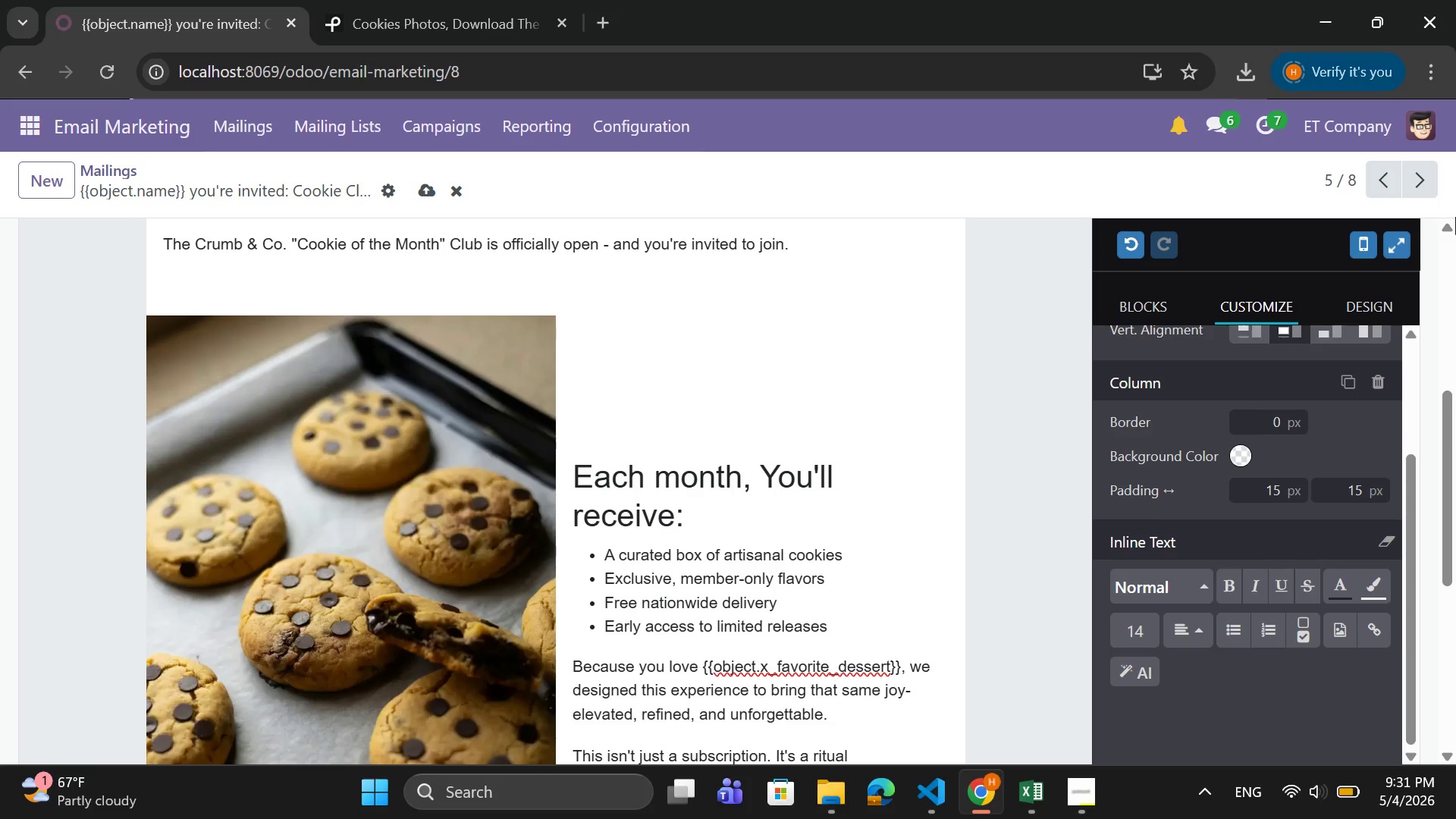 
key(Period)
 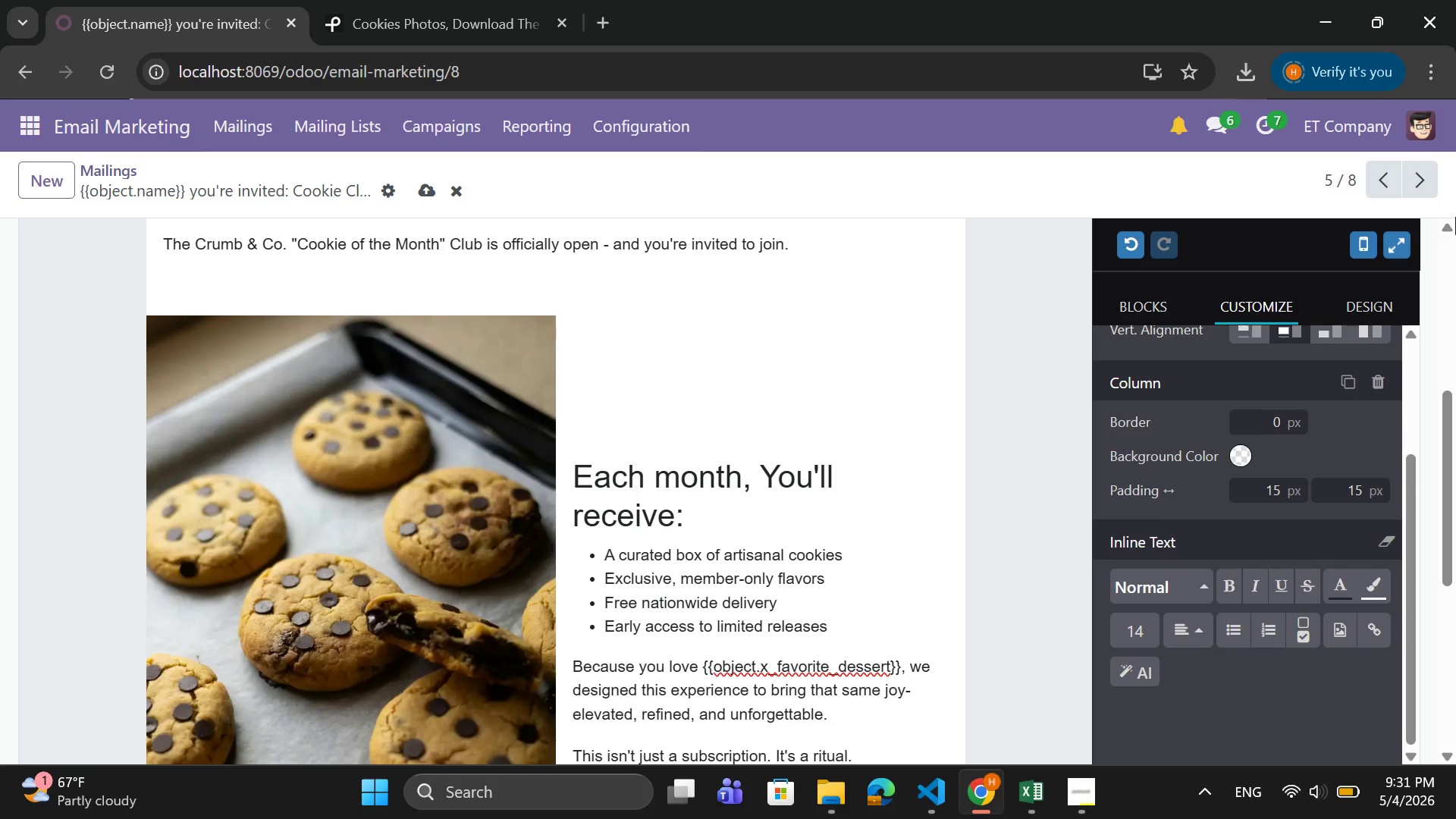 
key(Enter)
 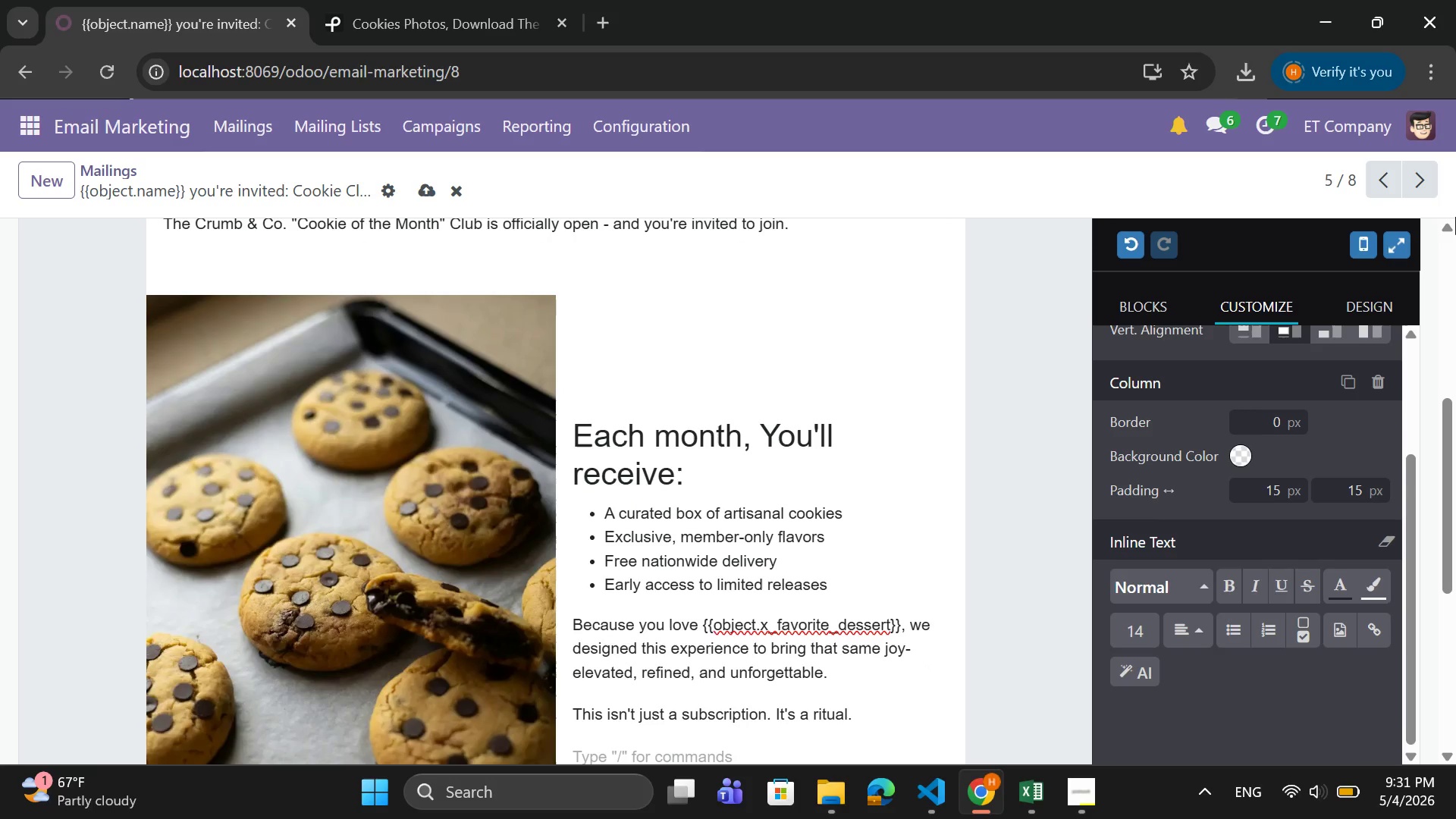 
type(Founding memeber)
 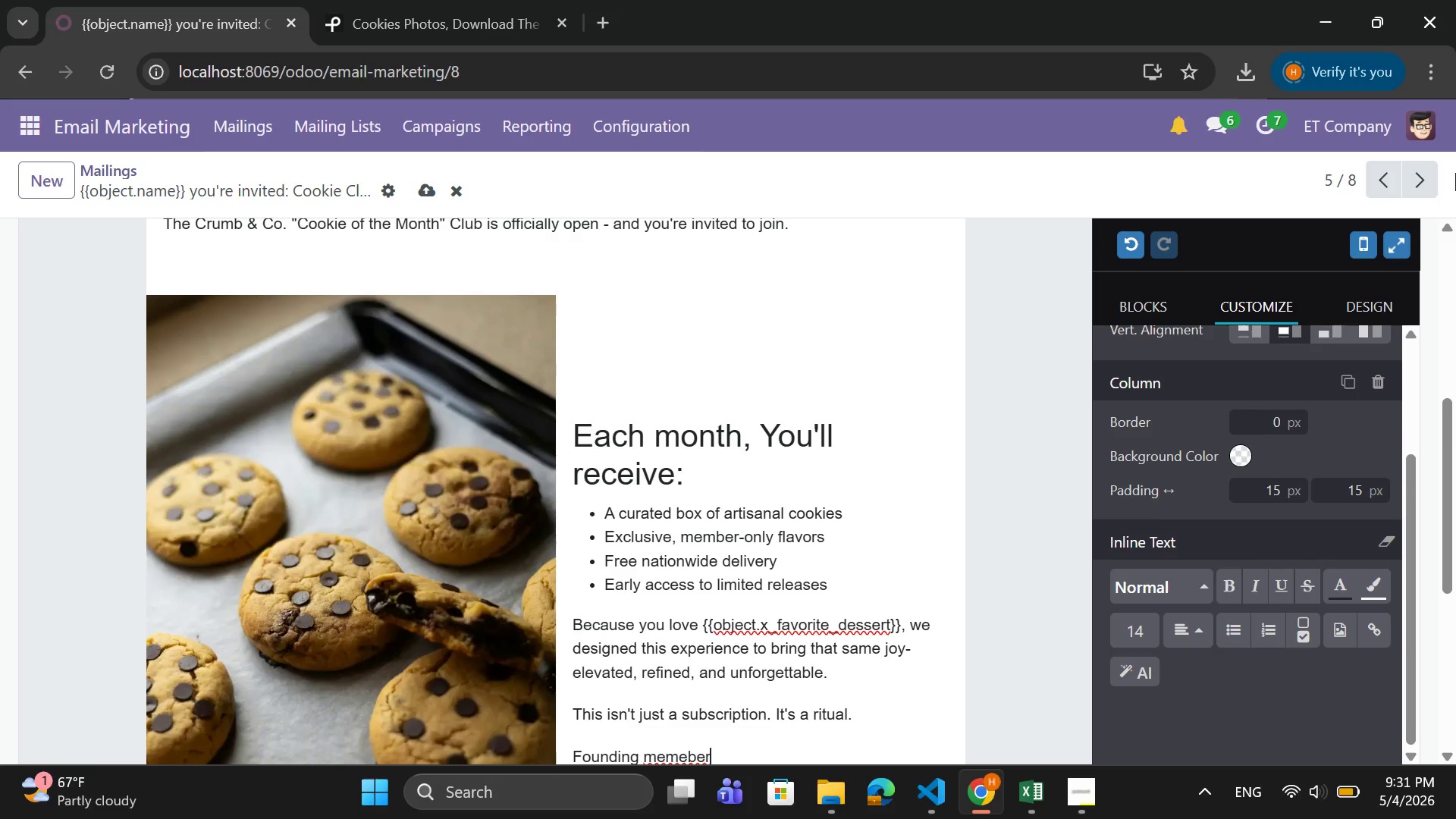 
key(Backspace)
key(Backspace)
key(Backspace)
key(Backspace)
type(ber )
key(Backspace)
 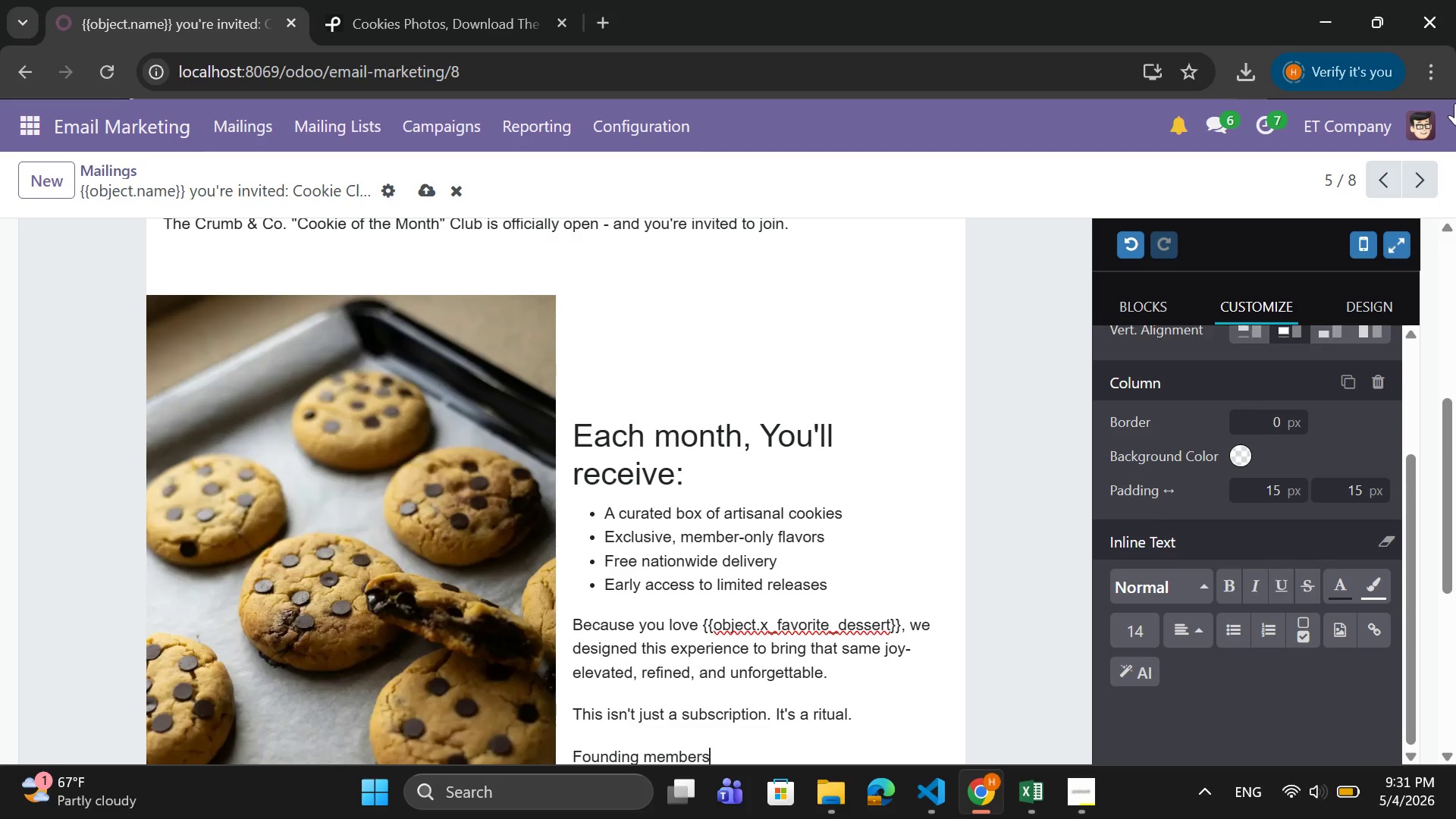 
type(s receive priority access and special perks.)
 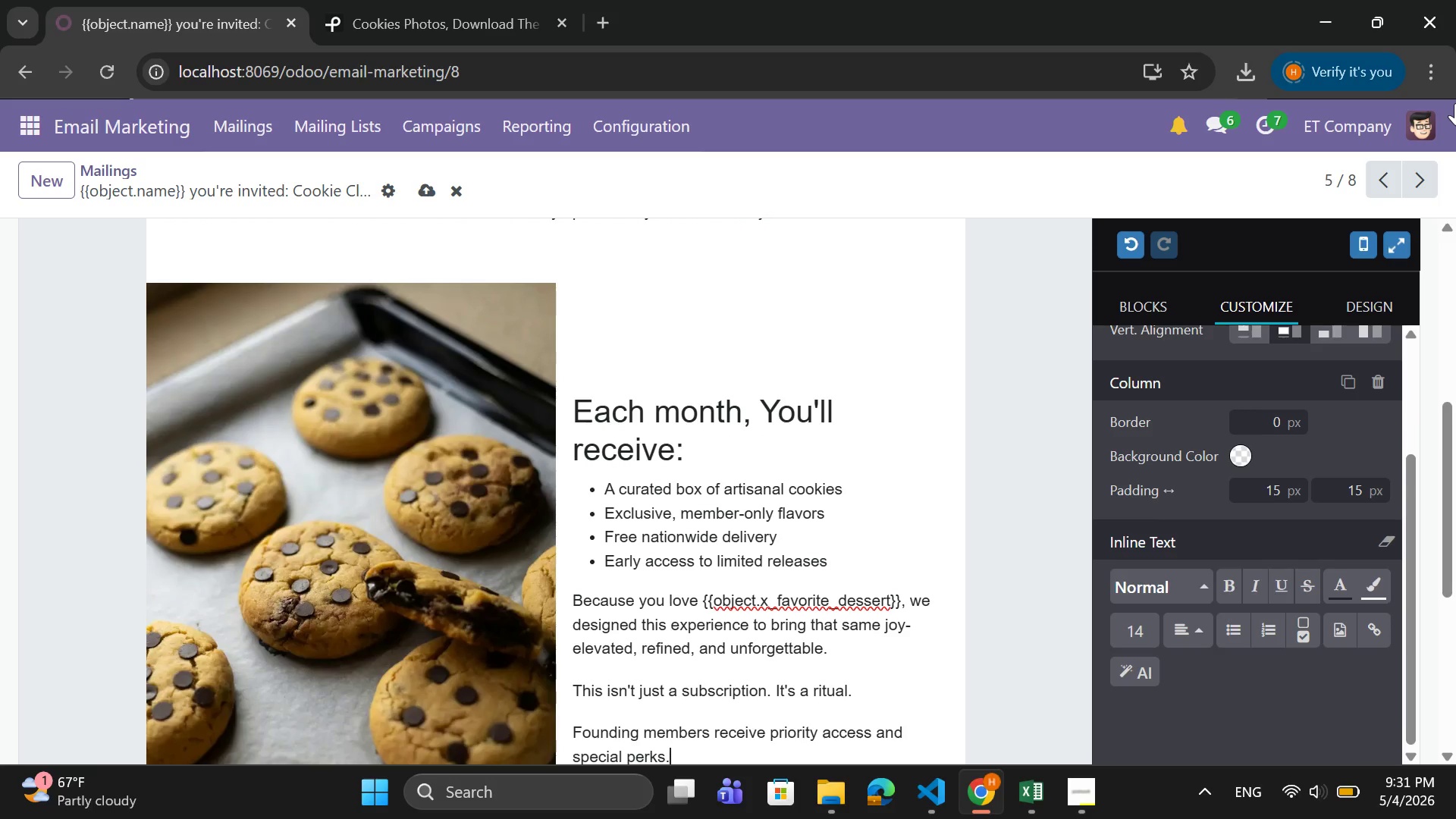 
scroll: coordinate [819, 475], scroll_direction: down, amount: 3.0
 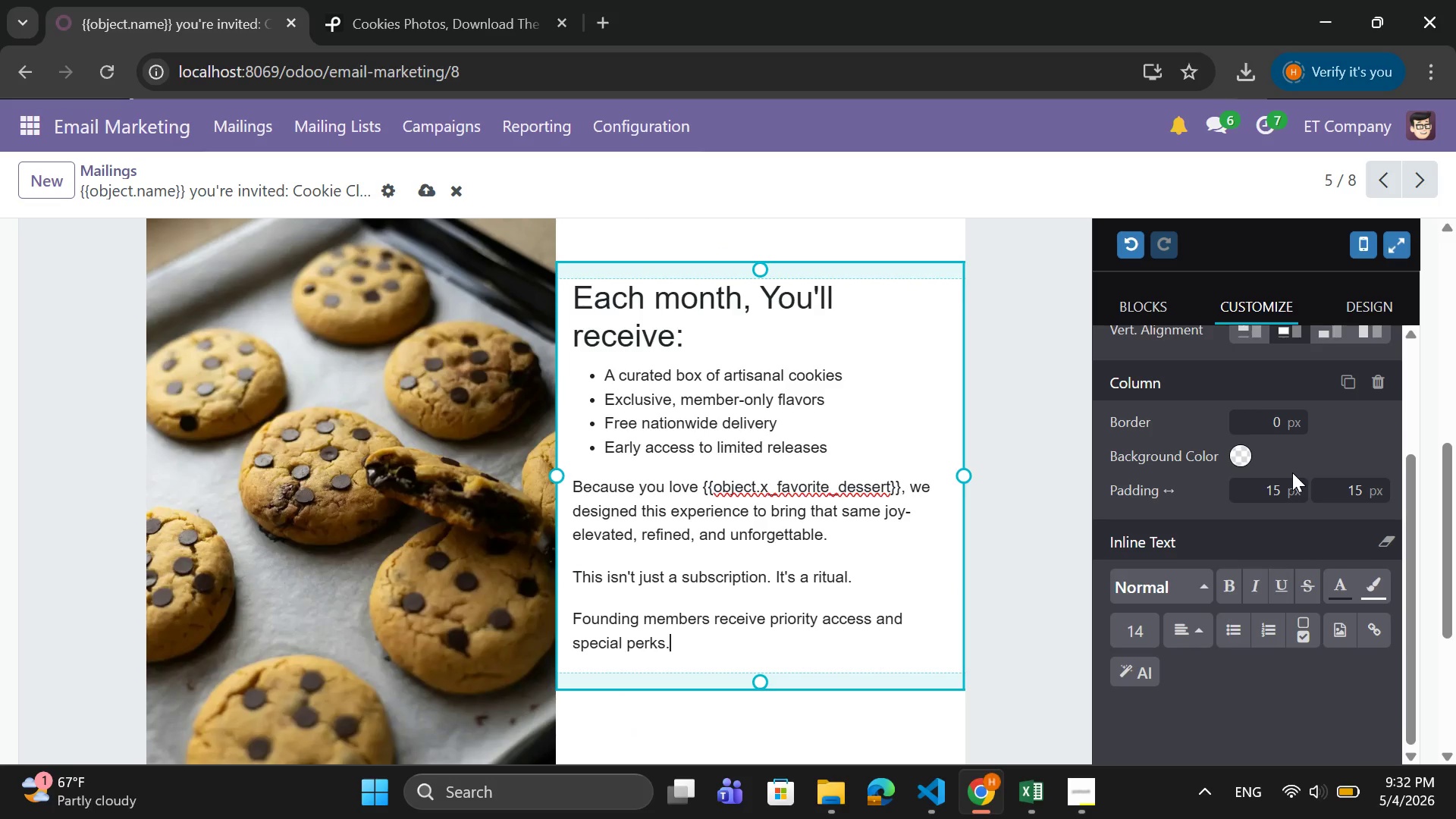 
key(Enter)
 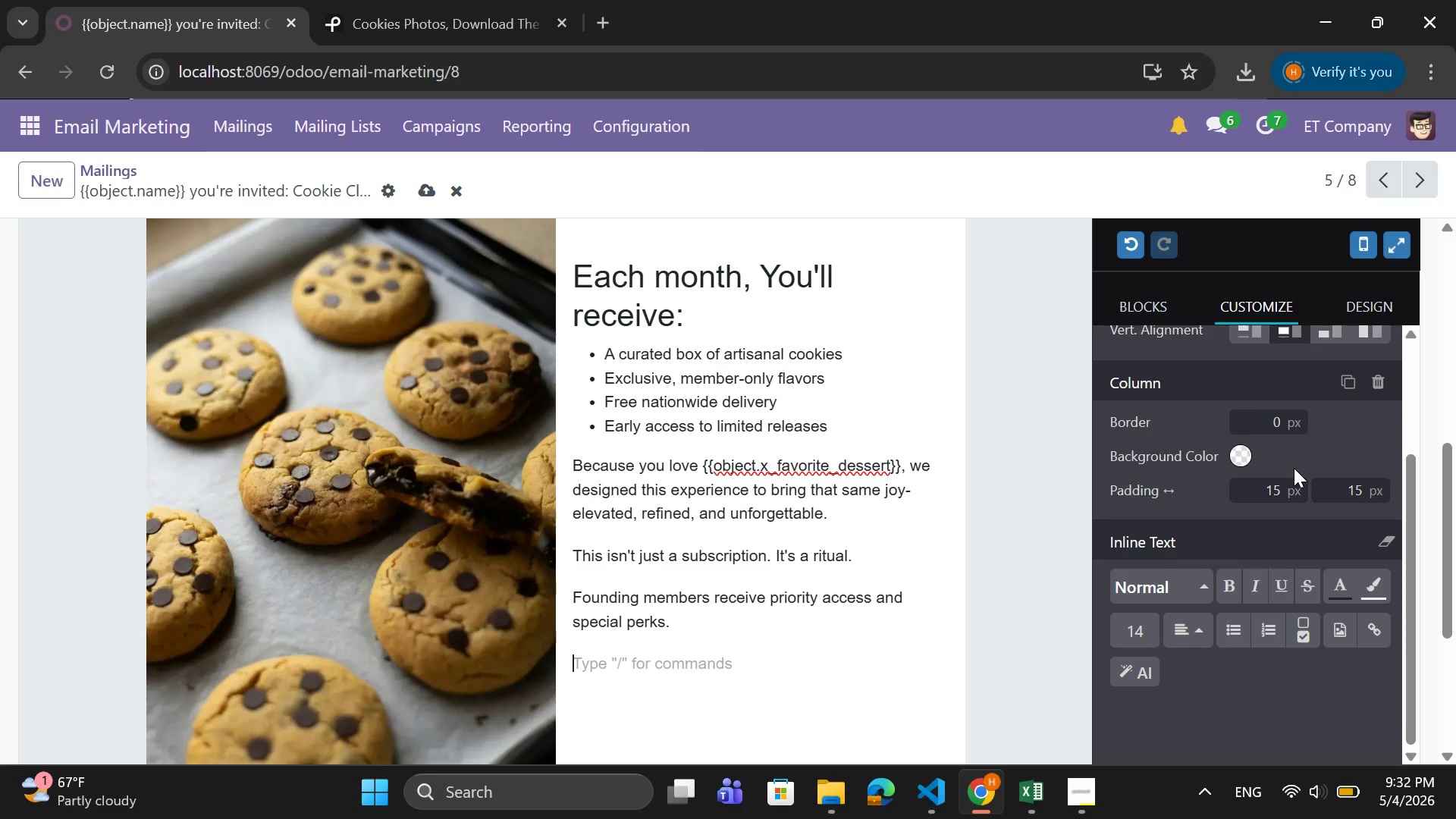 
key(CapsLock)
 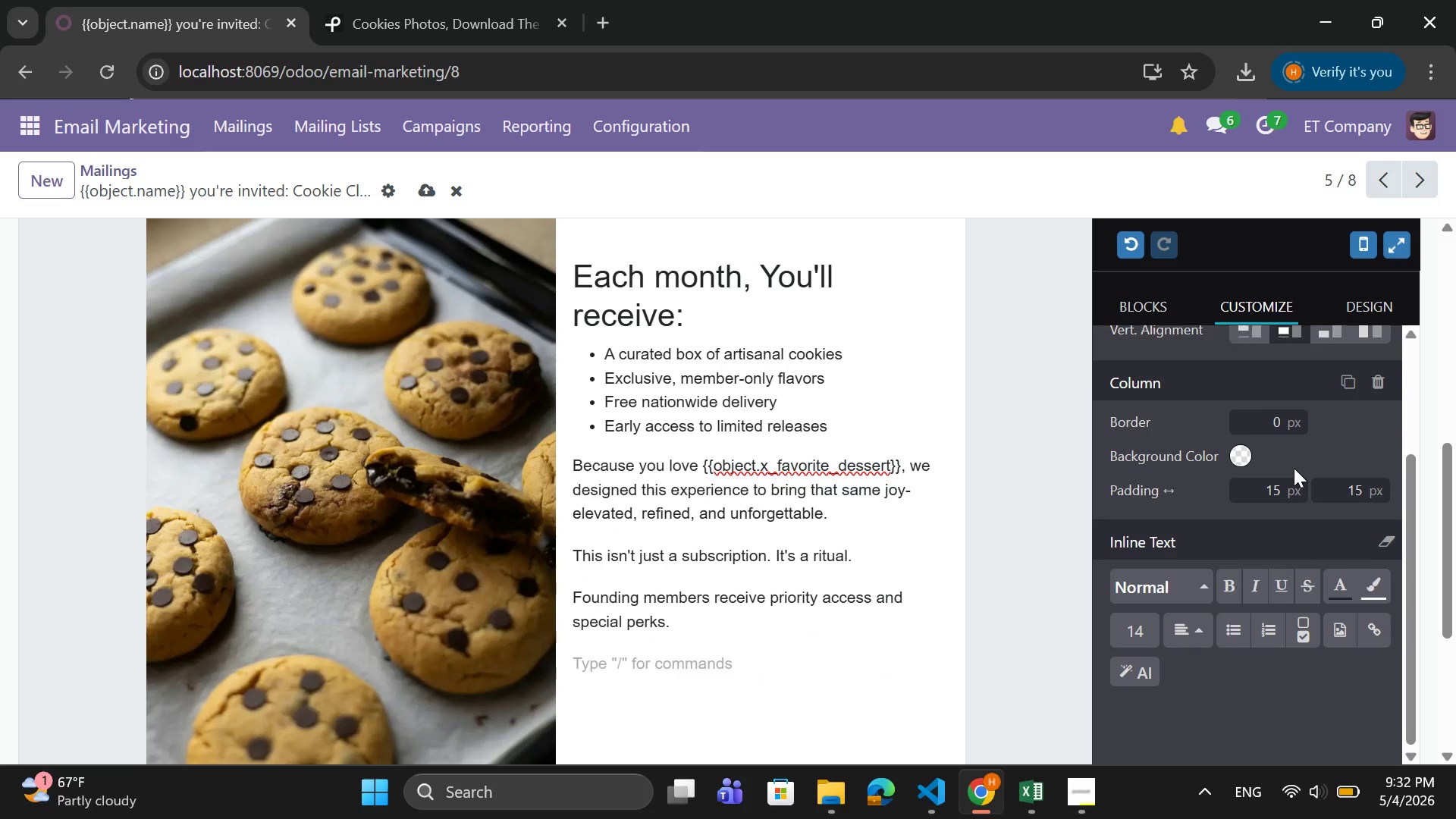 
mouse_move([1329, 361])
 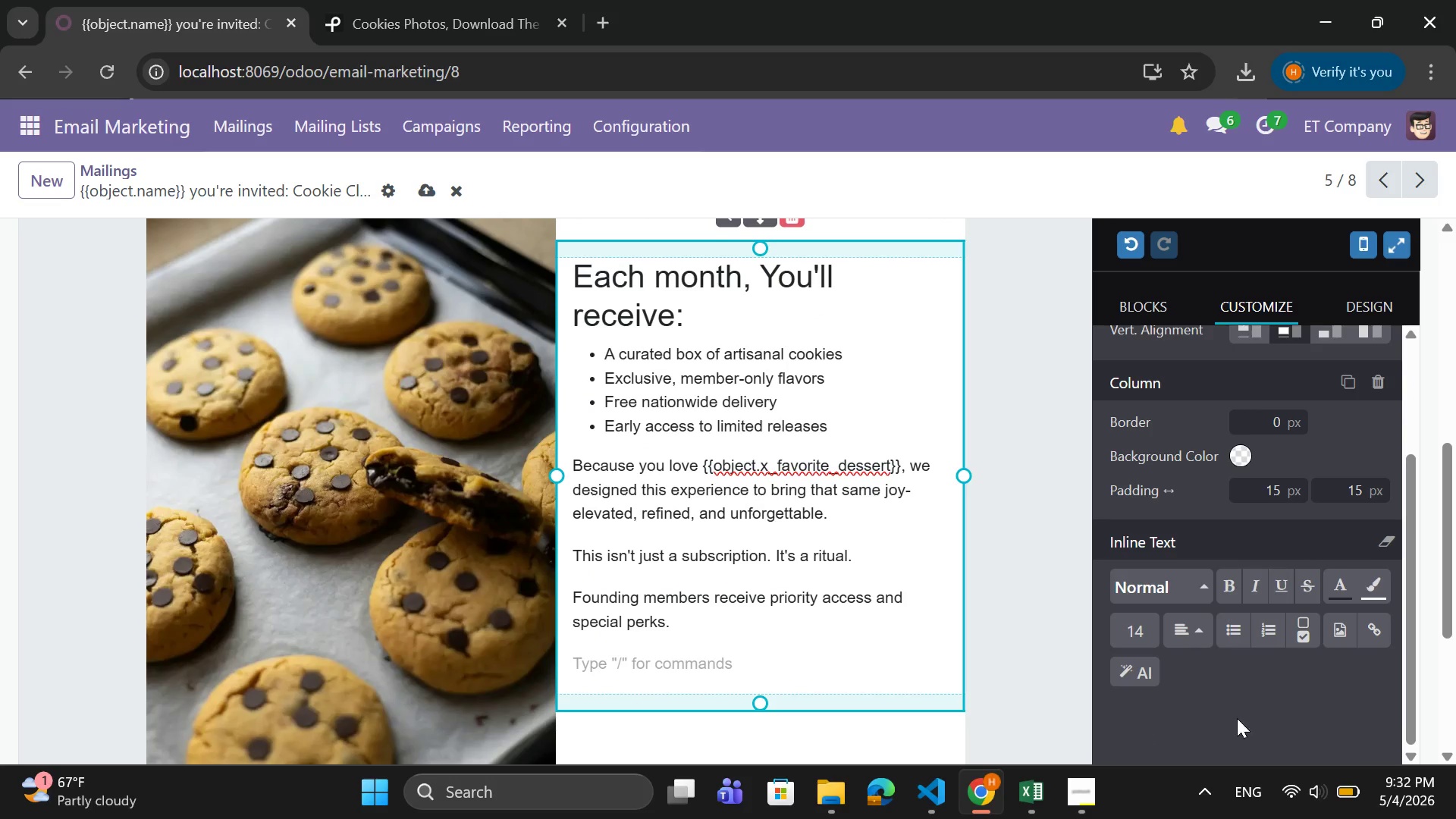 
scroll: coordinate [1260, 718], scroll_direction: down, amount: 3.0
 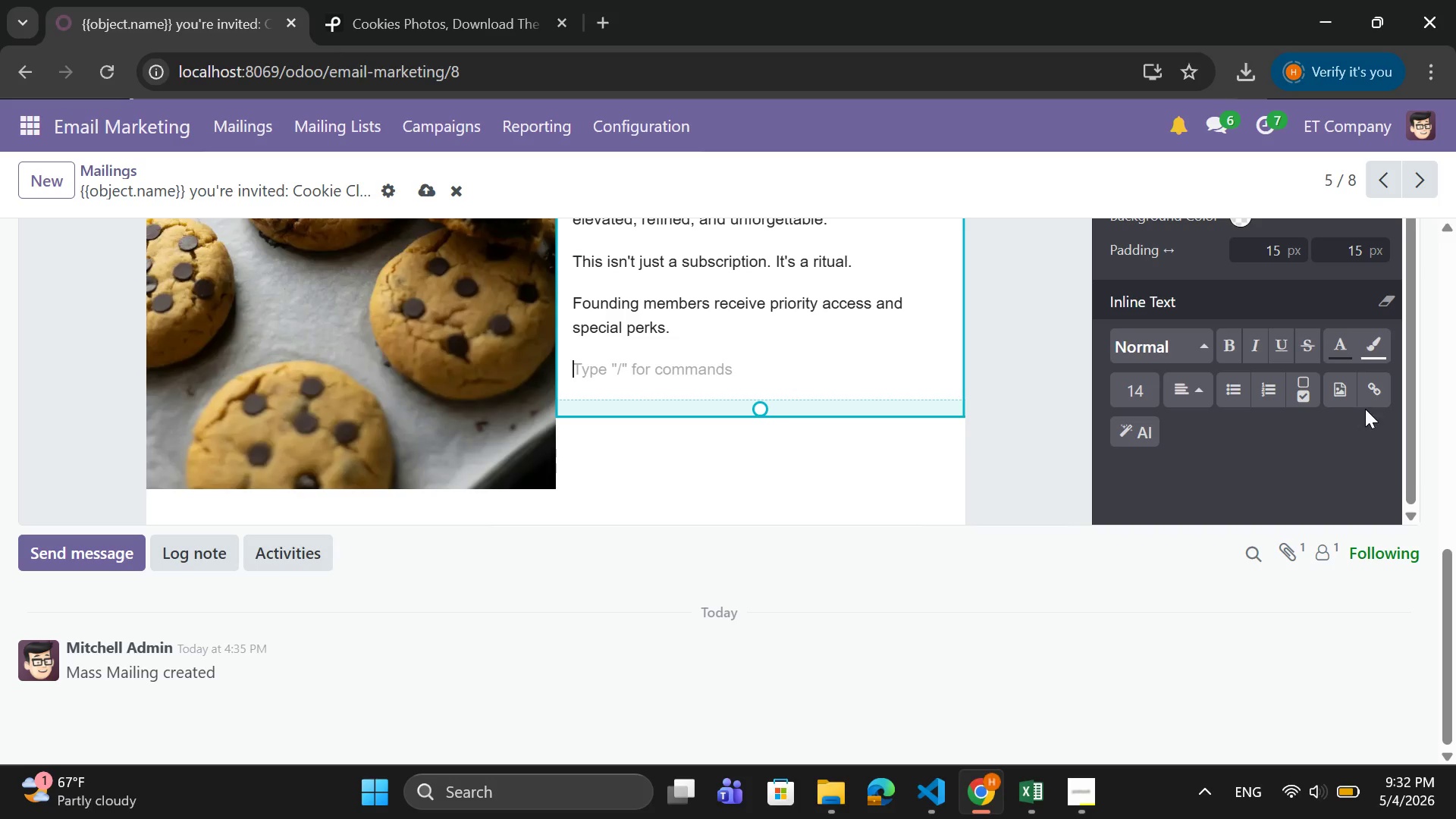 
left_click([1378, 392])
 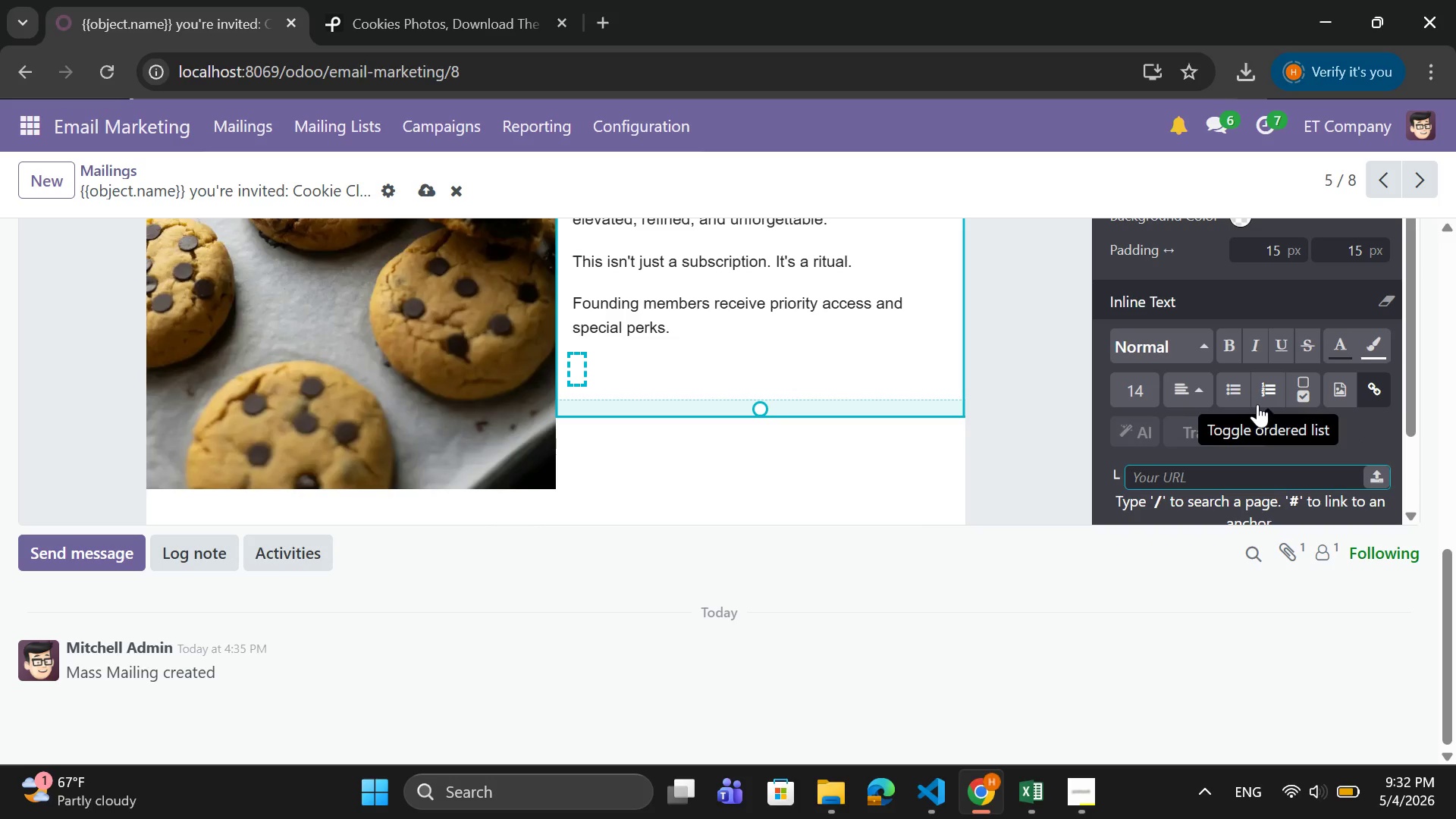 
key(CapsLock)
 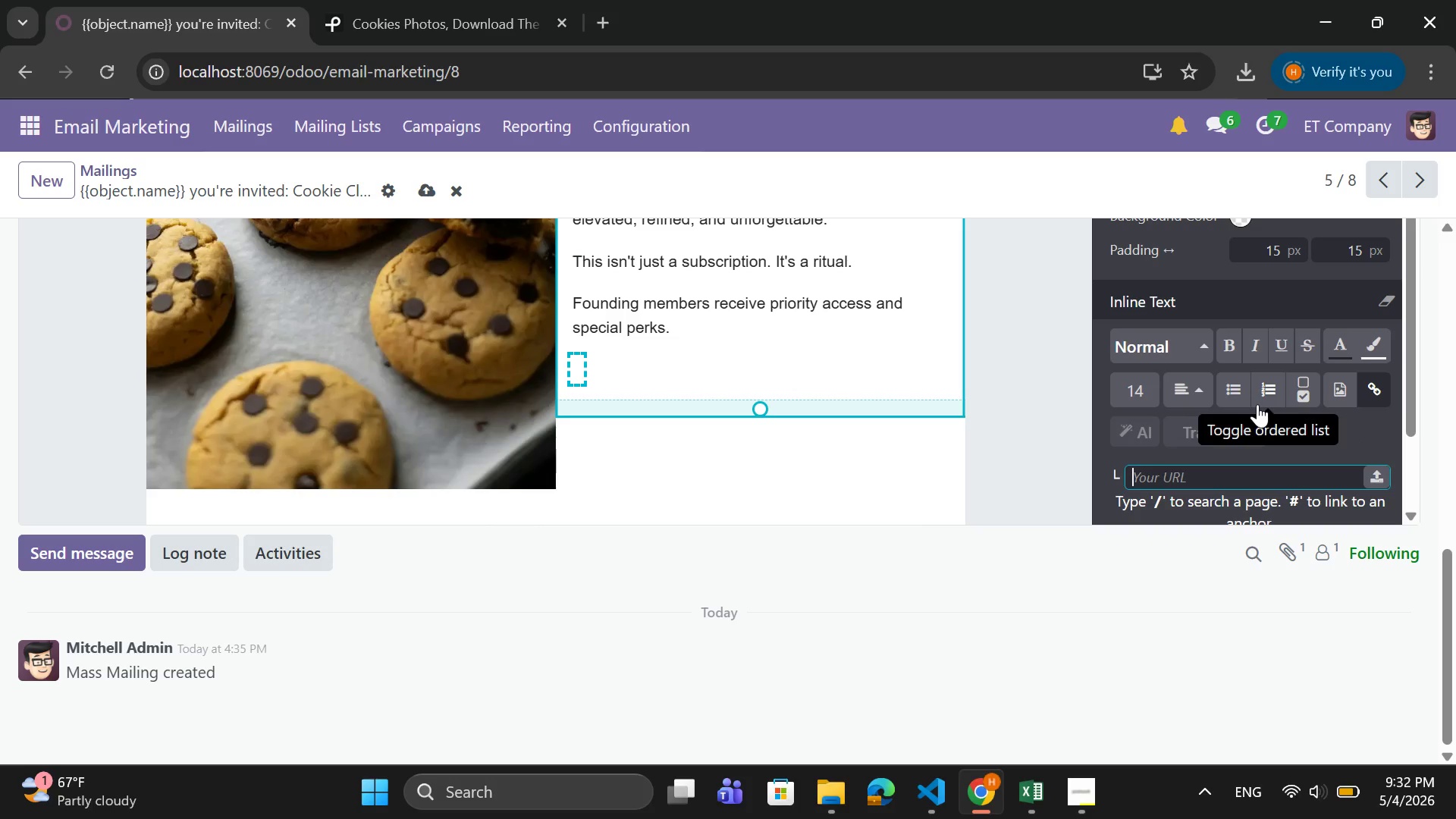 
key(J)
 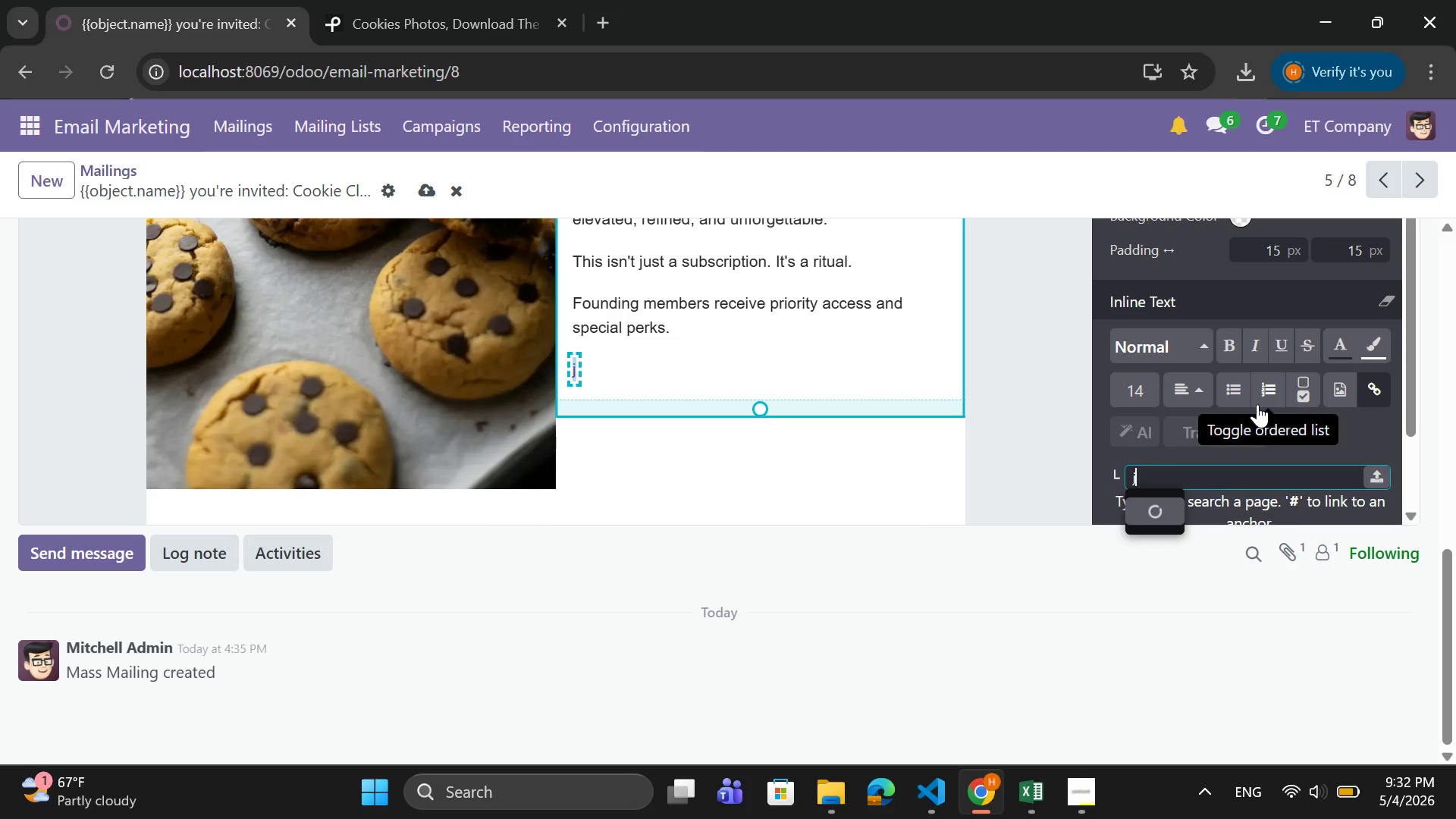 
key(CapsLock)
 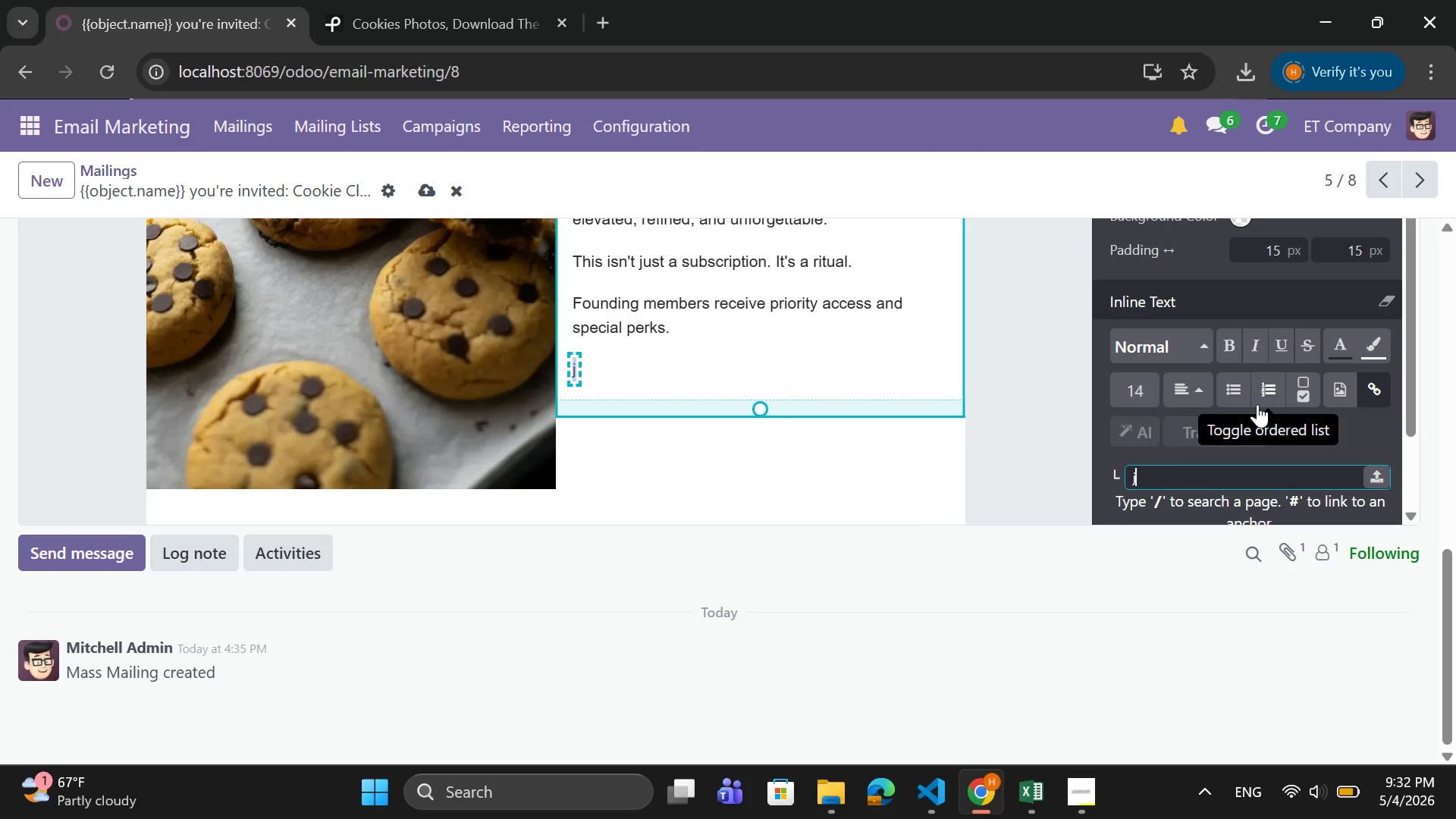 
key(Backspace)
type(Join )
 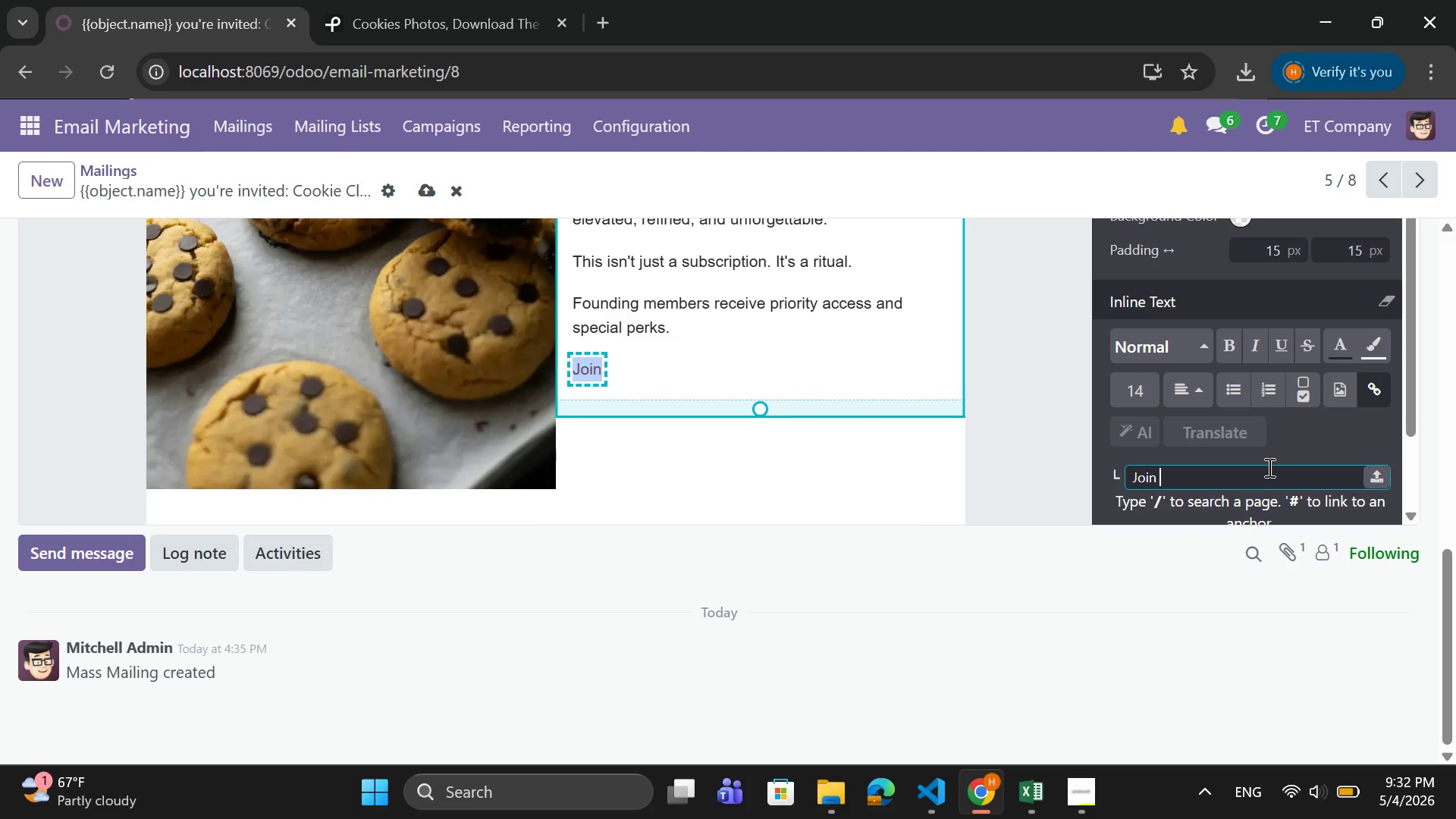 
type(the Cookie Club Now)
 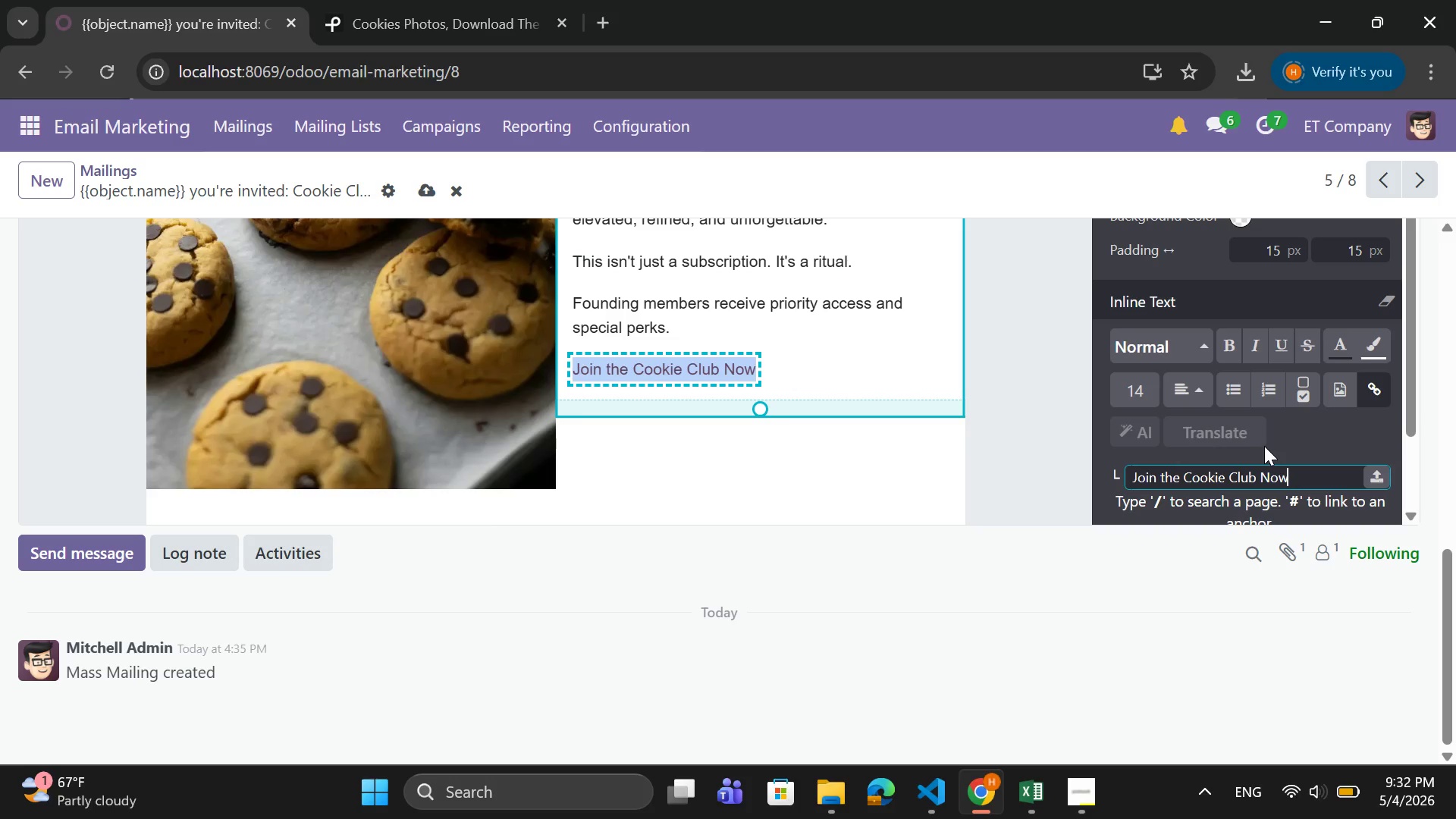 
scroll: coordinate [1260, 451], scroll_direction: down, amount: 1.0
 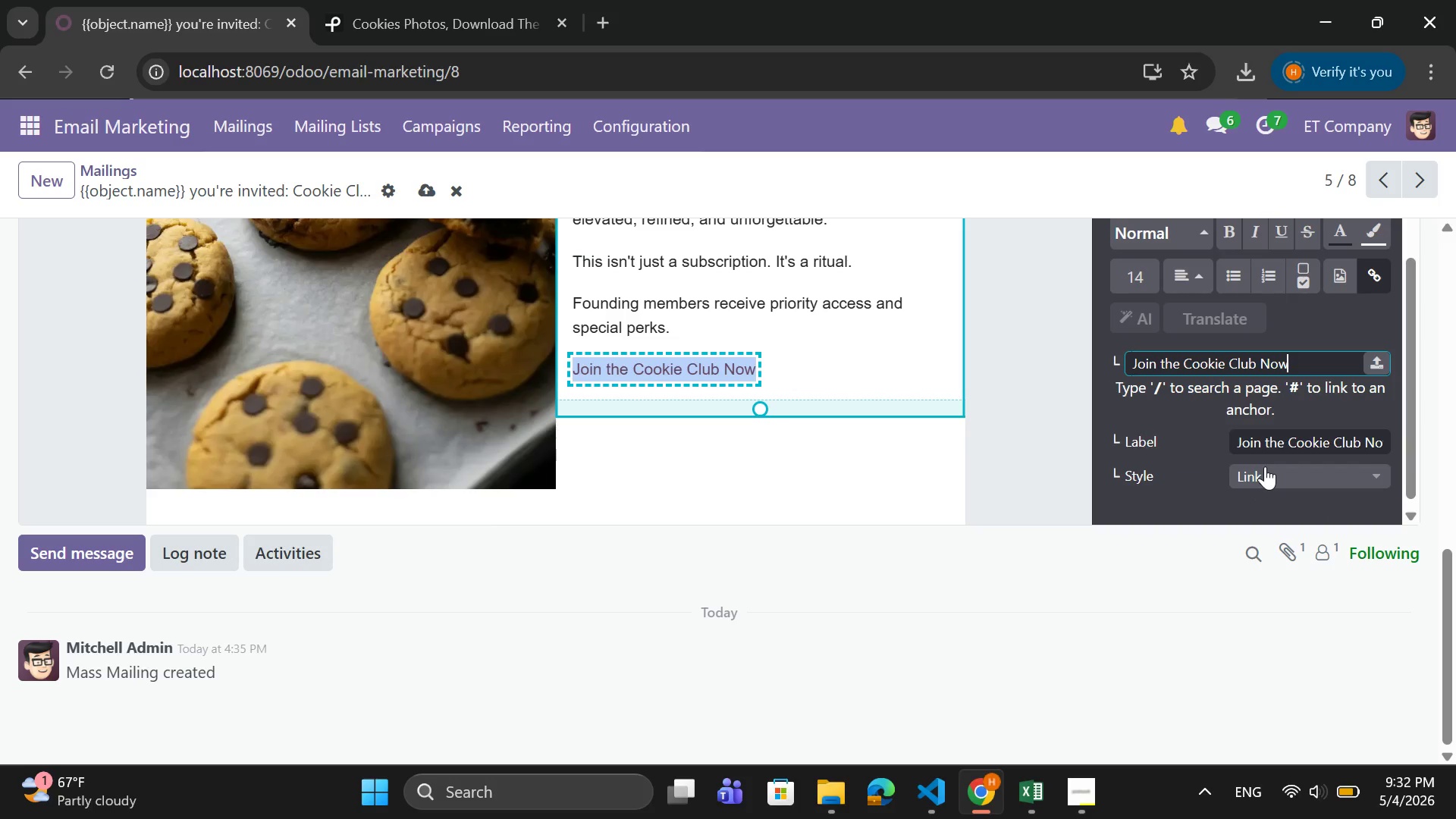 
left_click([1265, 466])
 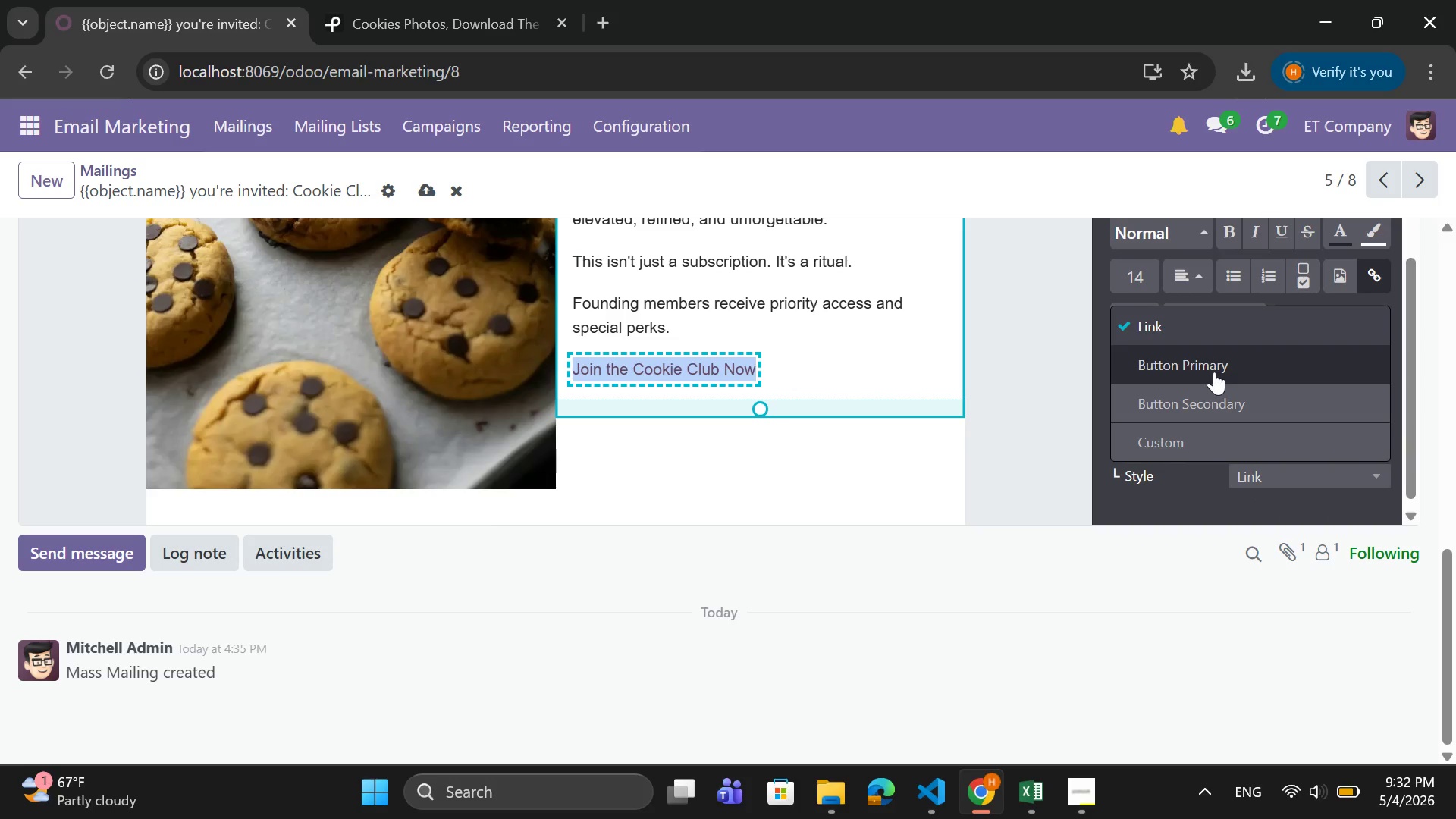 
left_click([1214, 372])
 